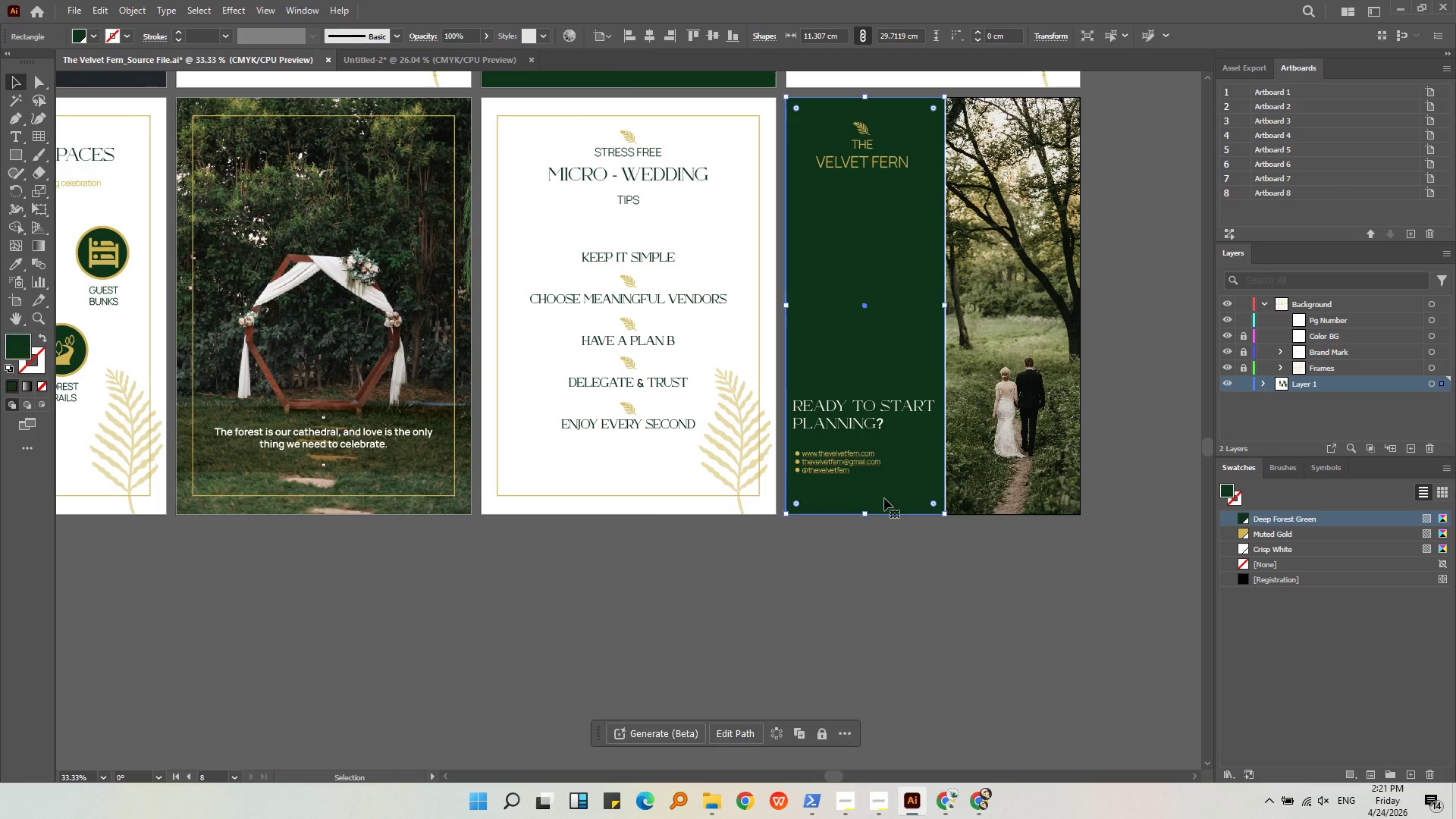 
key(Control+Shift+V)
 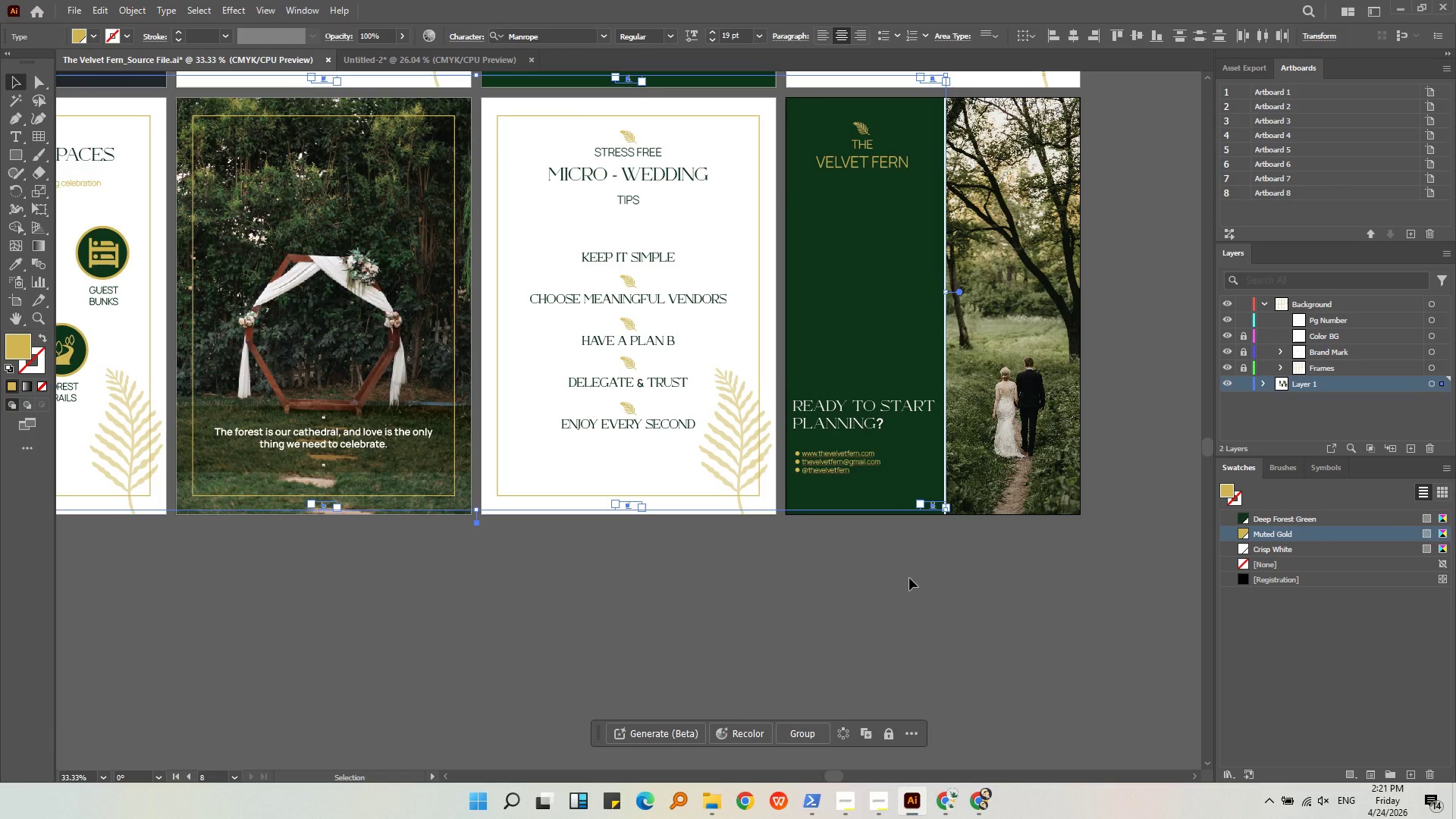 
left_click([909, 578])
 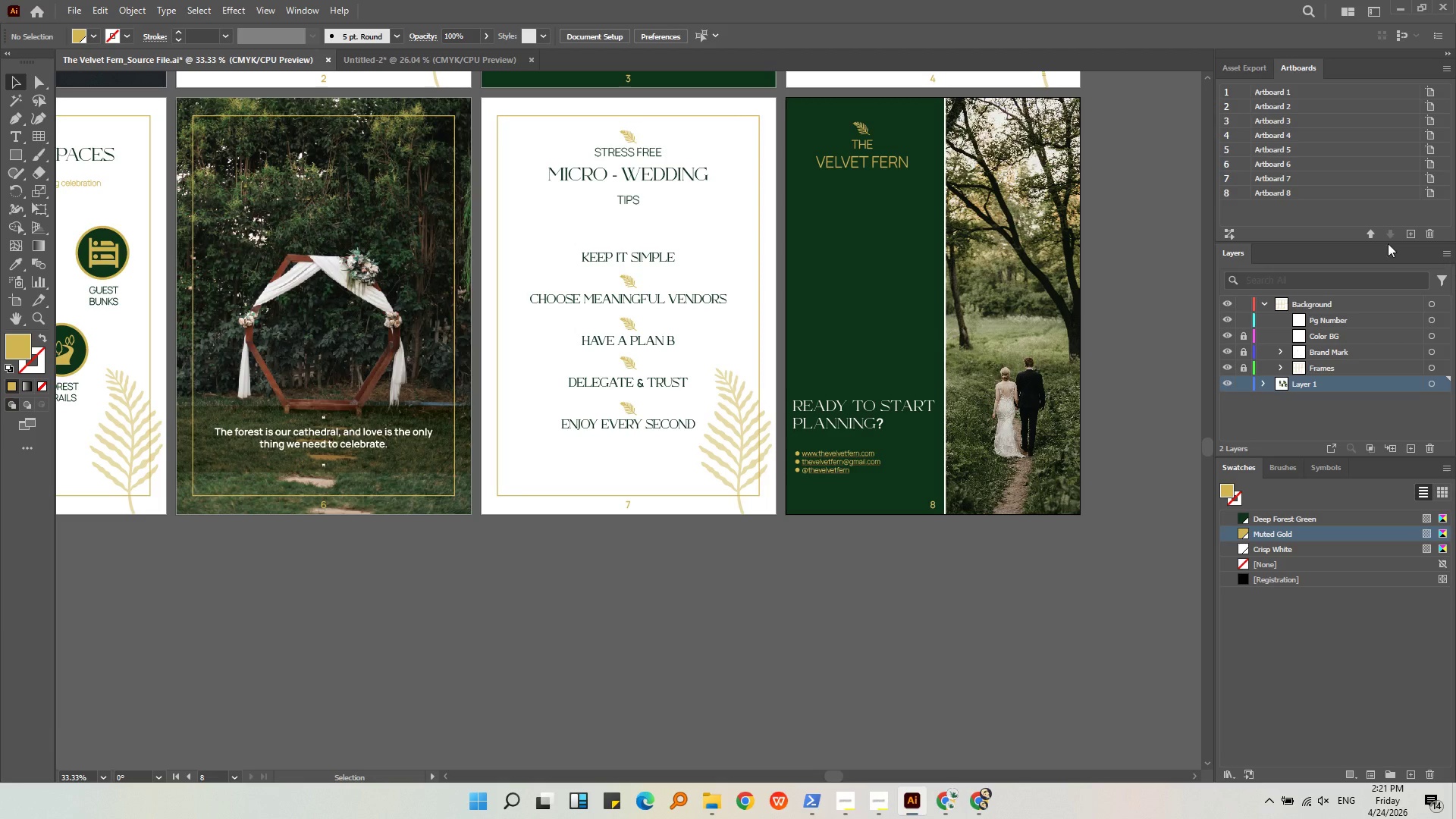 
left_click([1247, 320])
 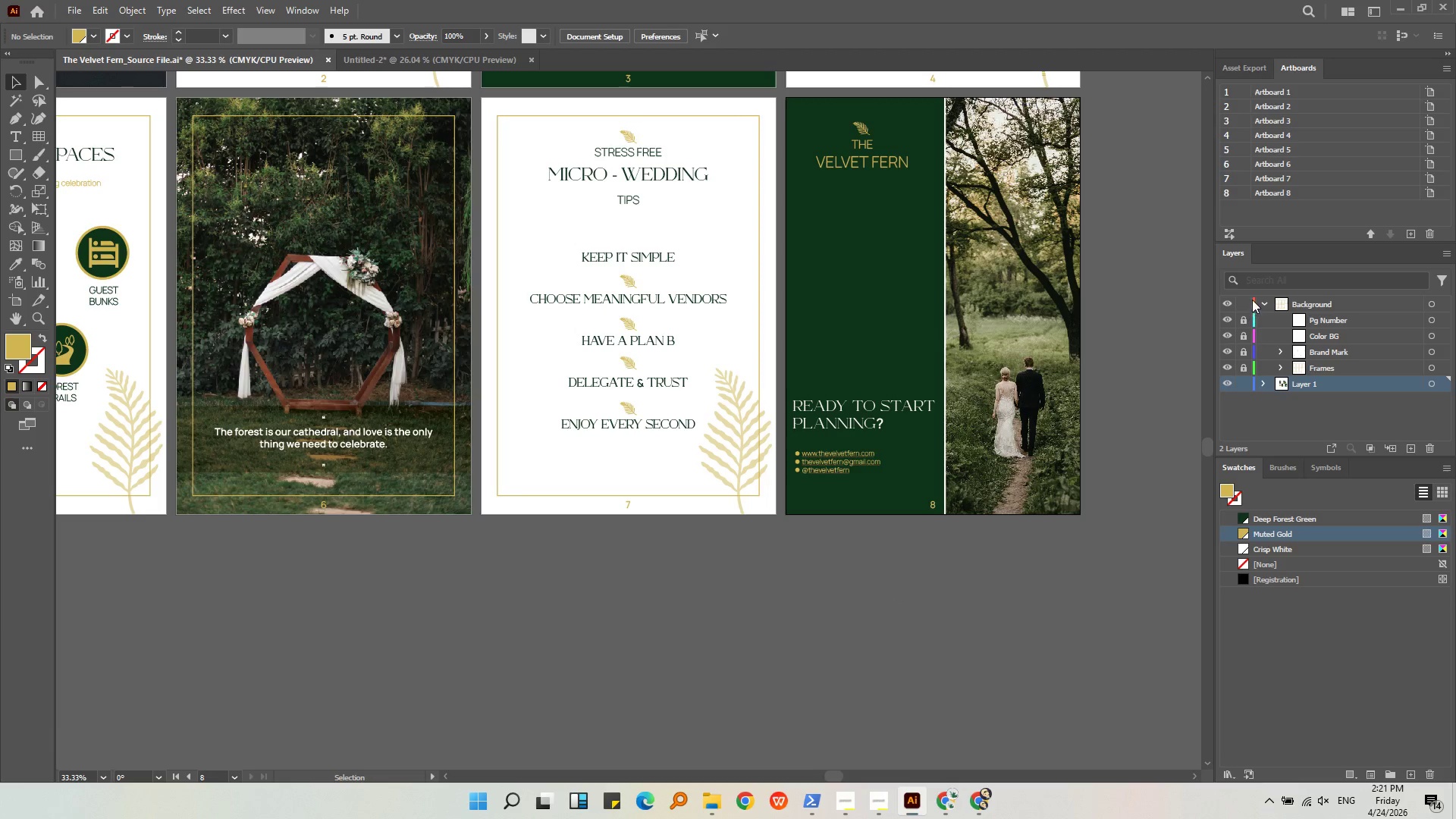 
left_click([1262, 300])
 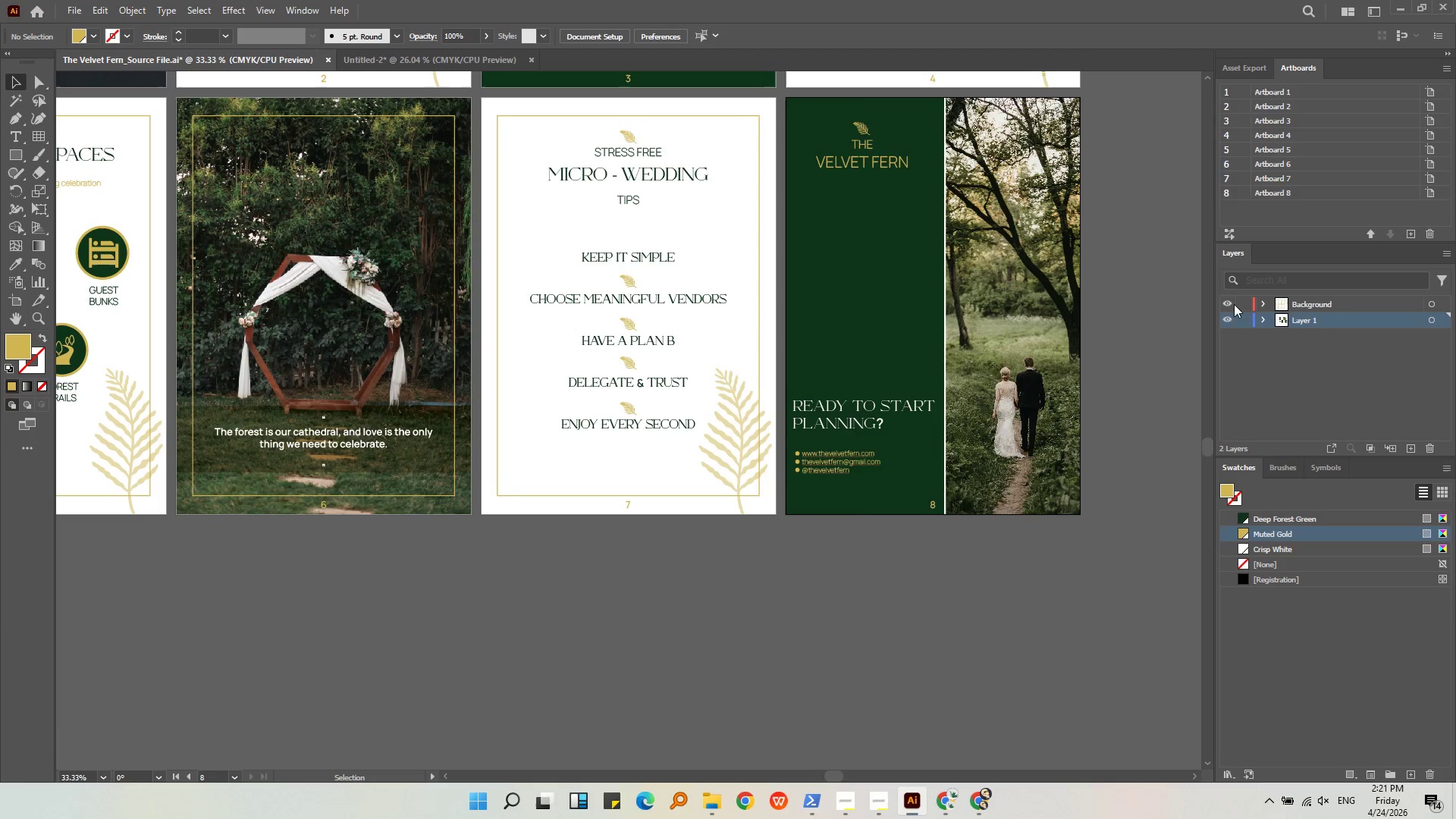 
hold_key(key=AltLeft, duration=0.34)
scroll: coordinate [938, 619], scroll_direction: down, amount: 1.0
 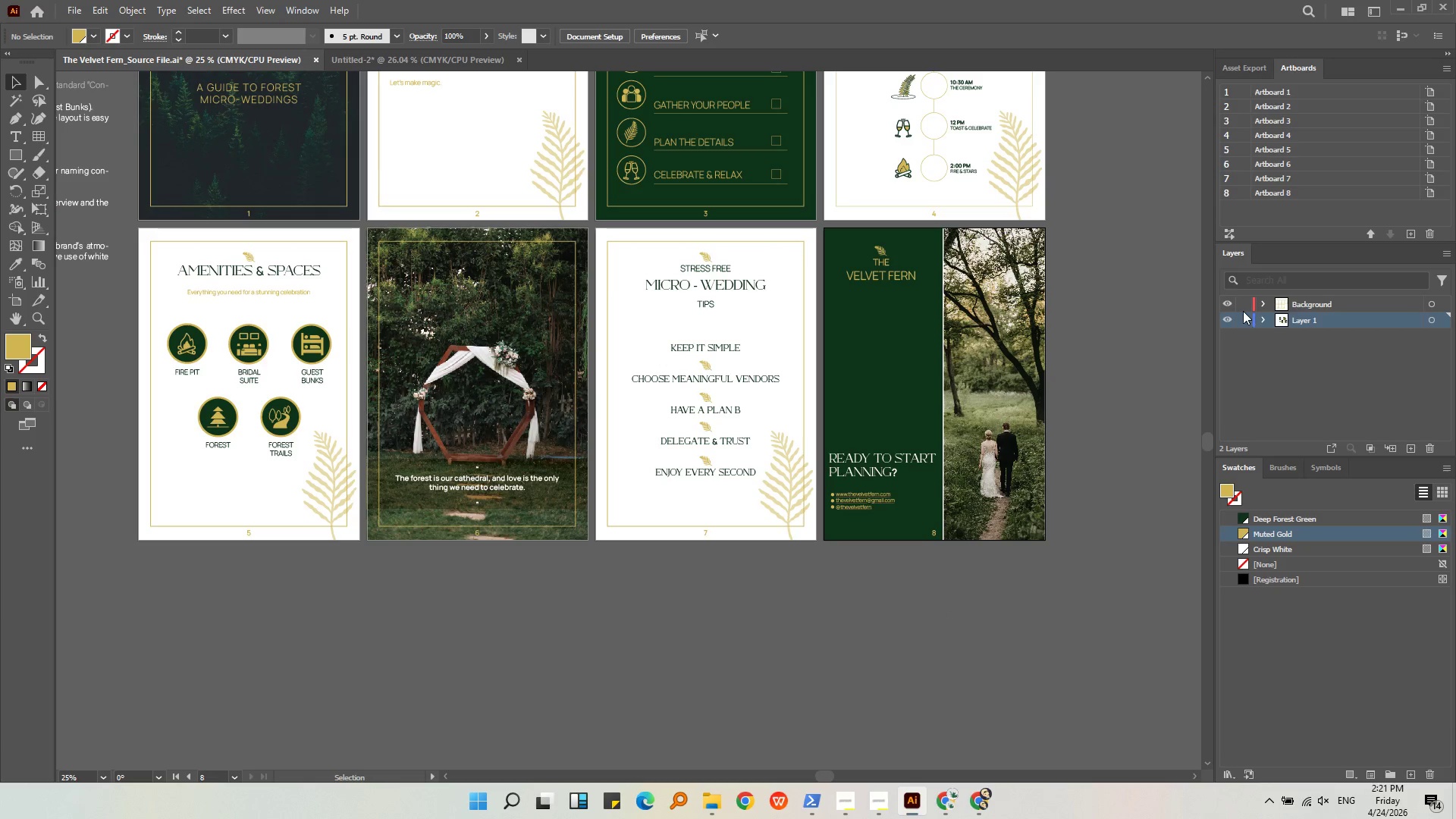 
left_click([1225, 306])
 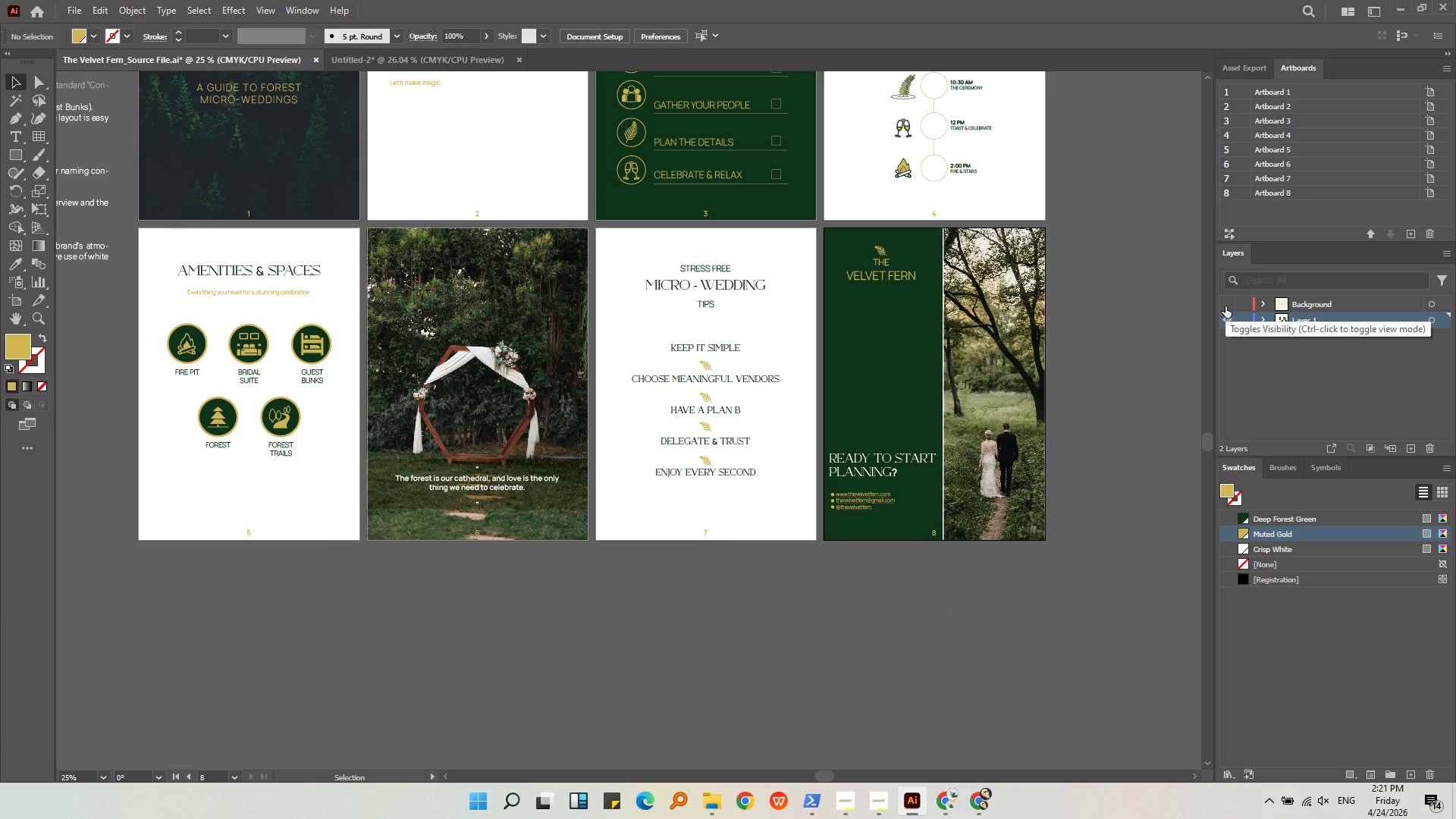 
left_click([1225, 306])
 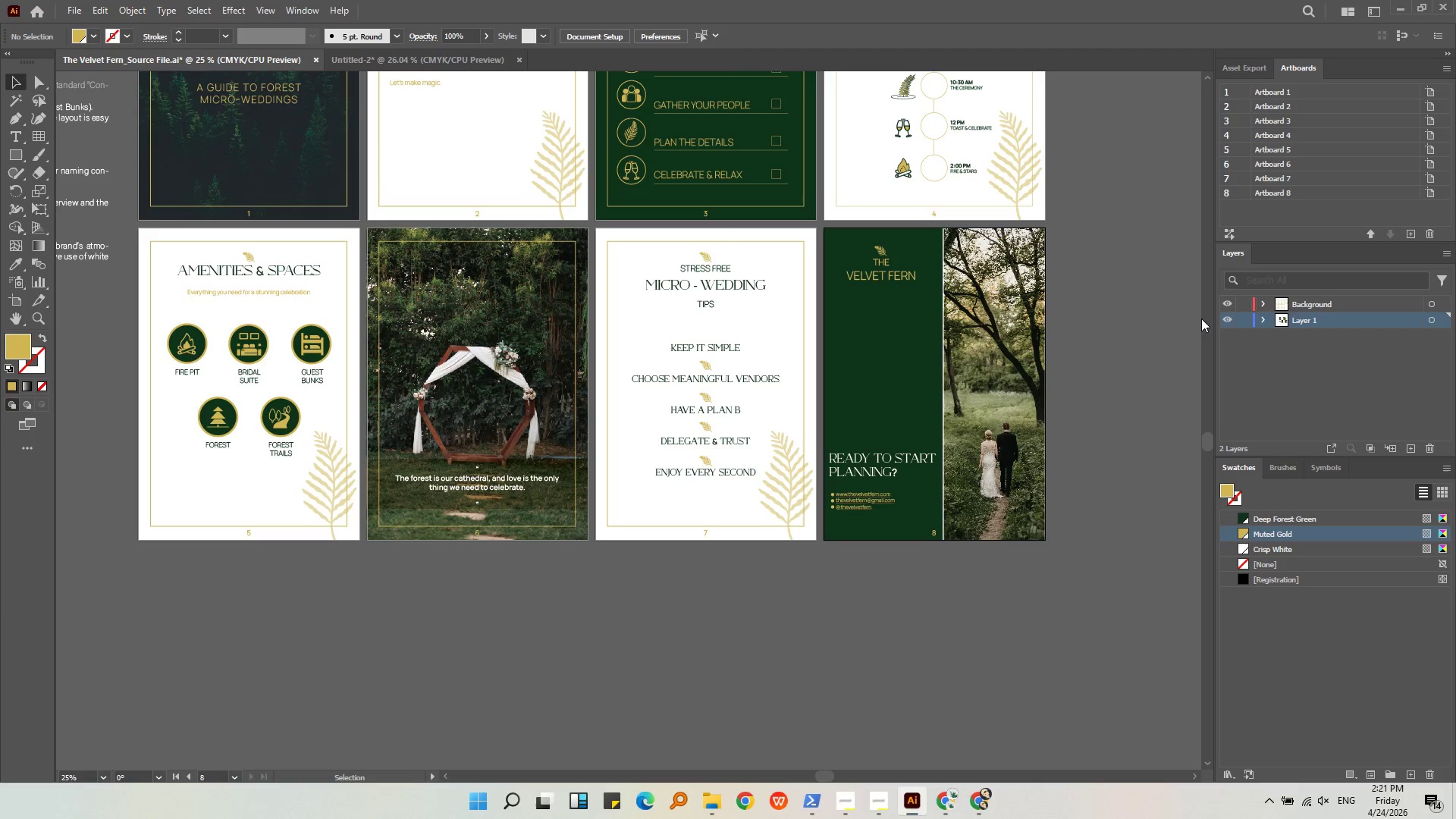 
left_click([1113, 362])
 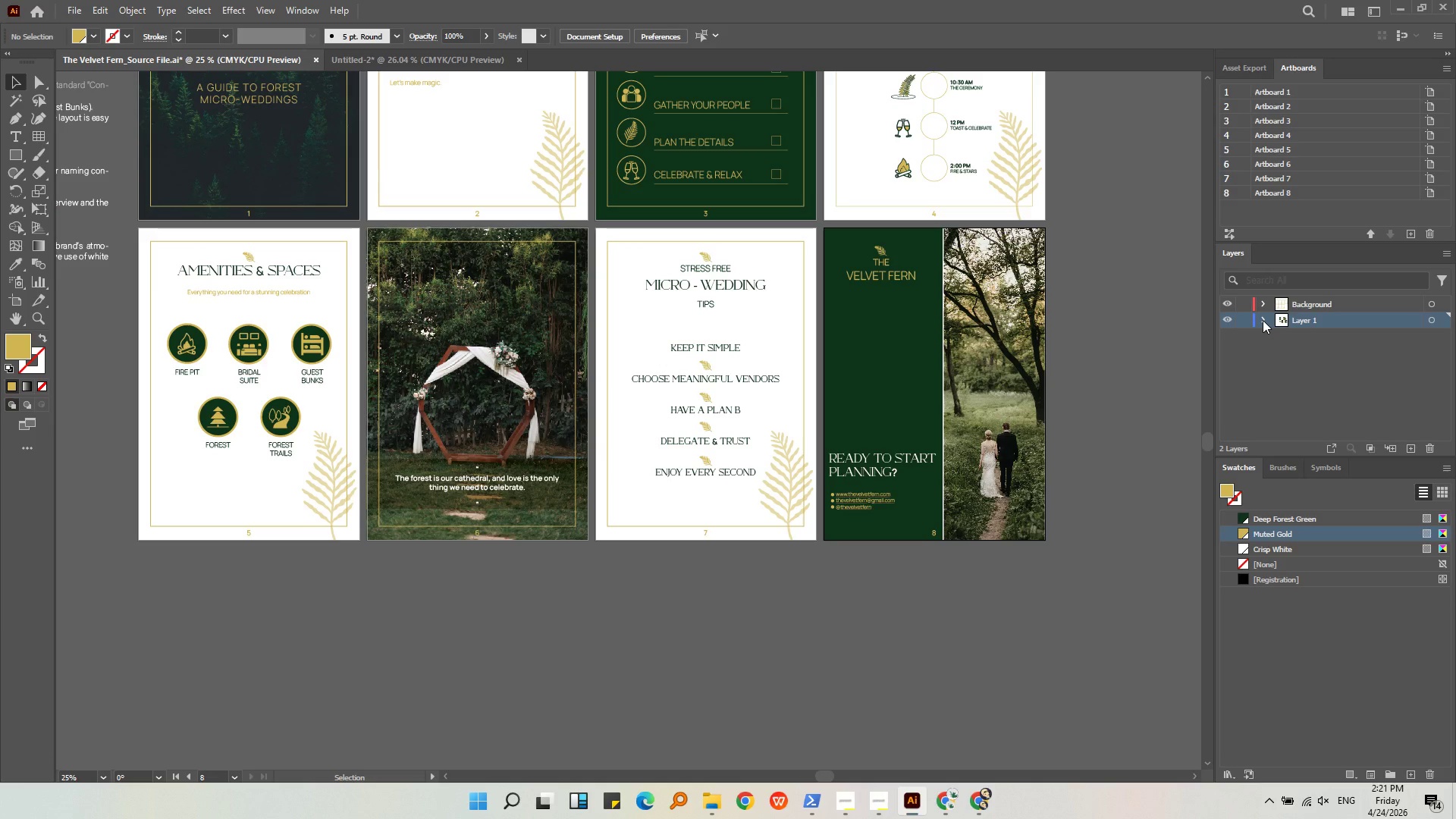 
left_click([1266, 302])
 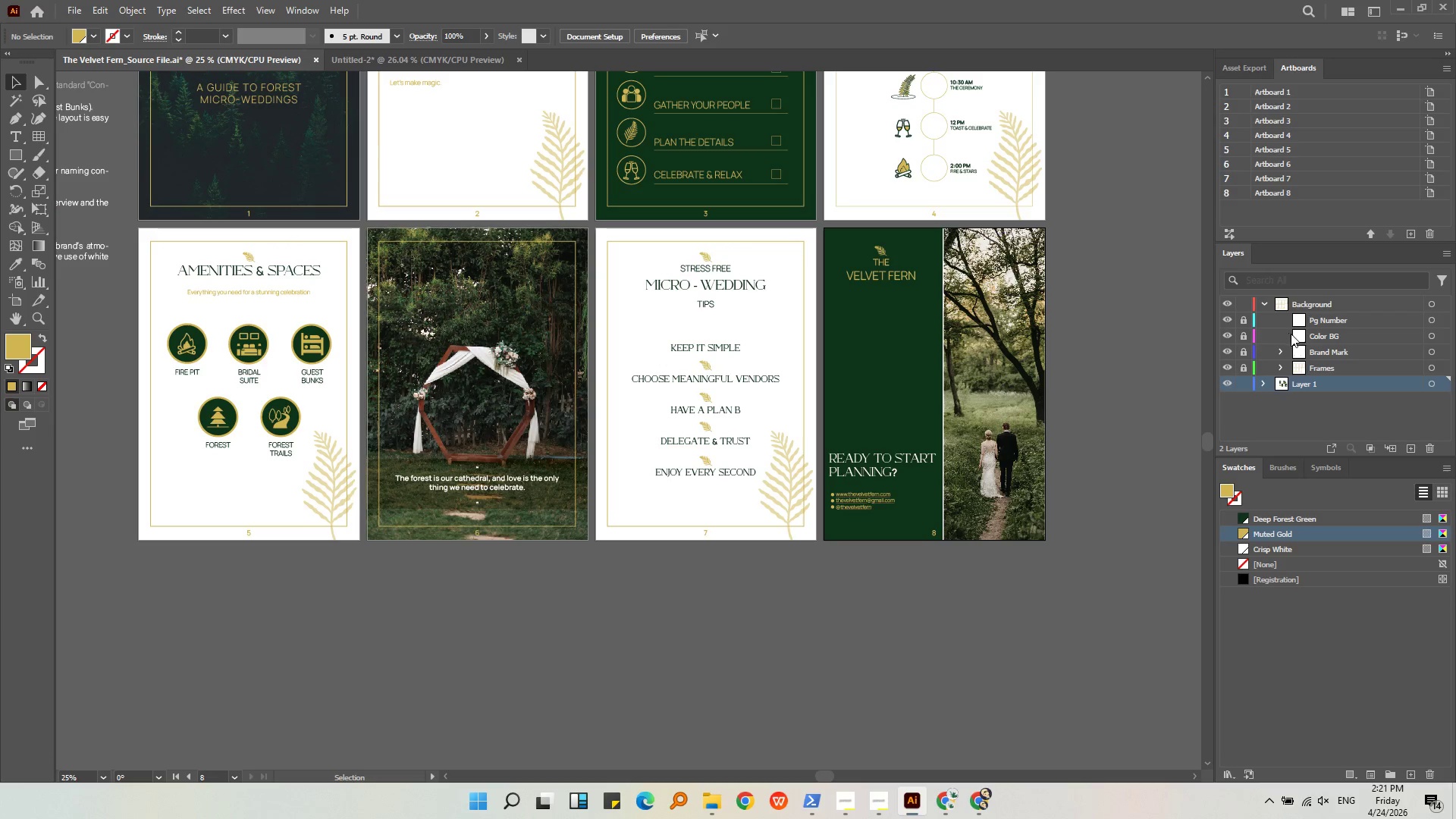 
left_click([1348, 337])
 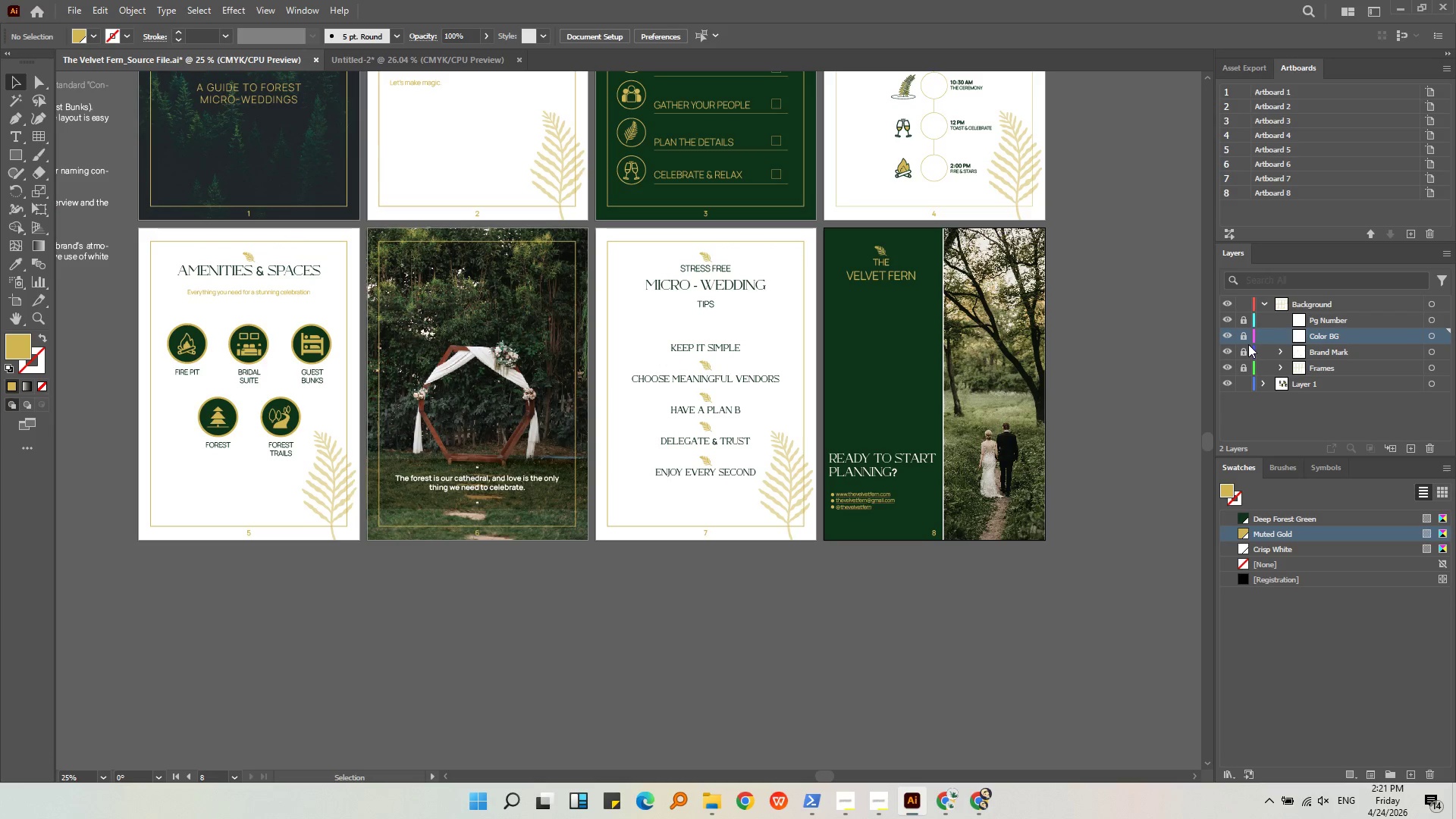 
left_click([1247, 338])
 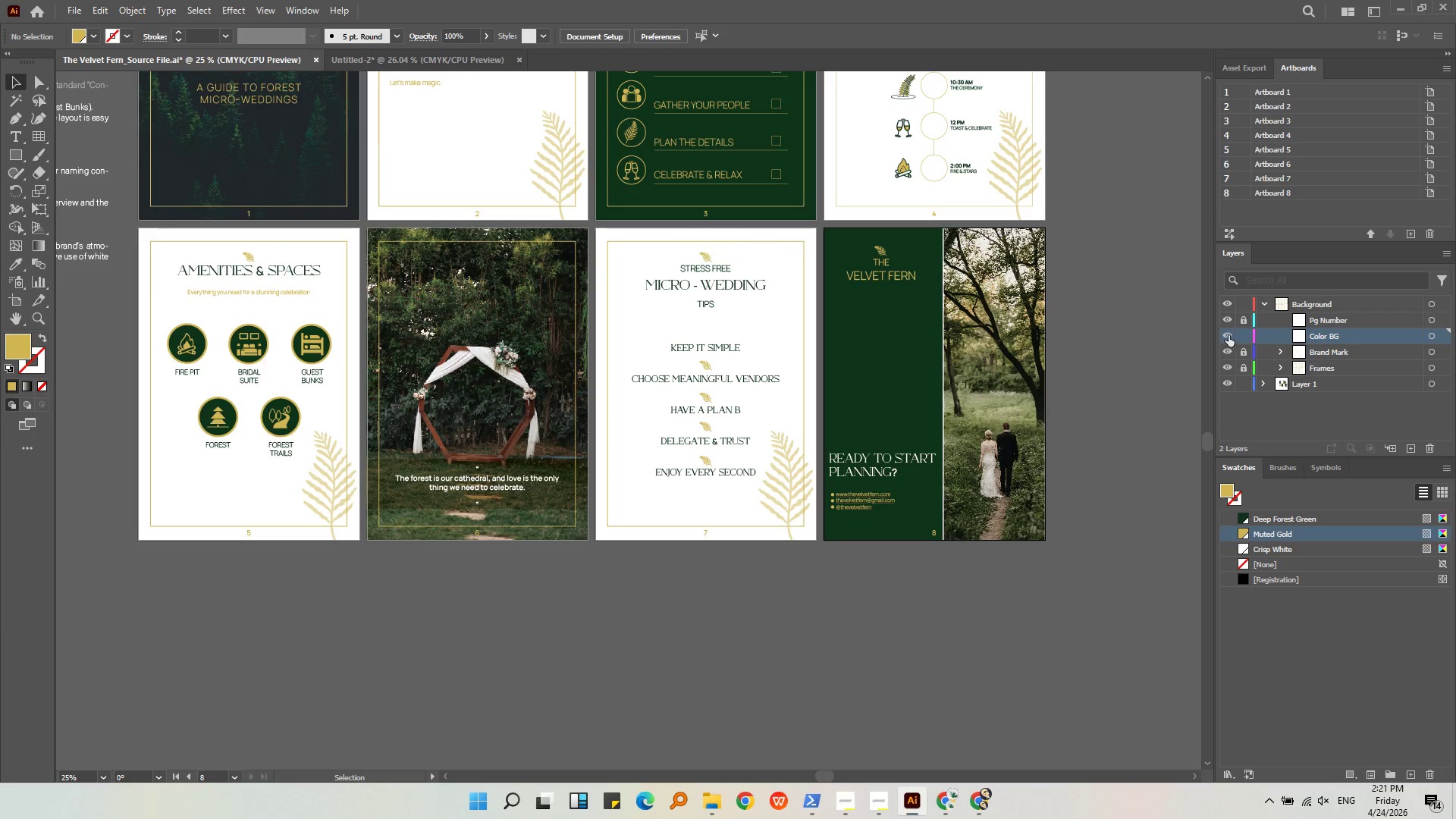 
left_click([1228, 335])
 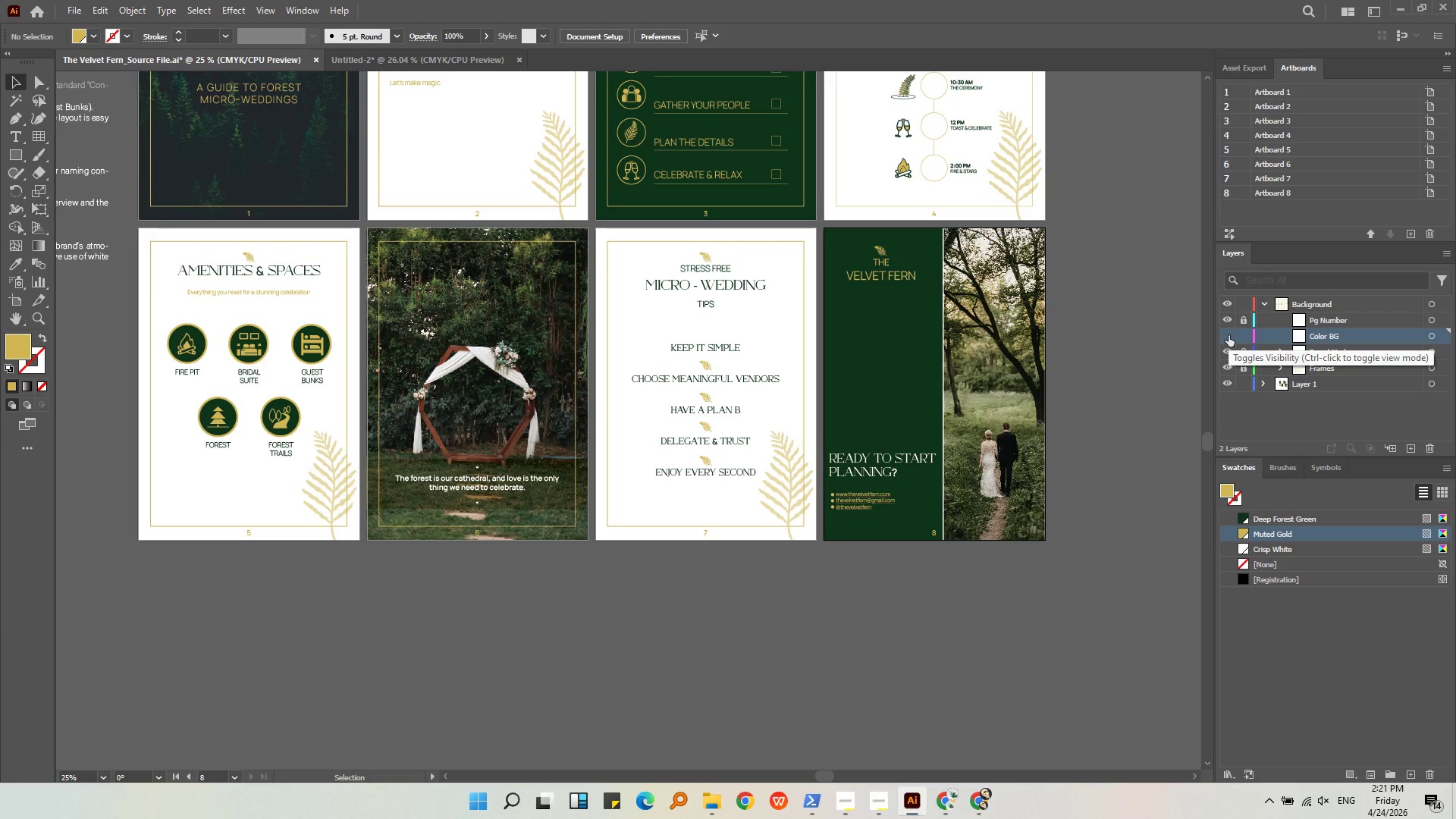 
left_click([1228, 335])
 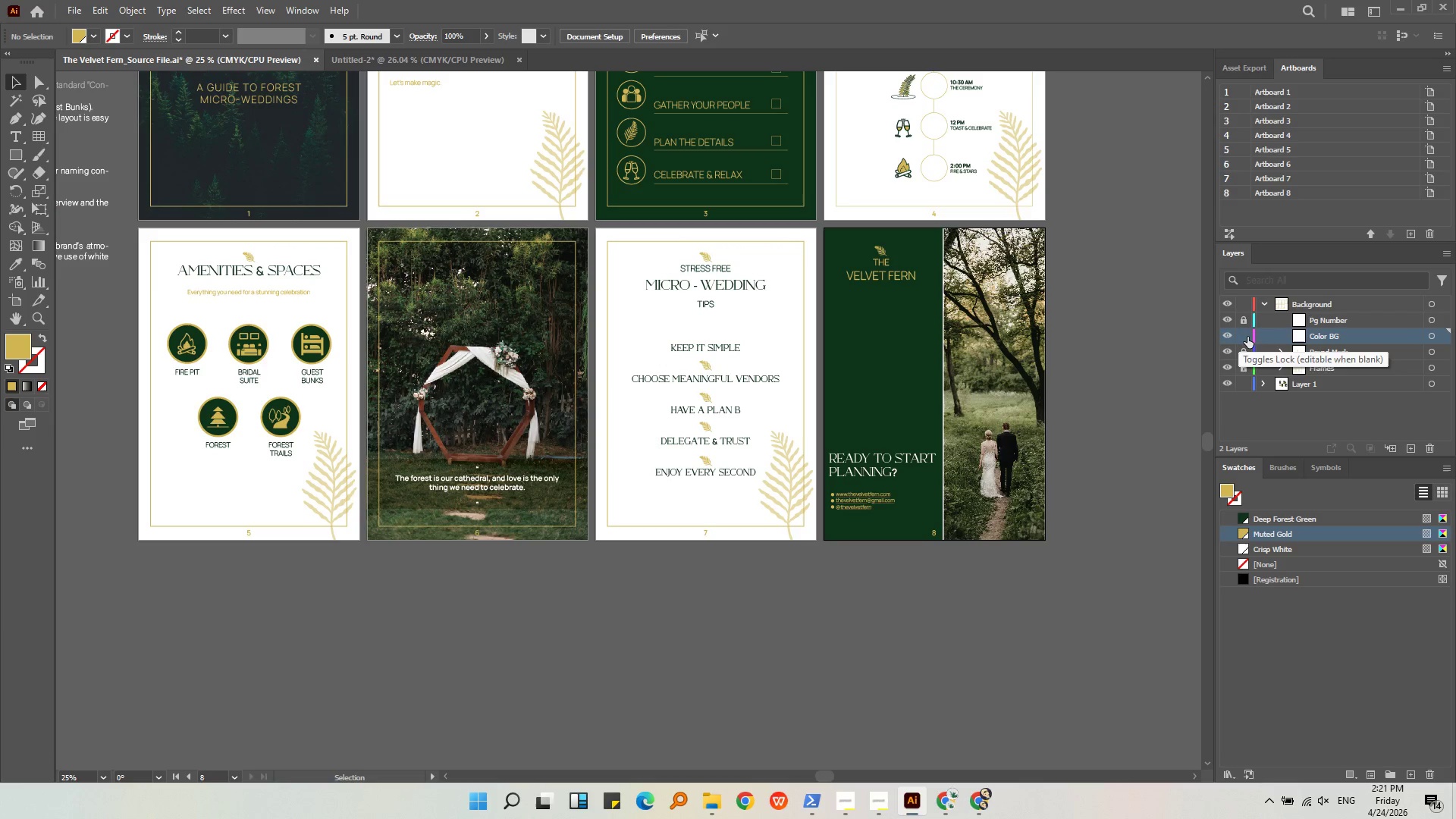 
double_click([1247, 337])
 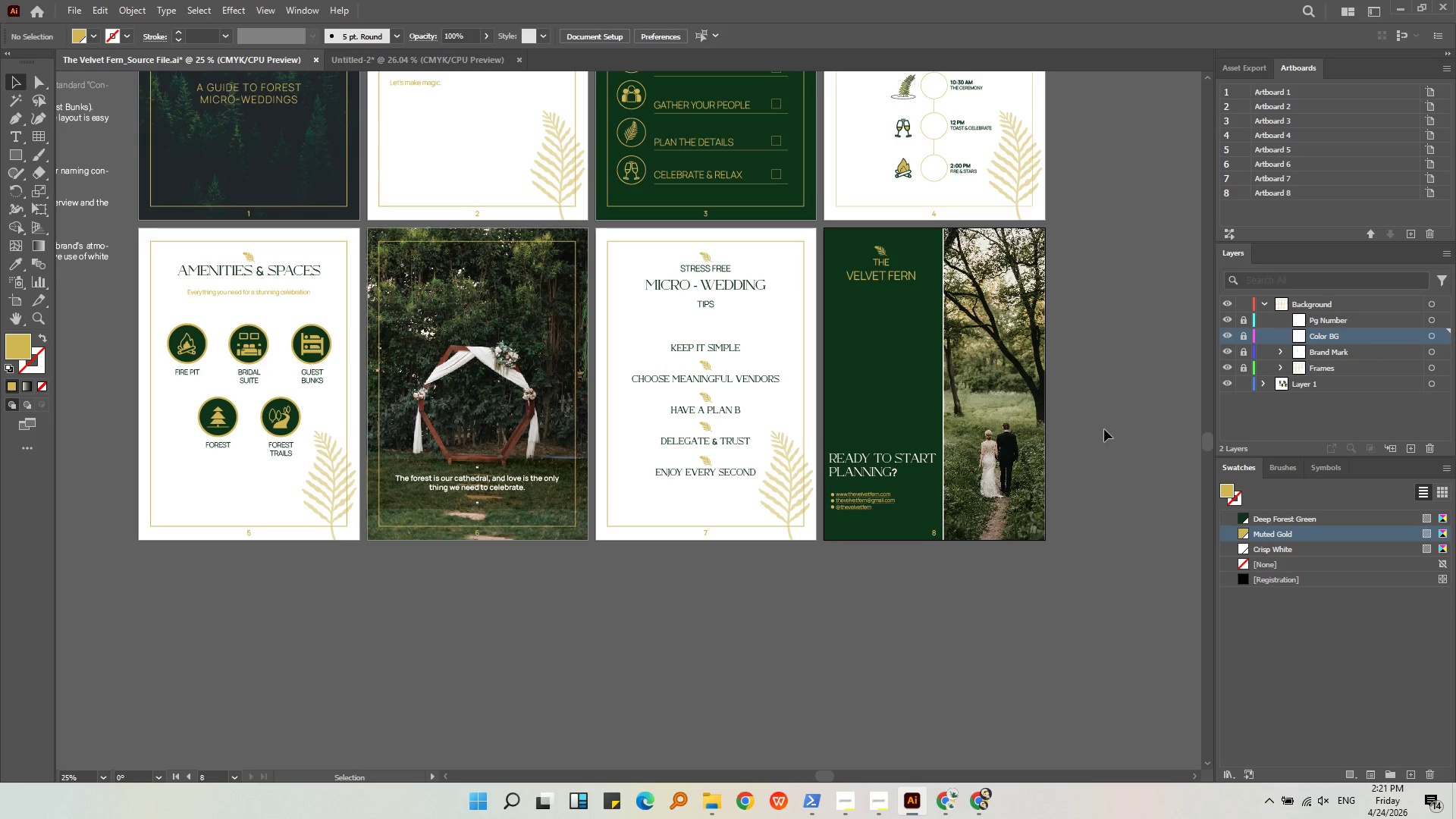 
double_click([934, 364])
 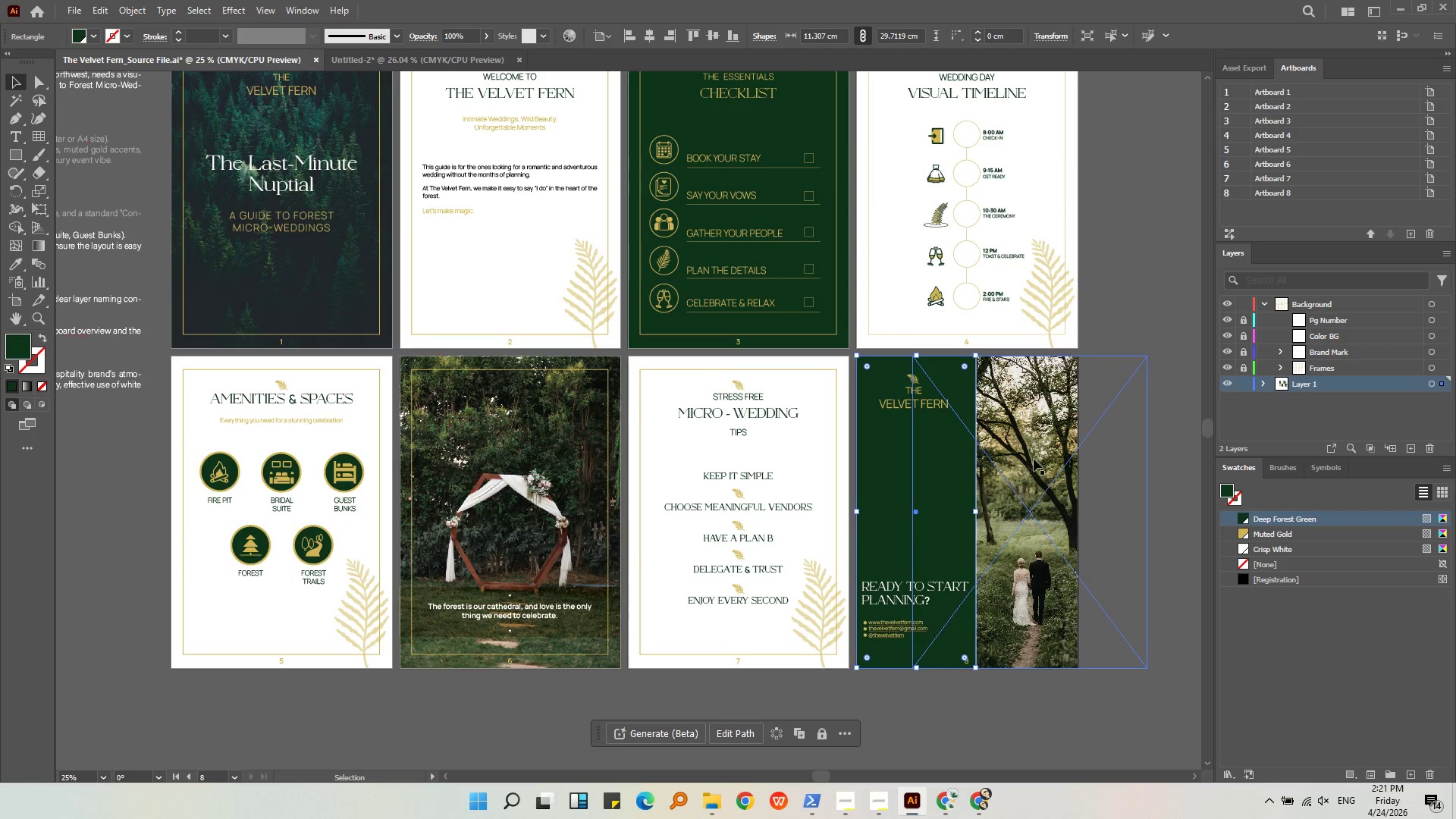 
left_click([1246, 384])
 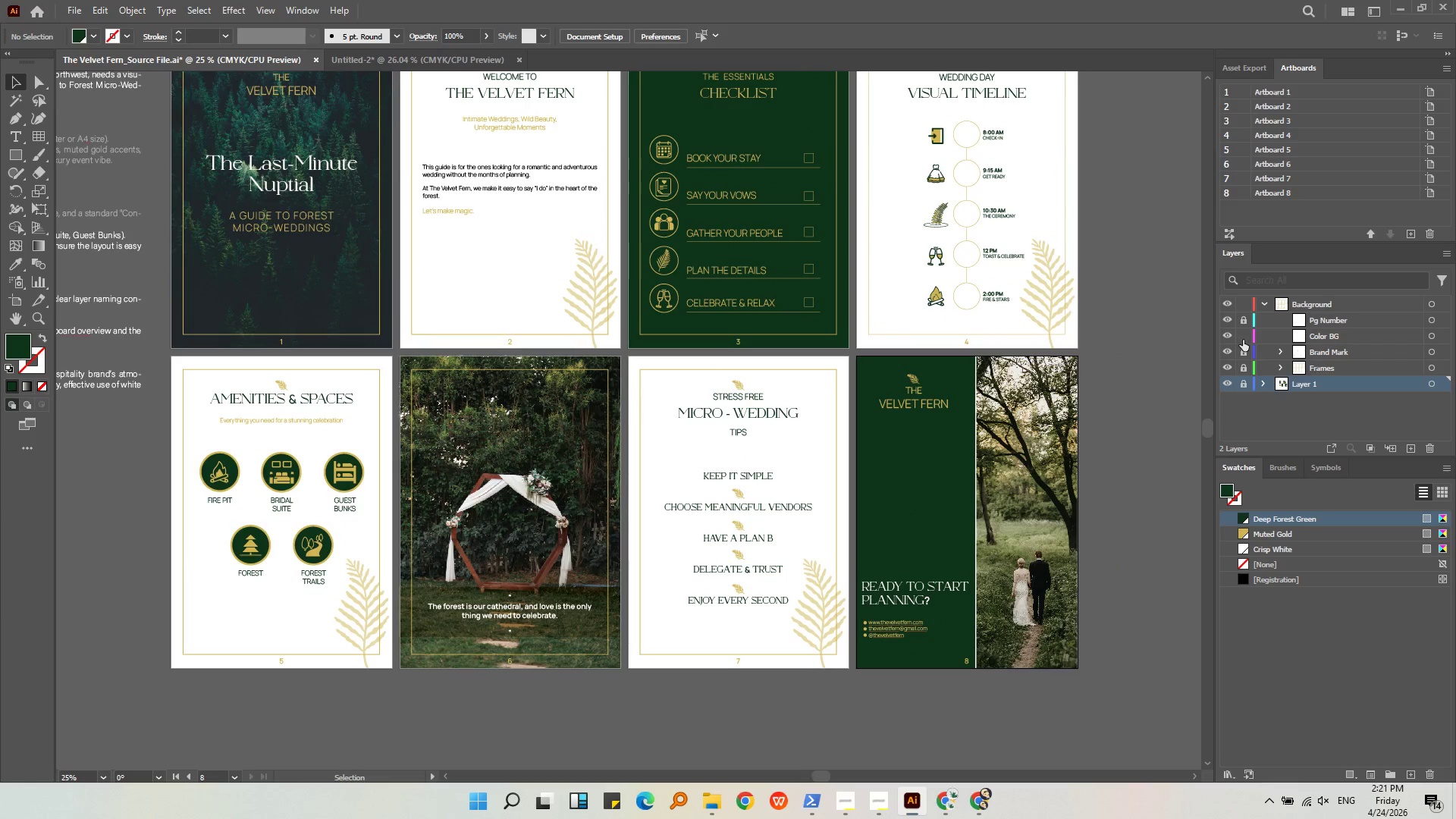 
double_click([1122, 485])
 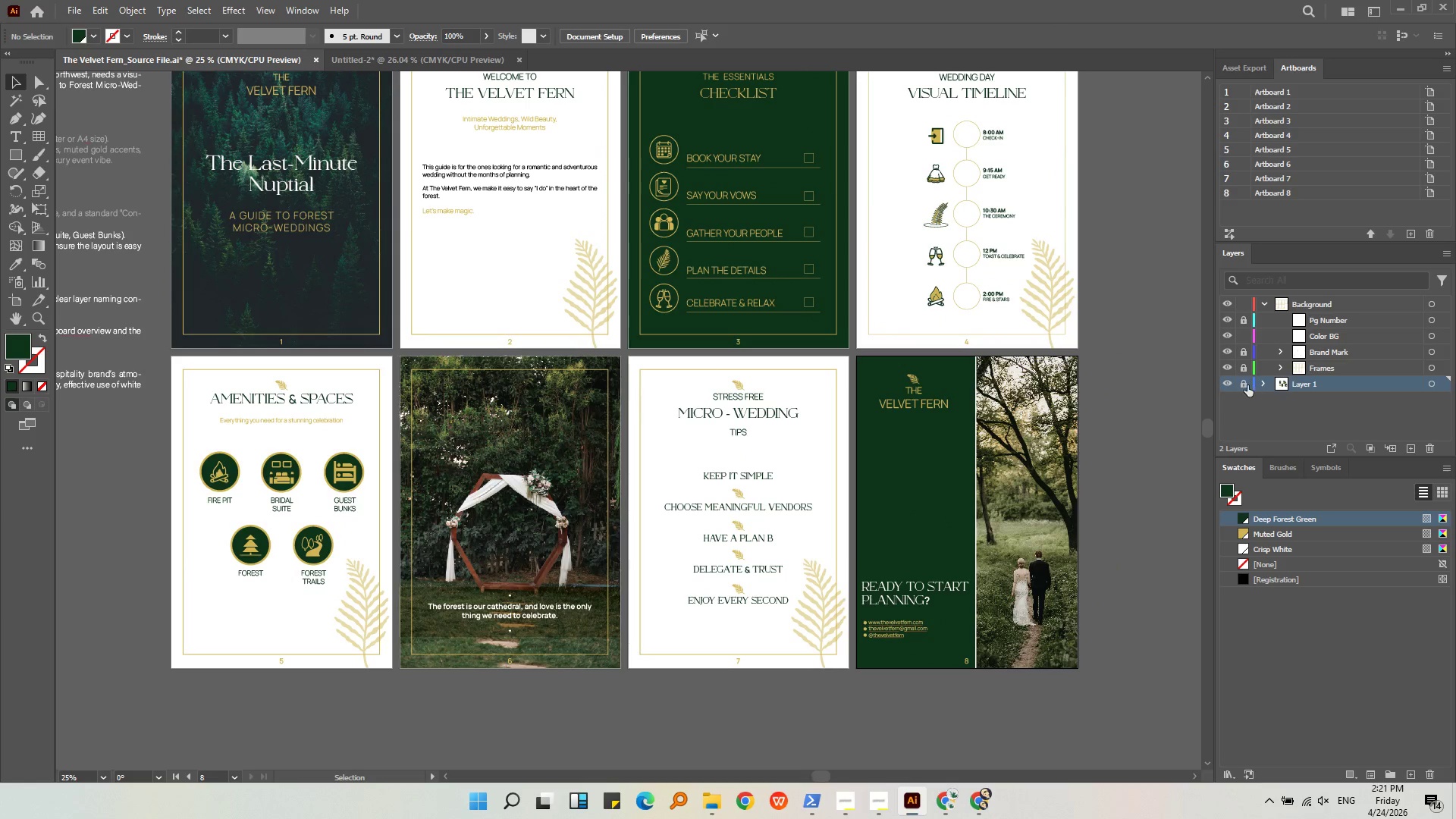 
double_click([1084, 438])
 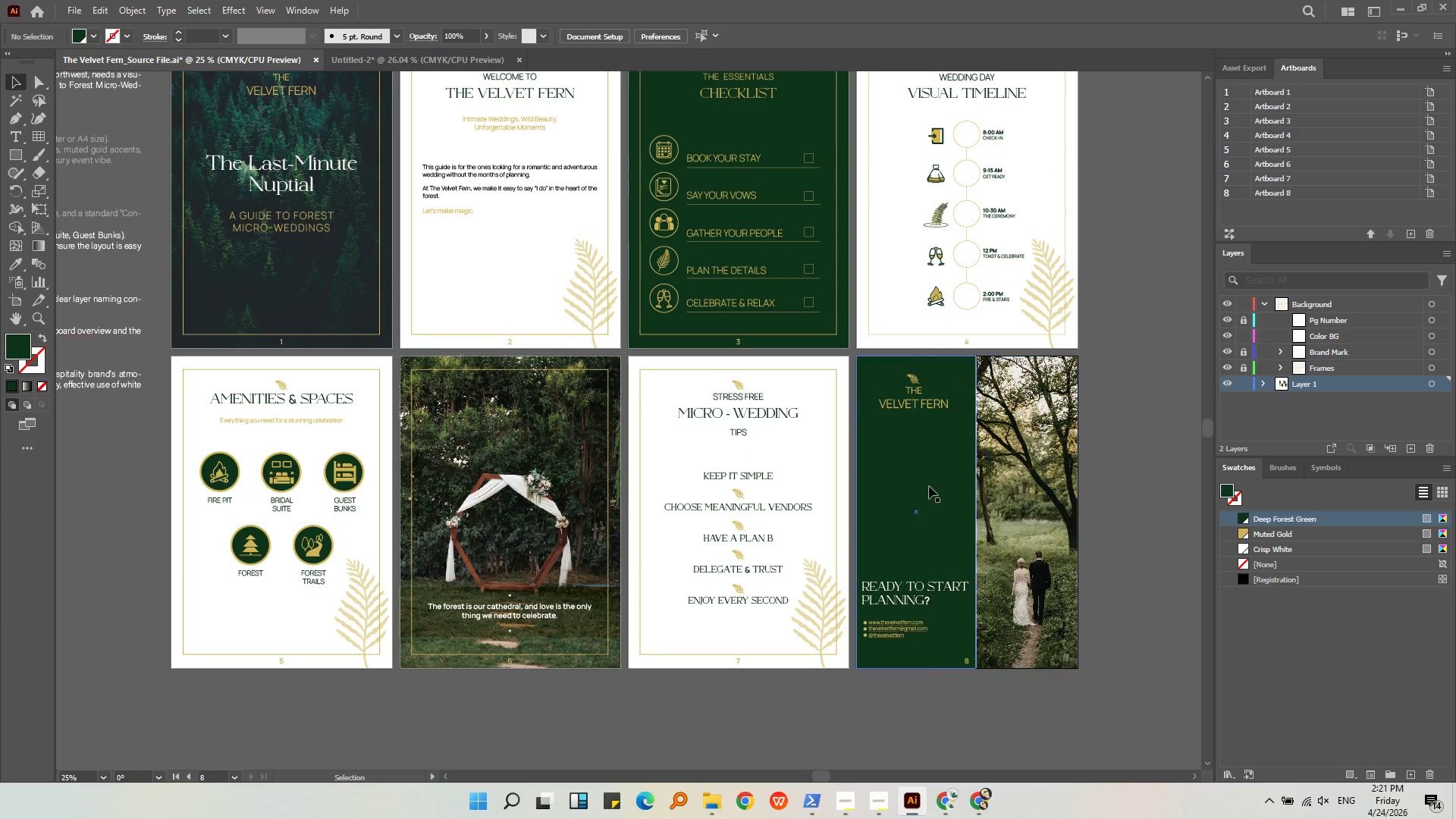 
triple_click([929, 486])
 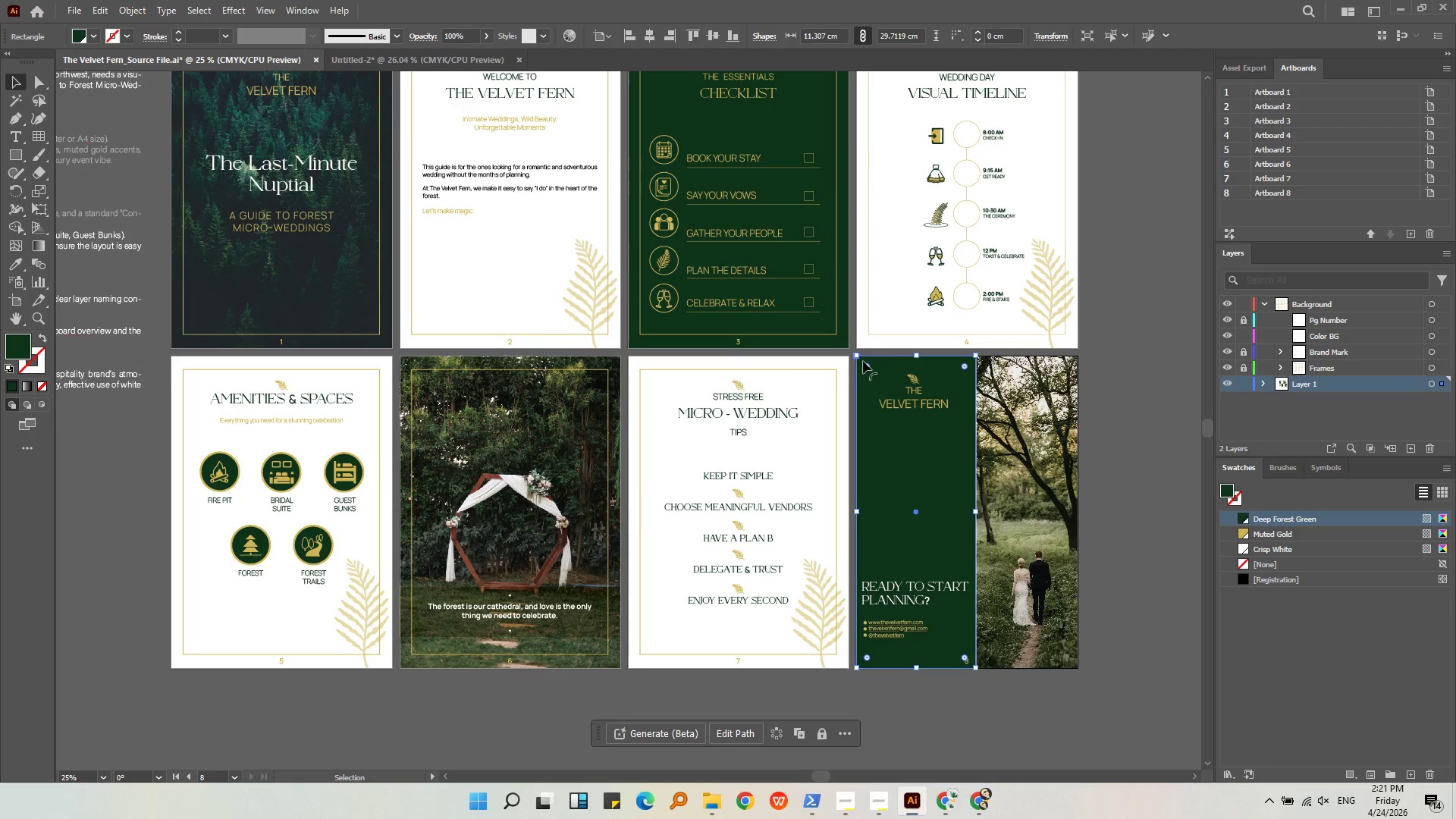 
hold_key(key=ShiftLeft, duration=0.39)
left_click([839, 343])
 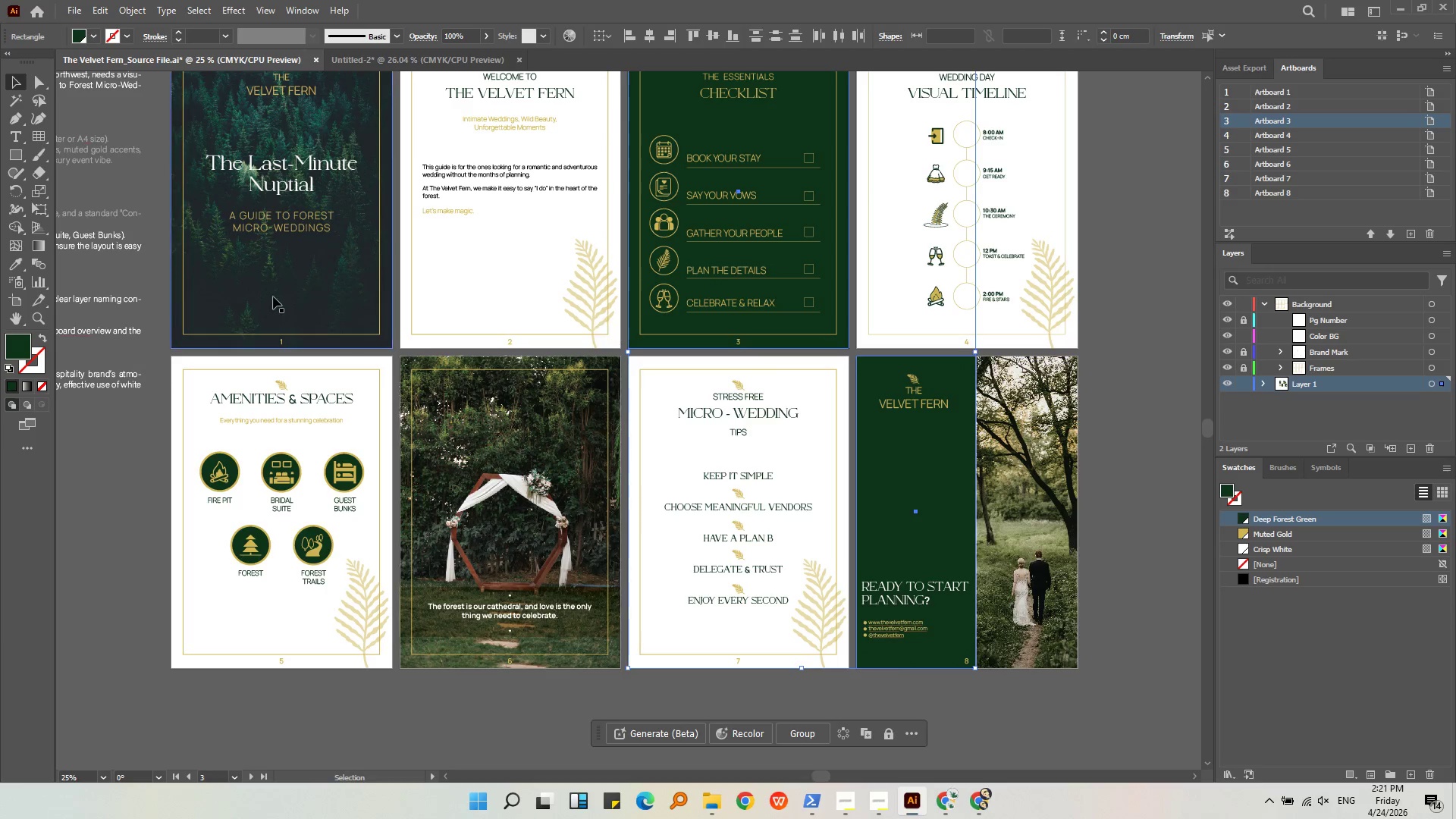 
hold_key(key=ShiftLeft, duration=0.48)
left_click([298, 292])
 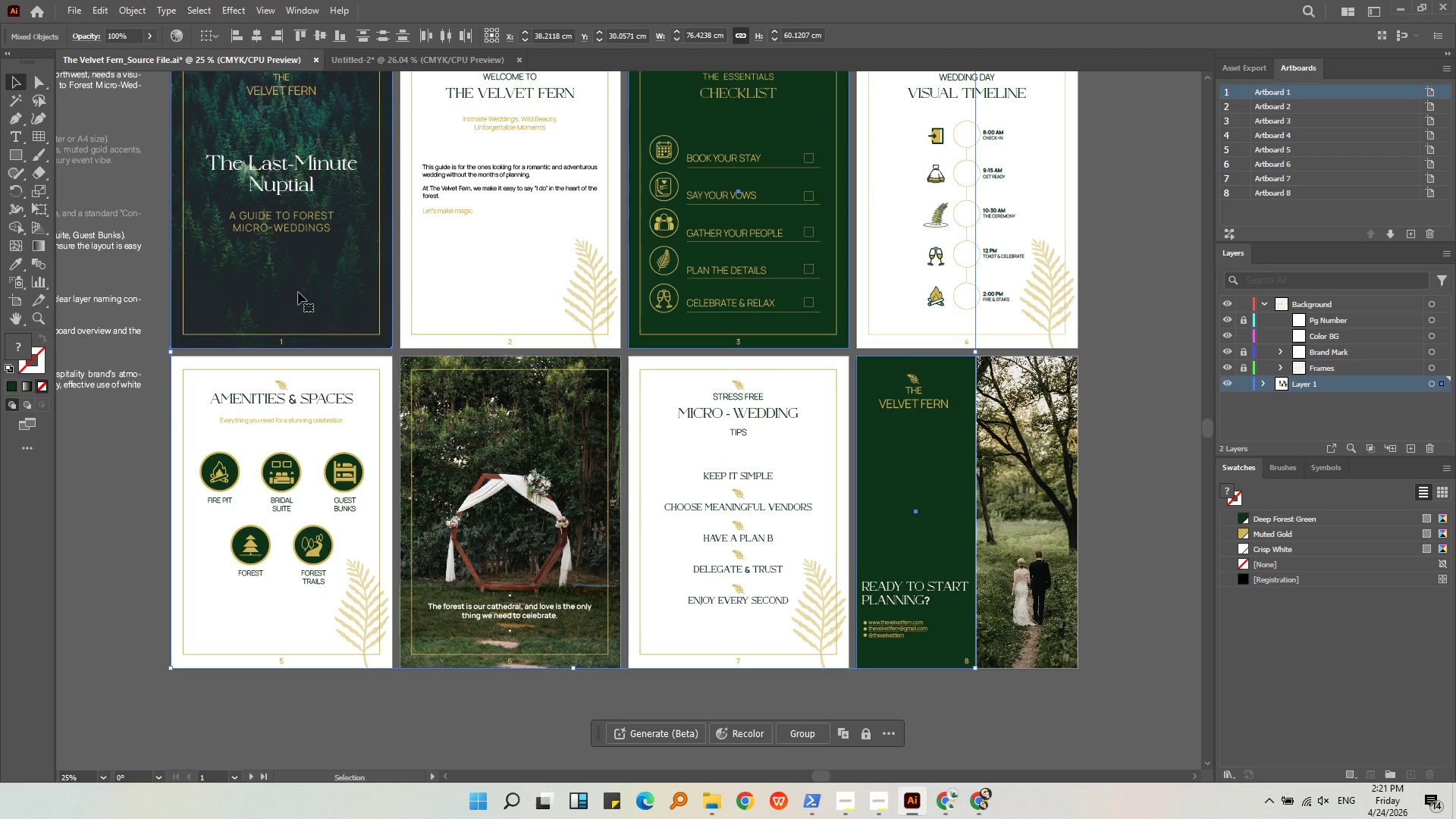 
key(Control+X)
 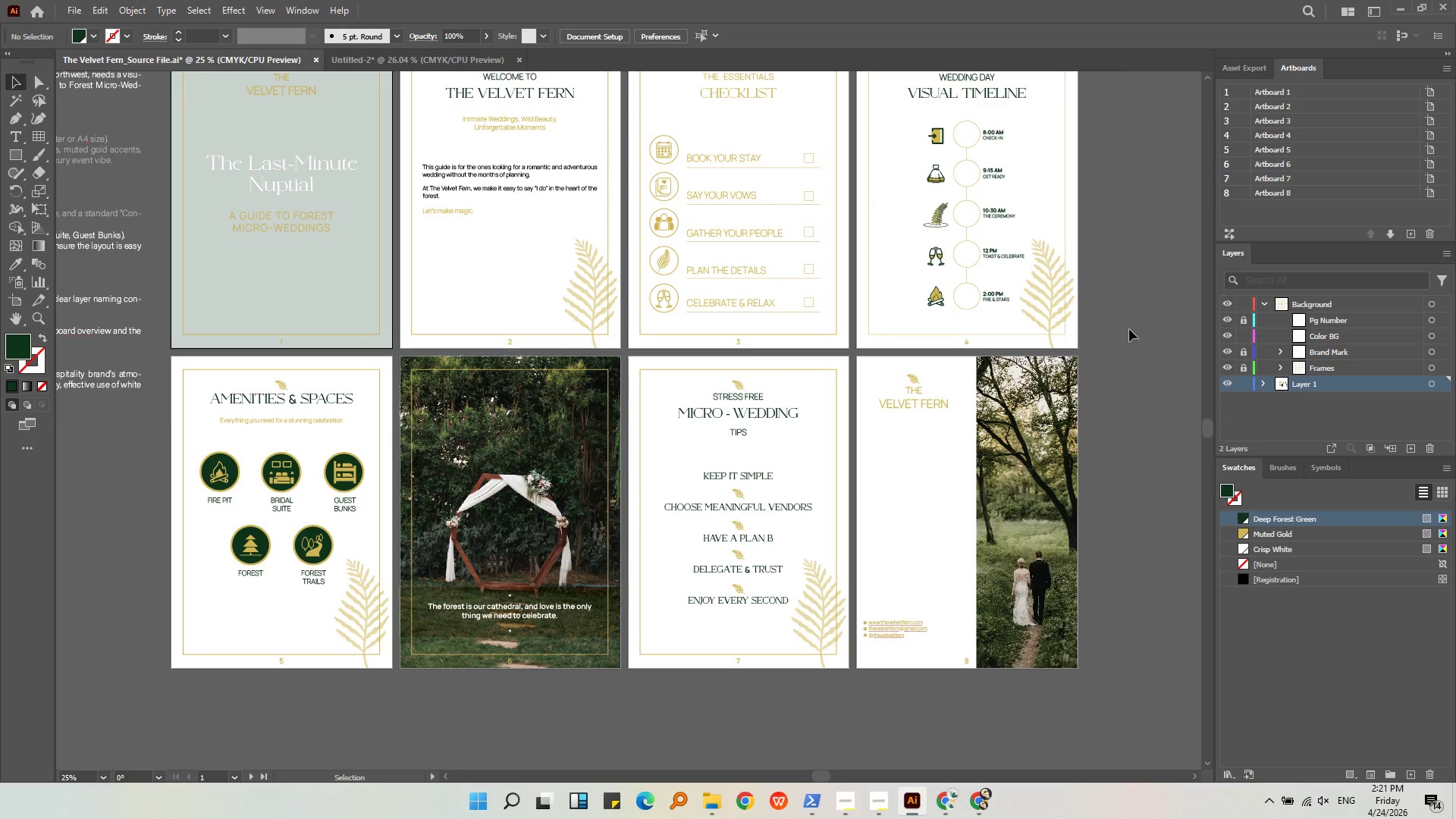 
left_click_drag(start_coordinate=[1313, 400], to_coordinate=[1312, 404])
 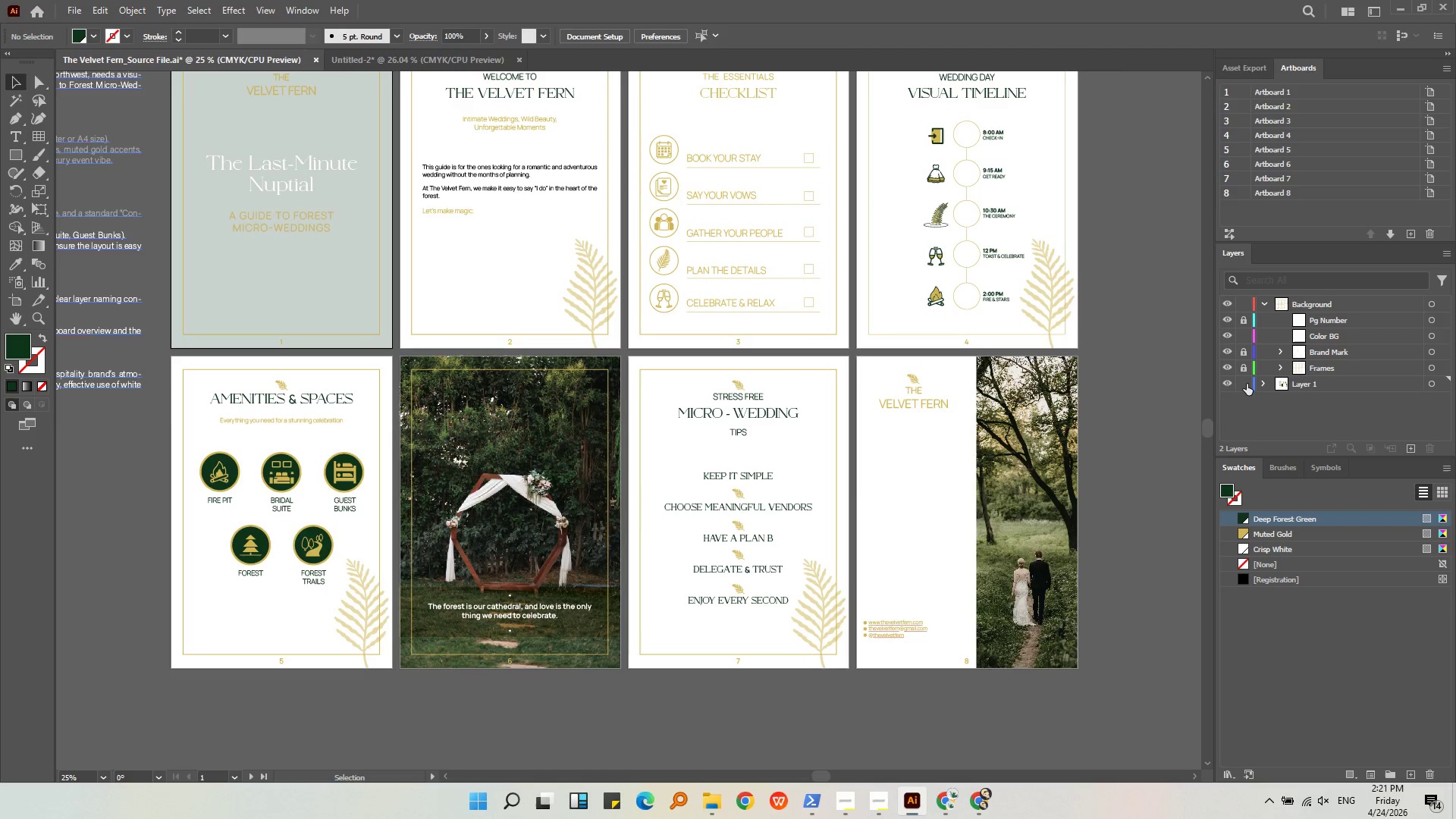 
left_click([1247, 384])
 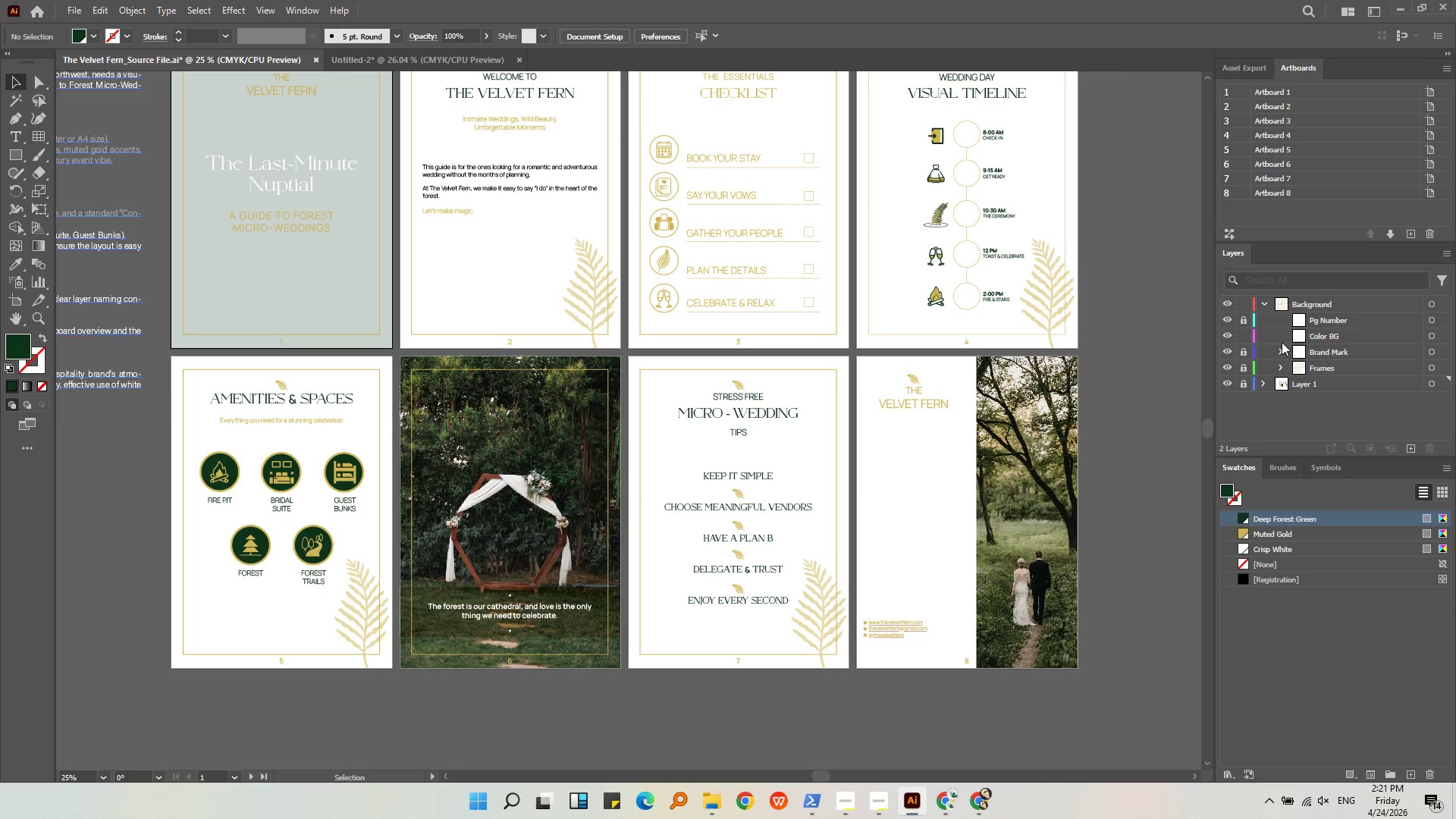 
left_click([1279, 337])
 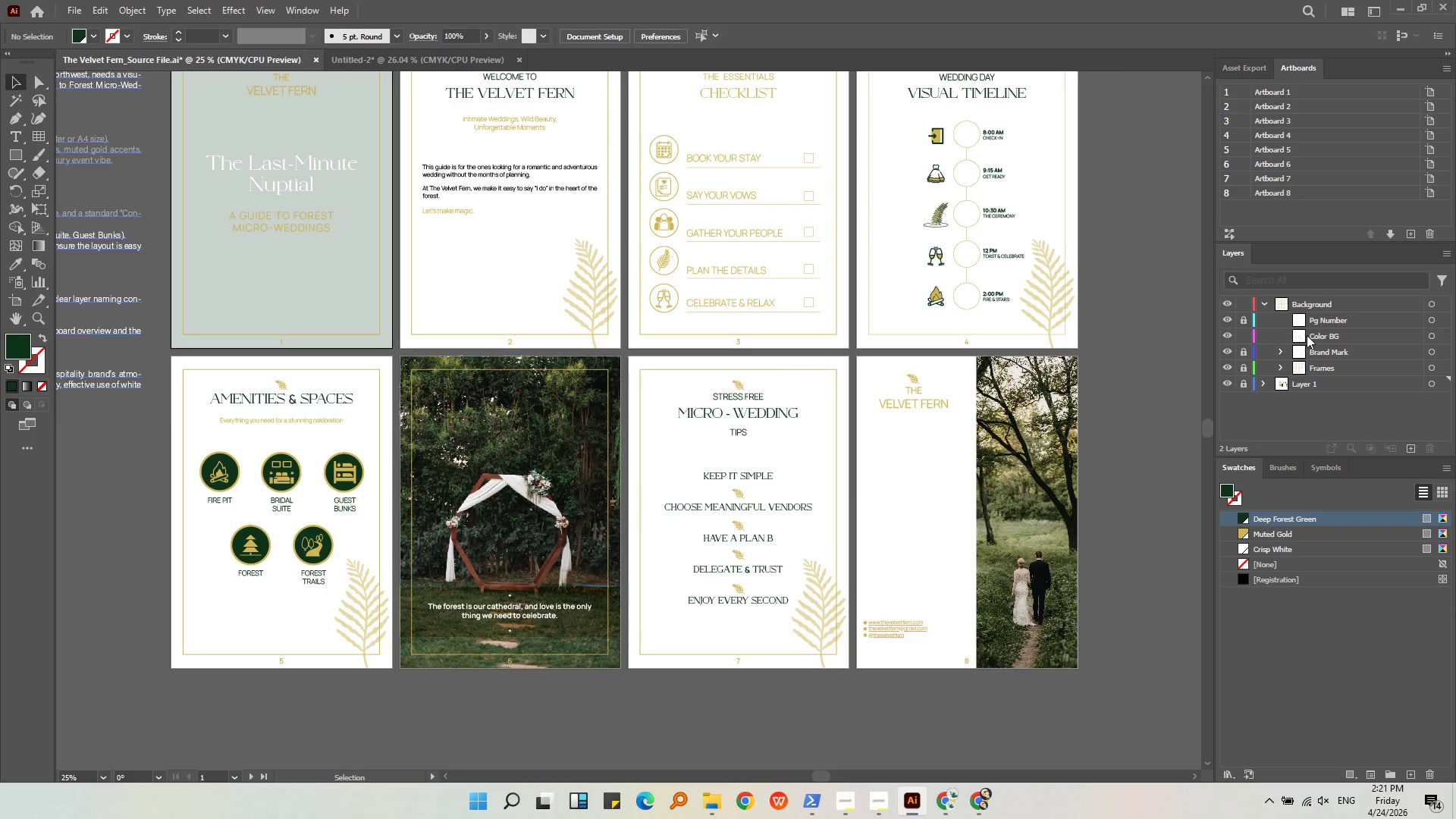 
left_click([1308, 335])
 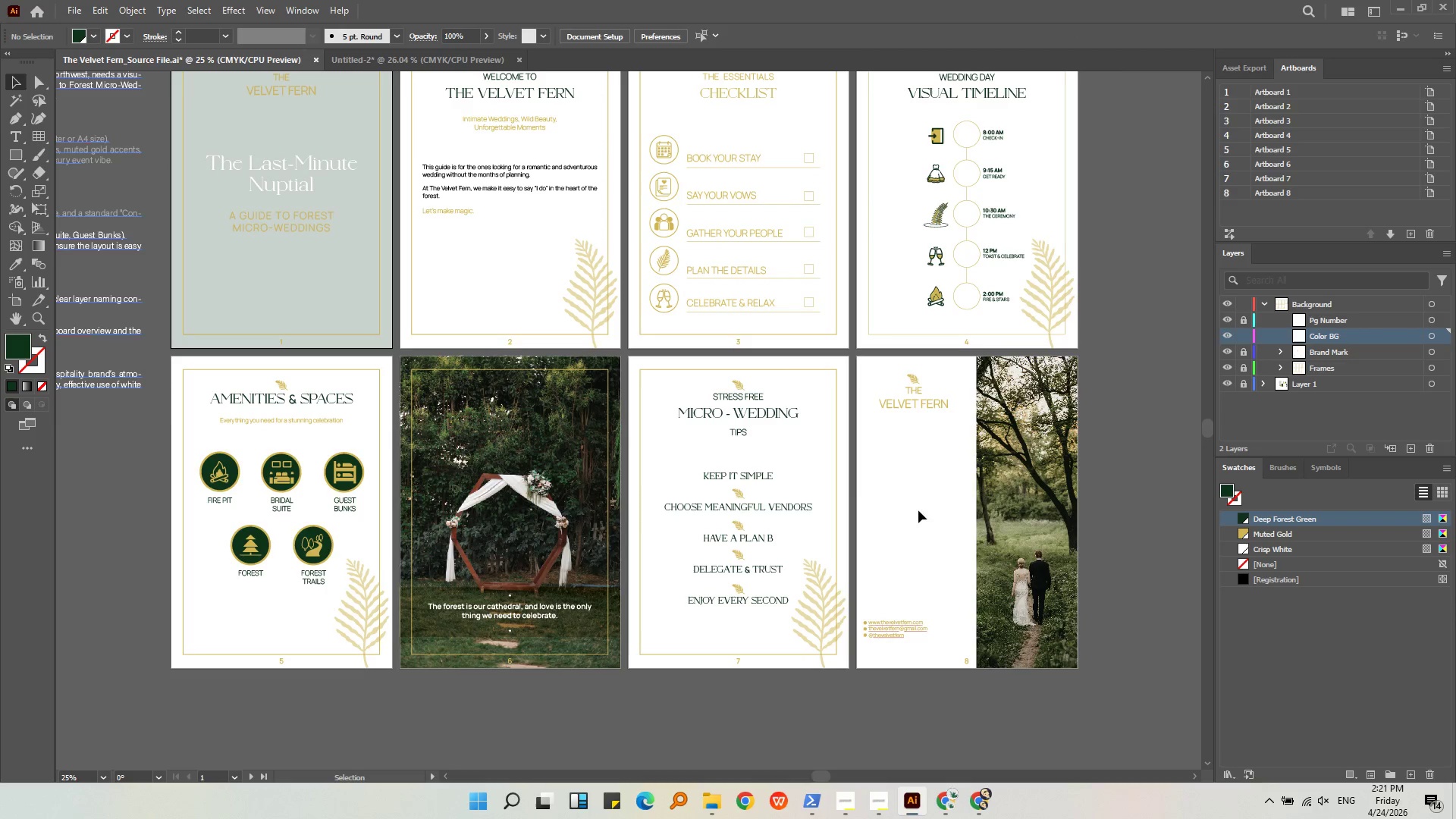 
left_click([906, 511])
 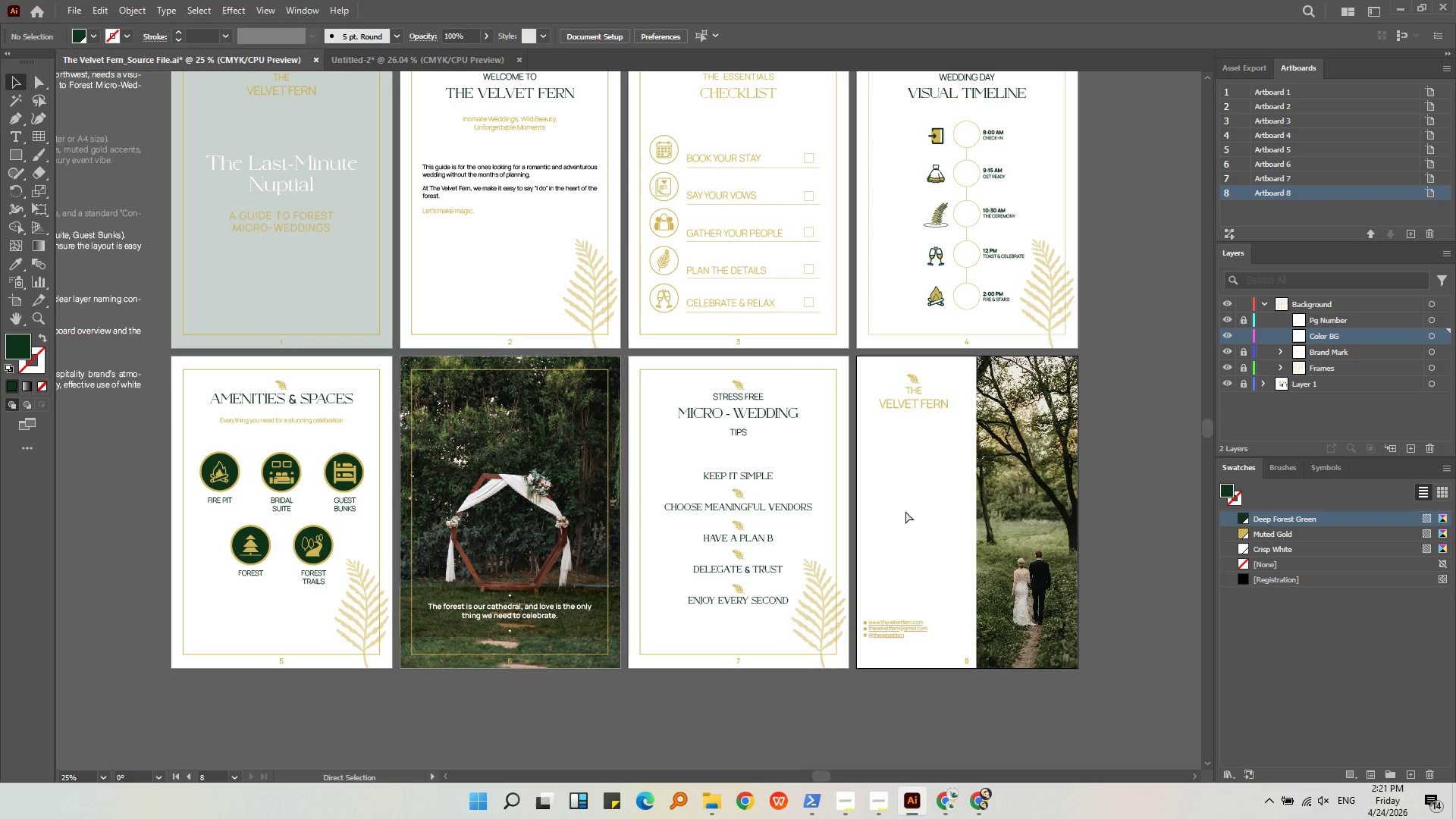 
key(Control+Shift+V)
 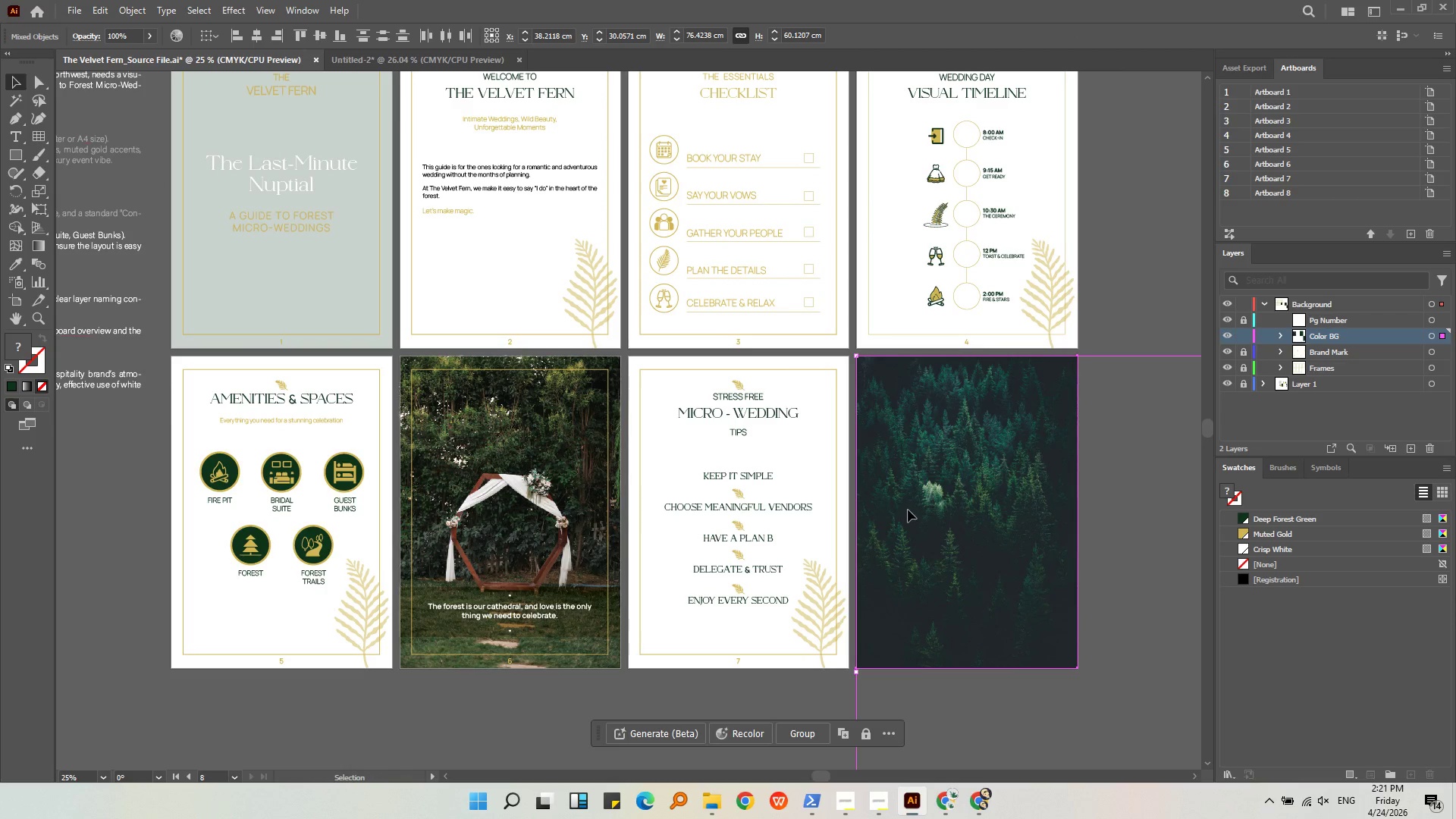 
key(Control+Z)
 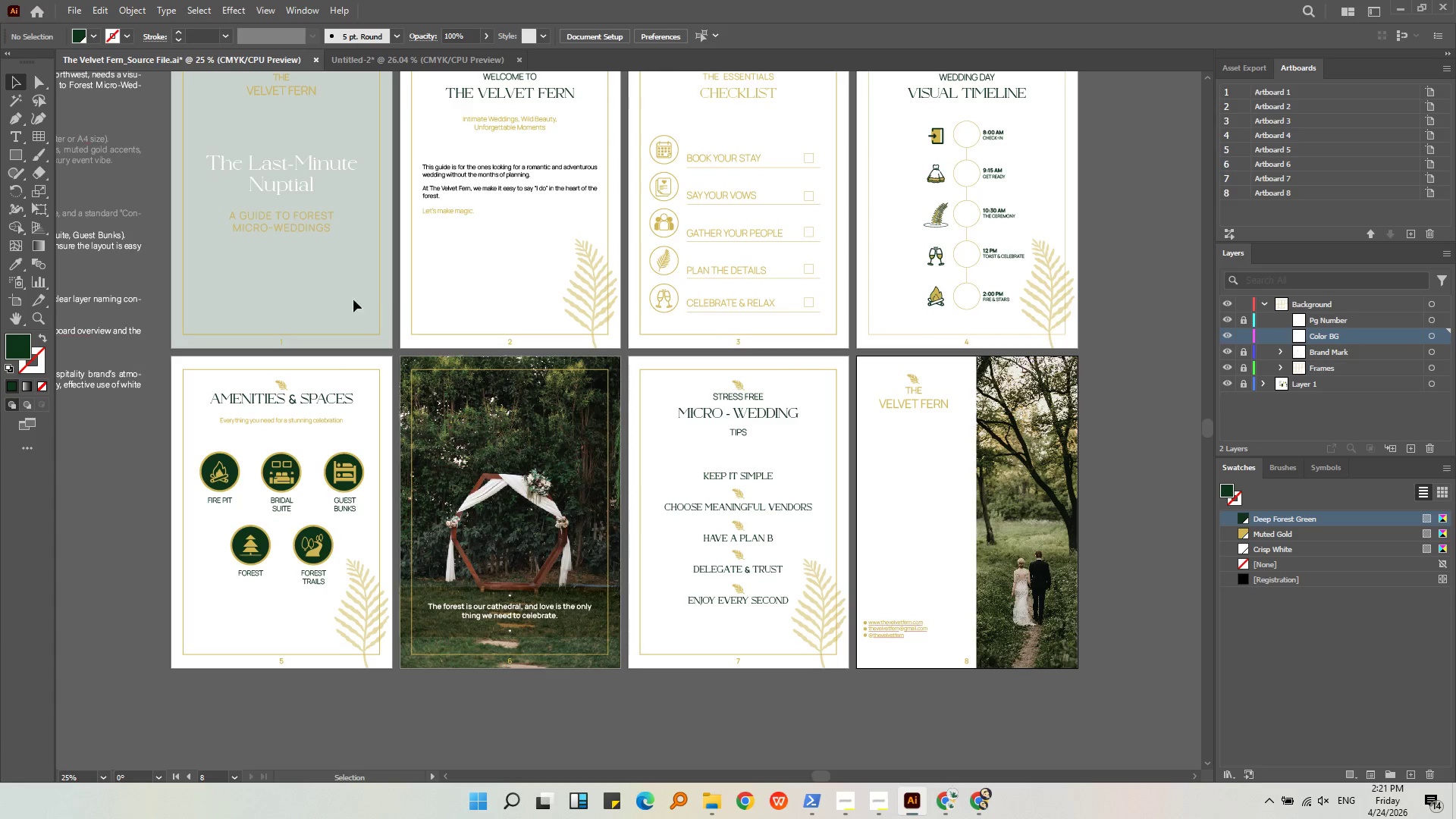 
left_click([344, 298])
 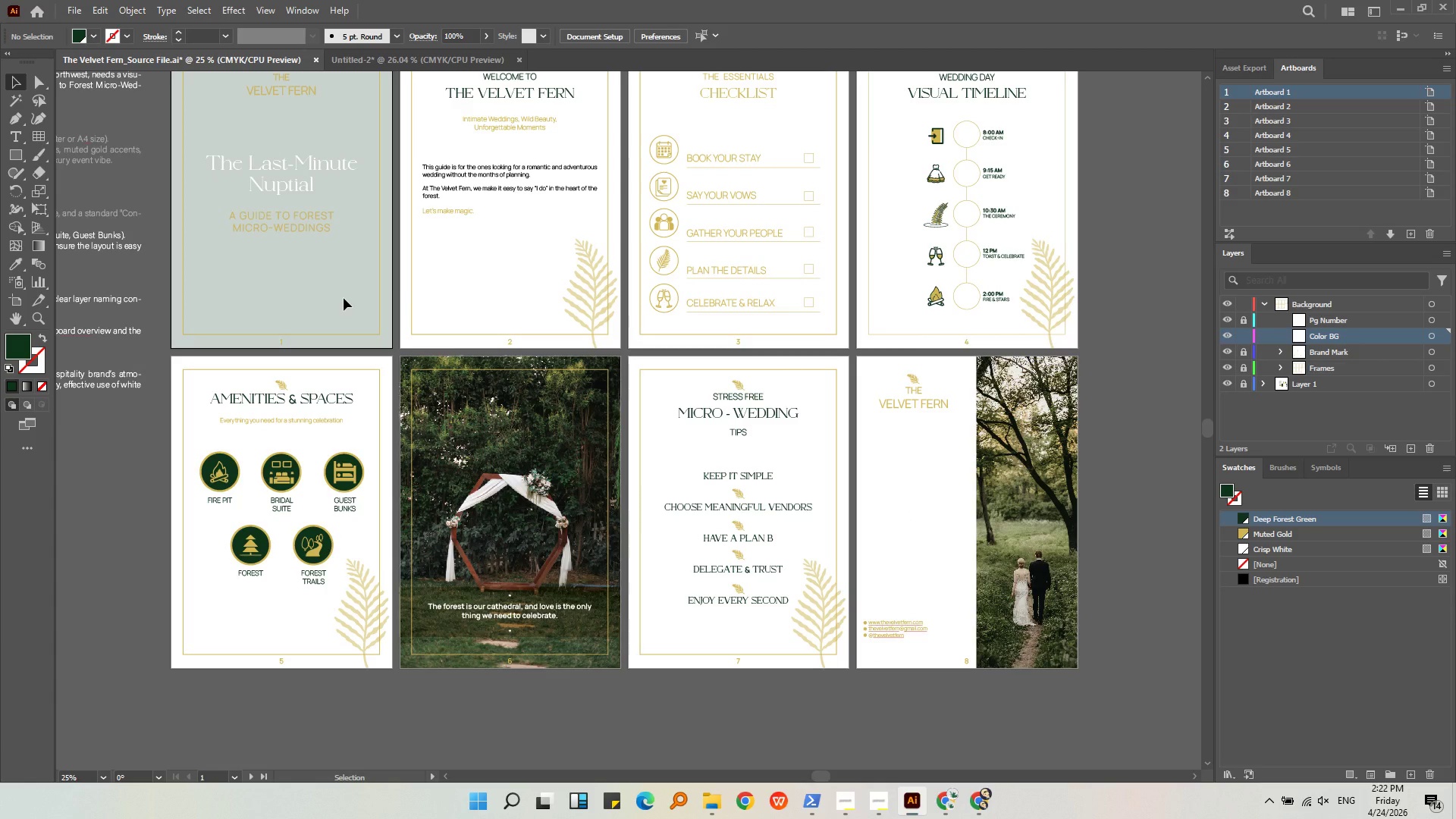 
key(Control+Shift+V)
 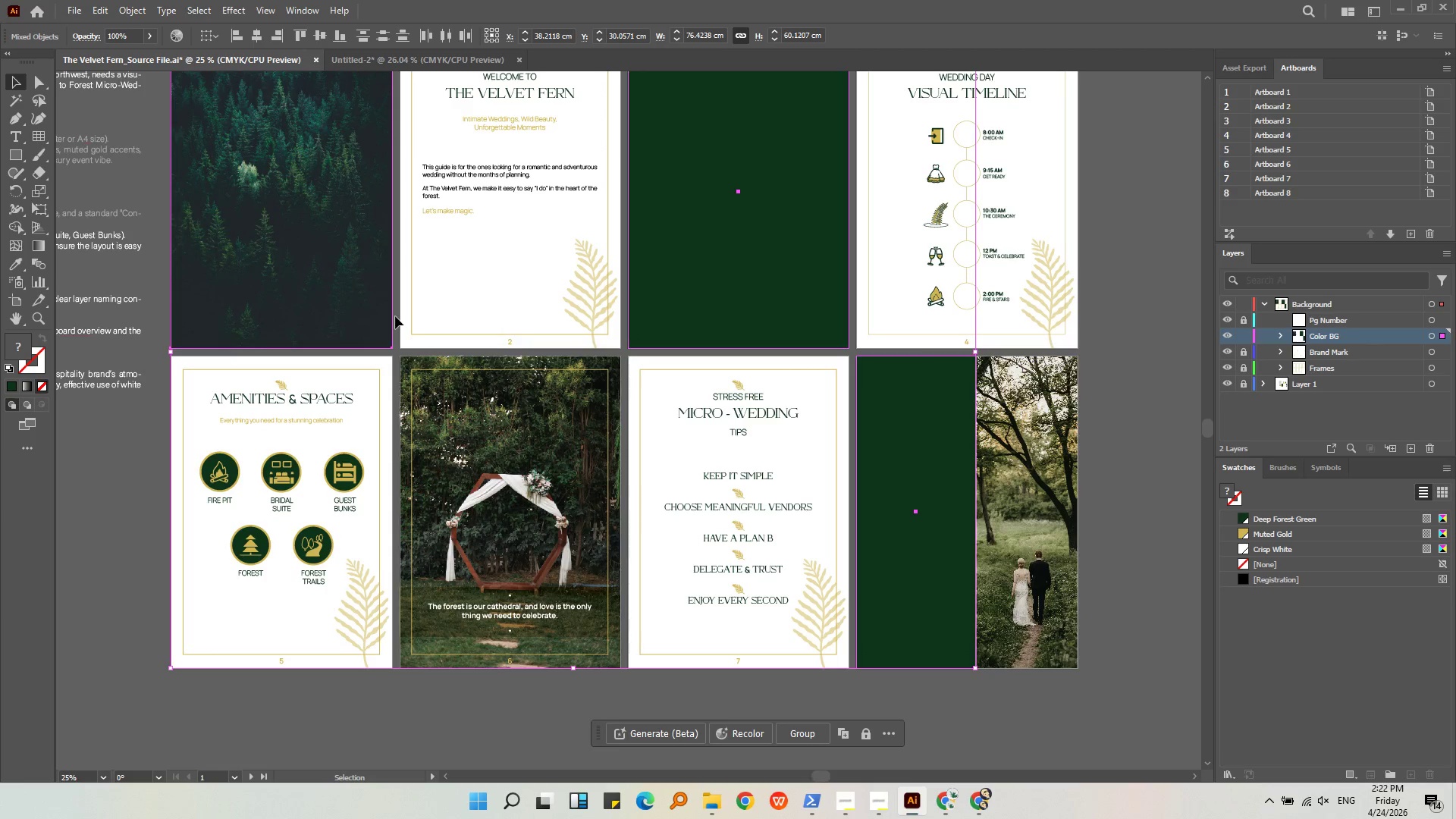 
wait(6.47)
 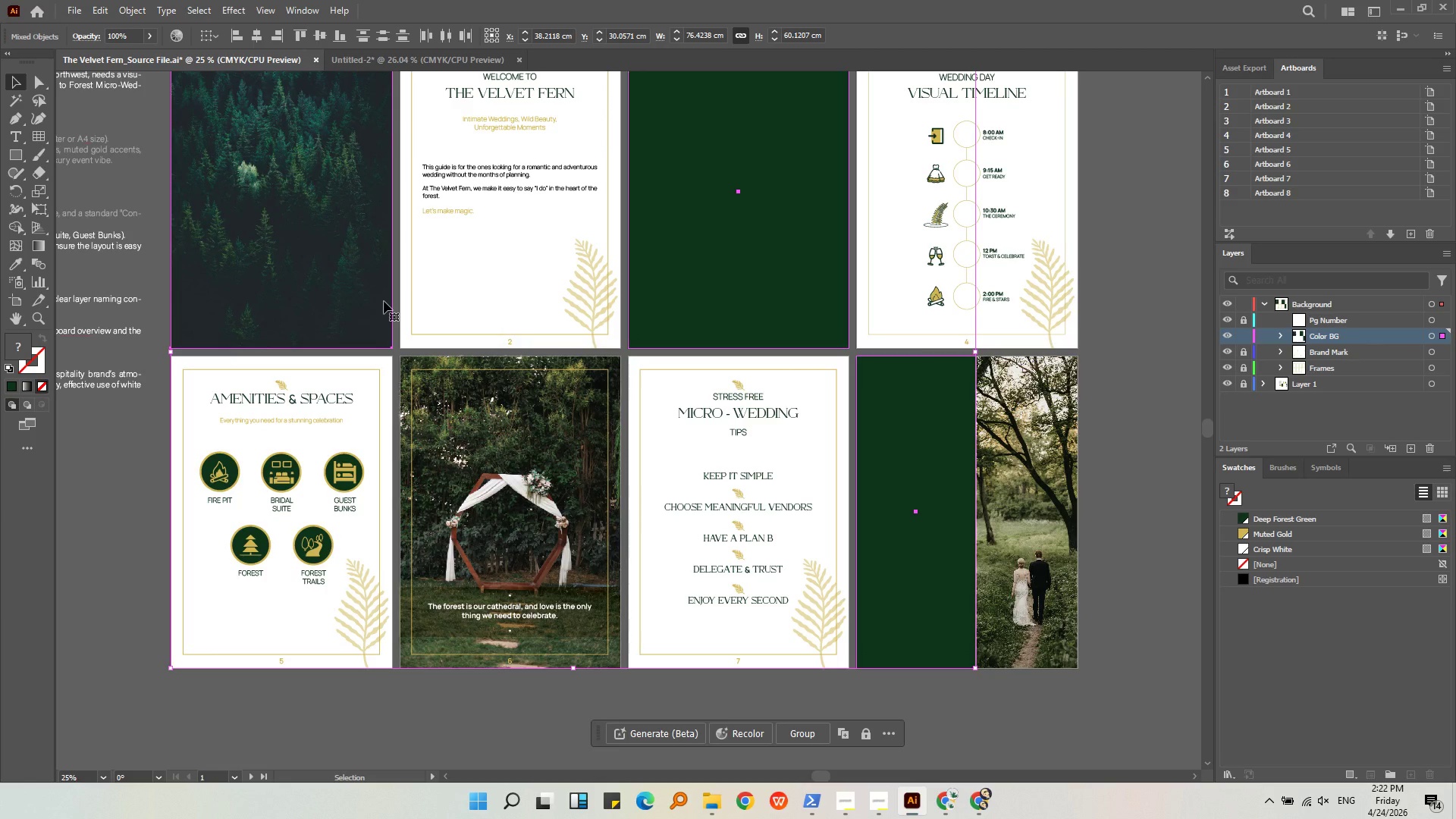 
key(Control+Z)
 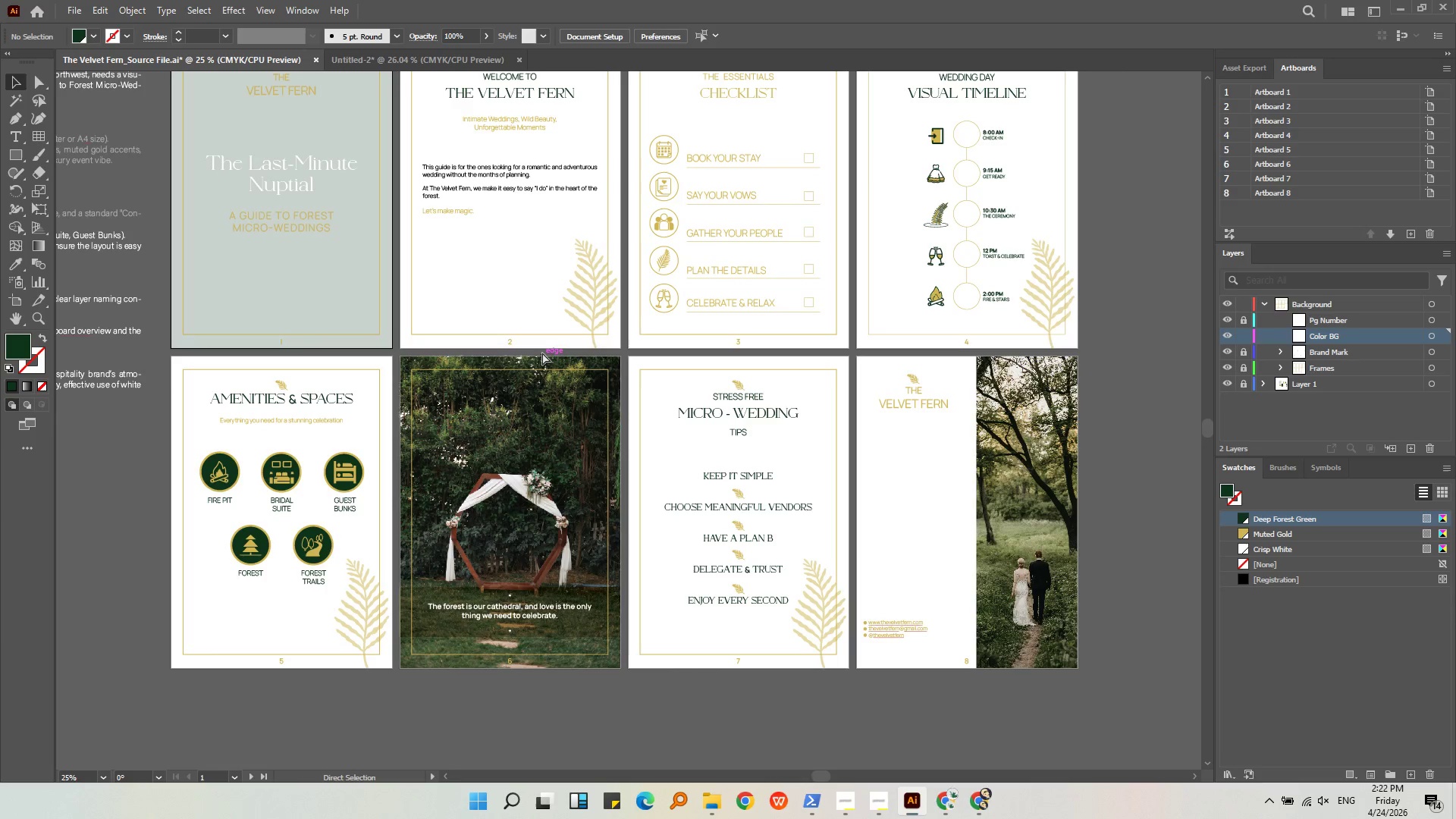 
key(Control+Z)
 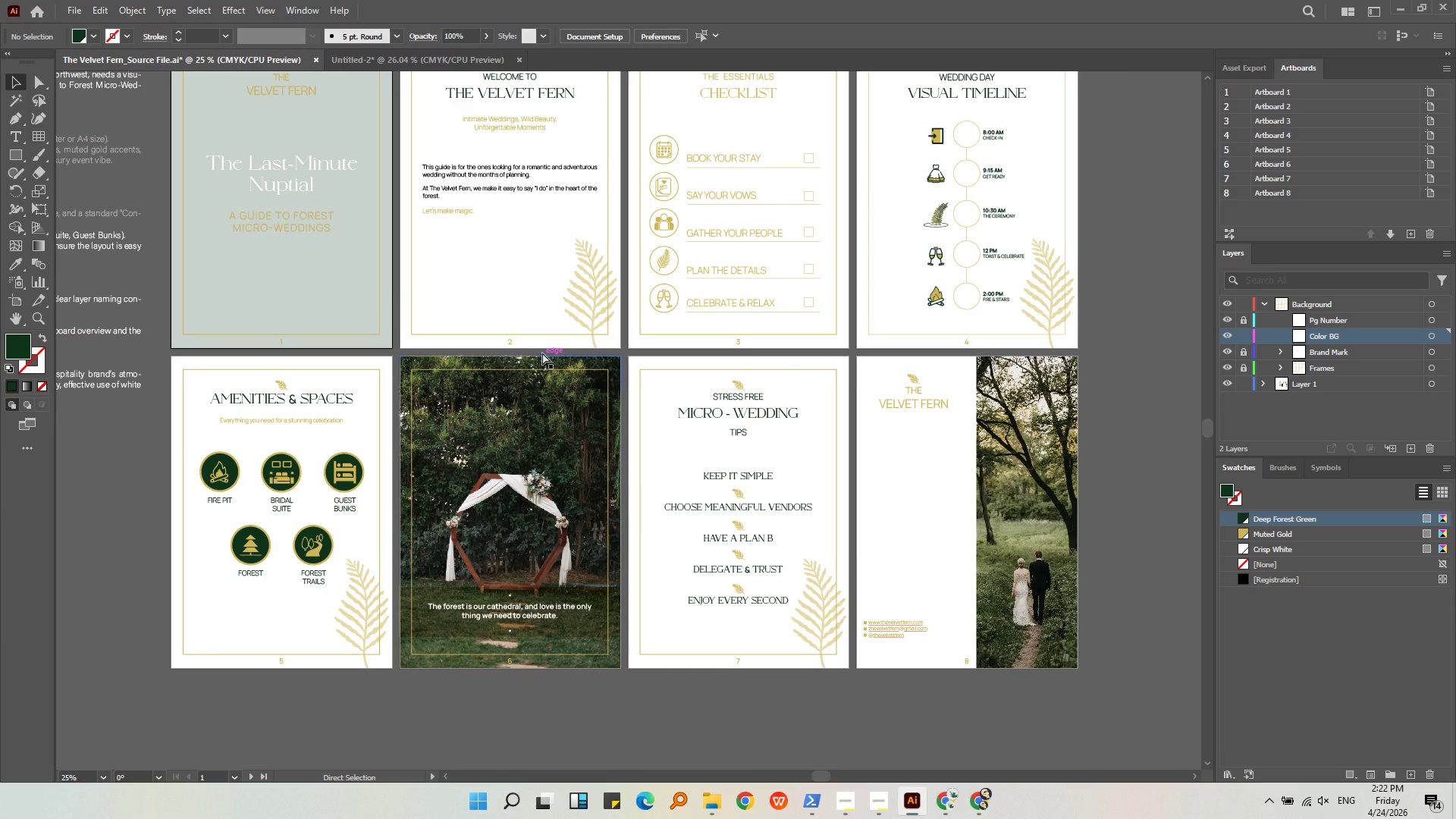 
key(Control+Z)
 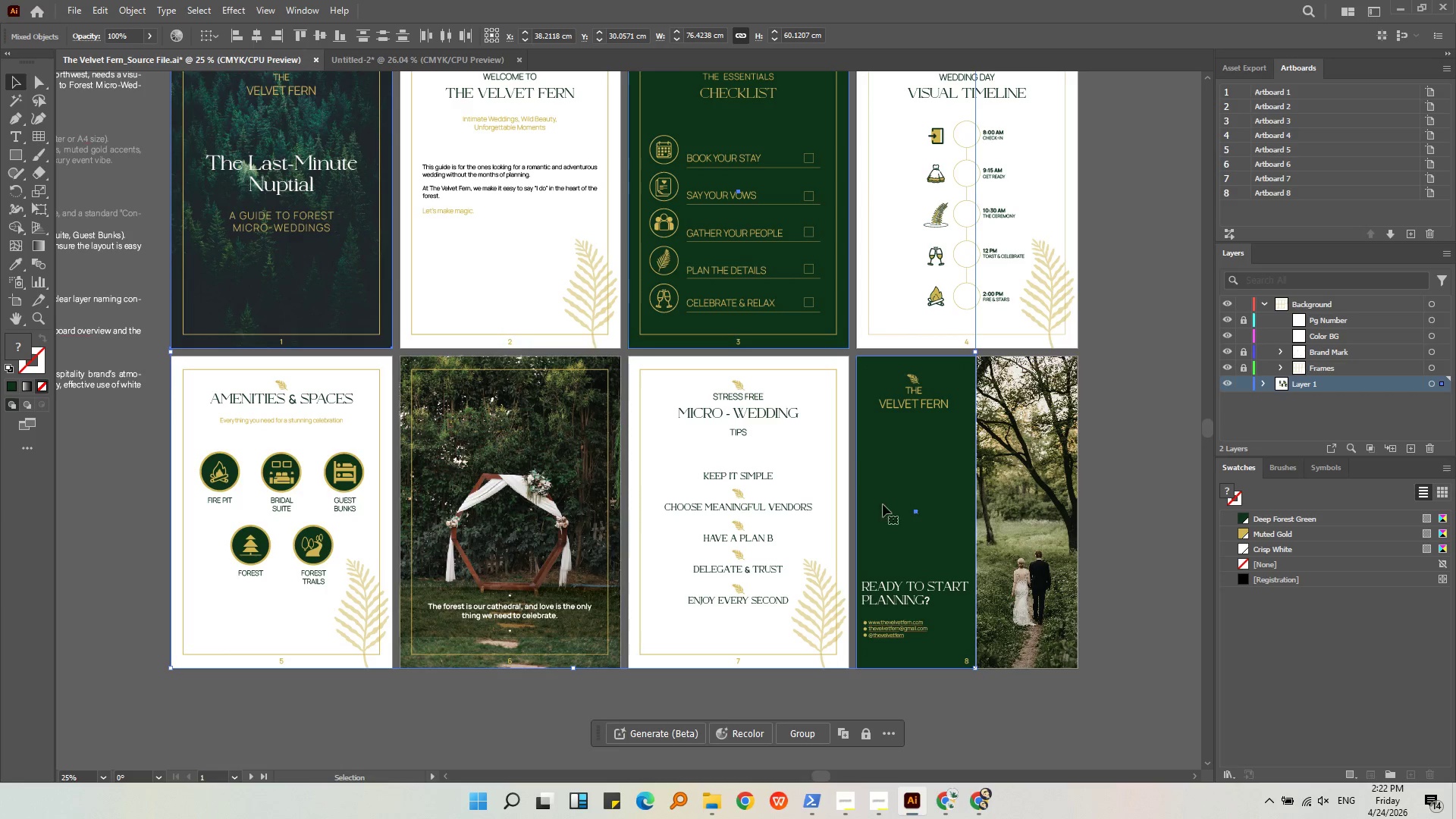 
left_click([1126, 491])
 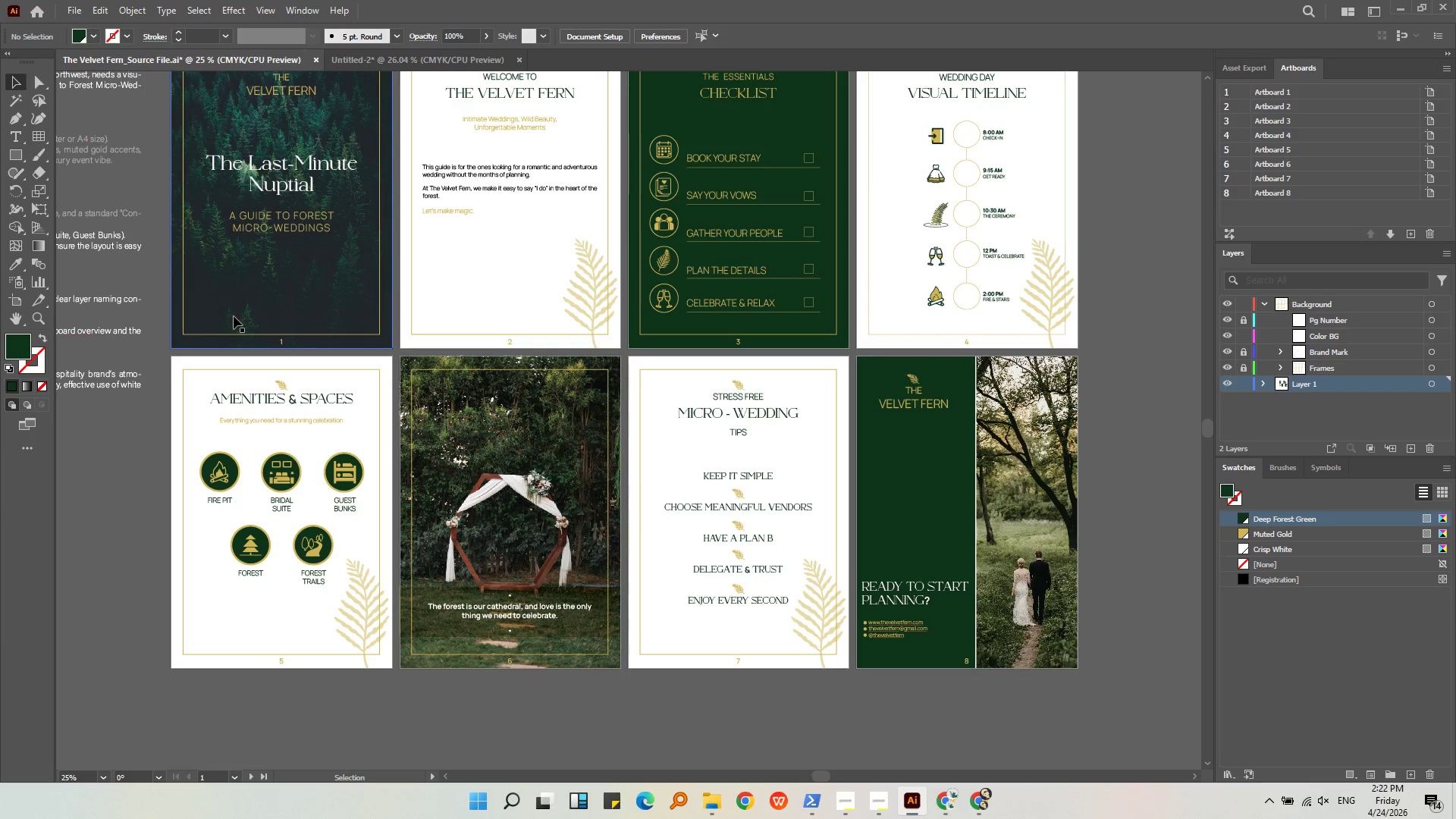 
left_click([234, 310])
 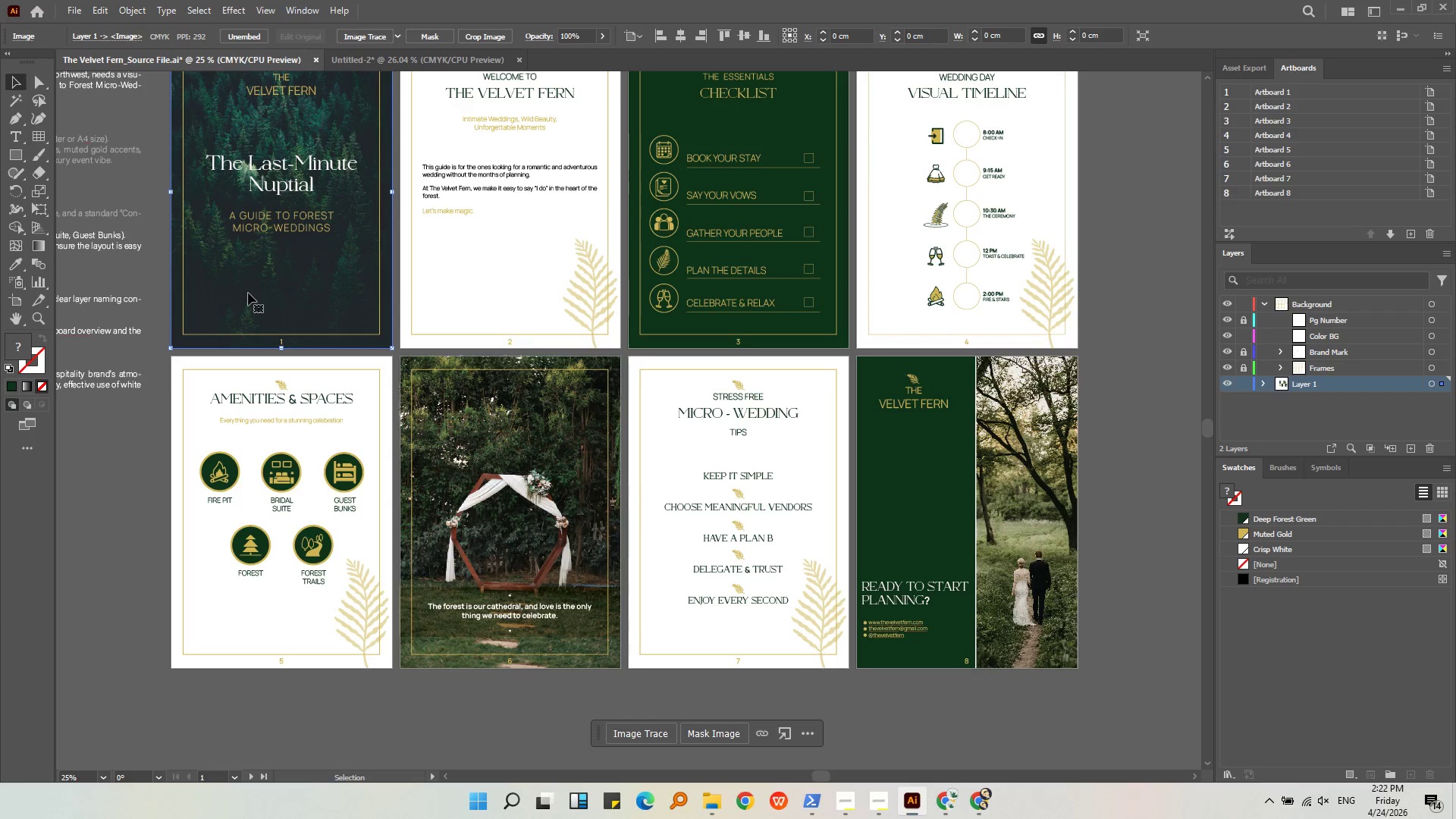 
left_click_drag(start_coordinate=[248, 293], to_coordinate=[263, 322])
 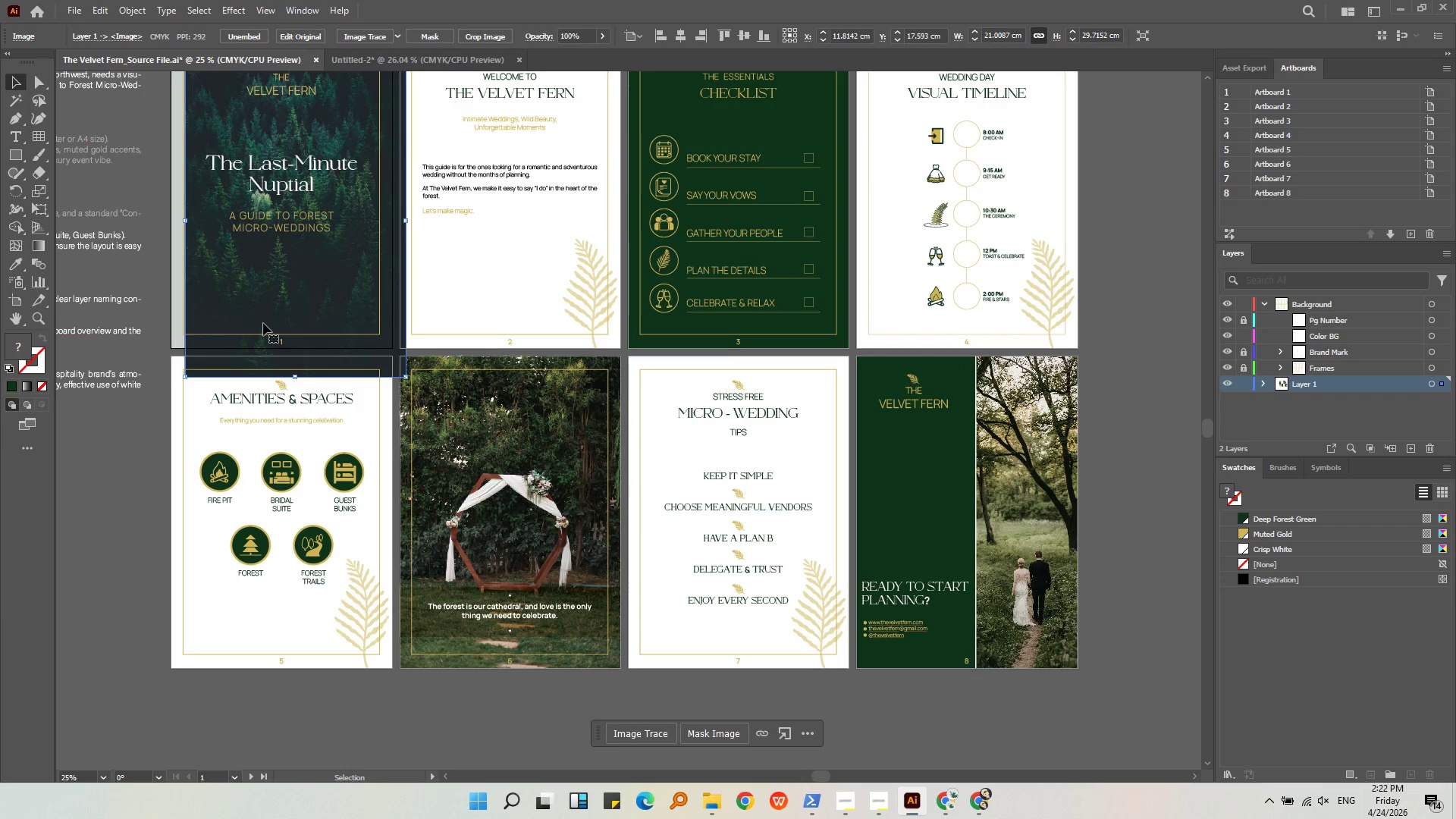 
key(Control+Z)
 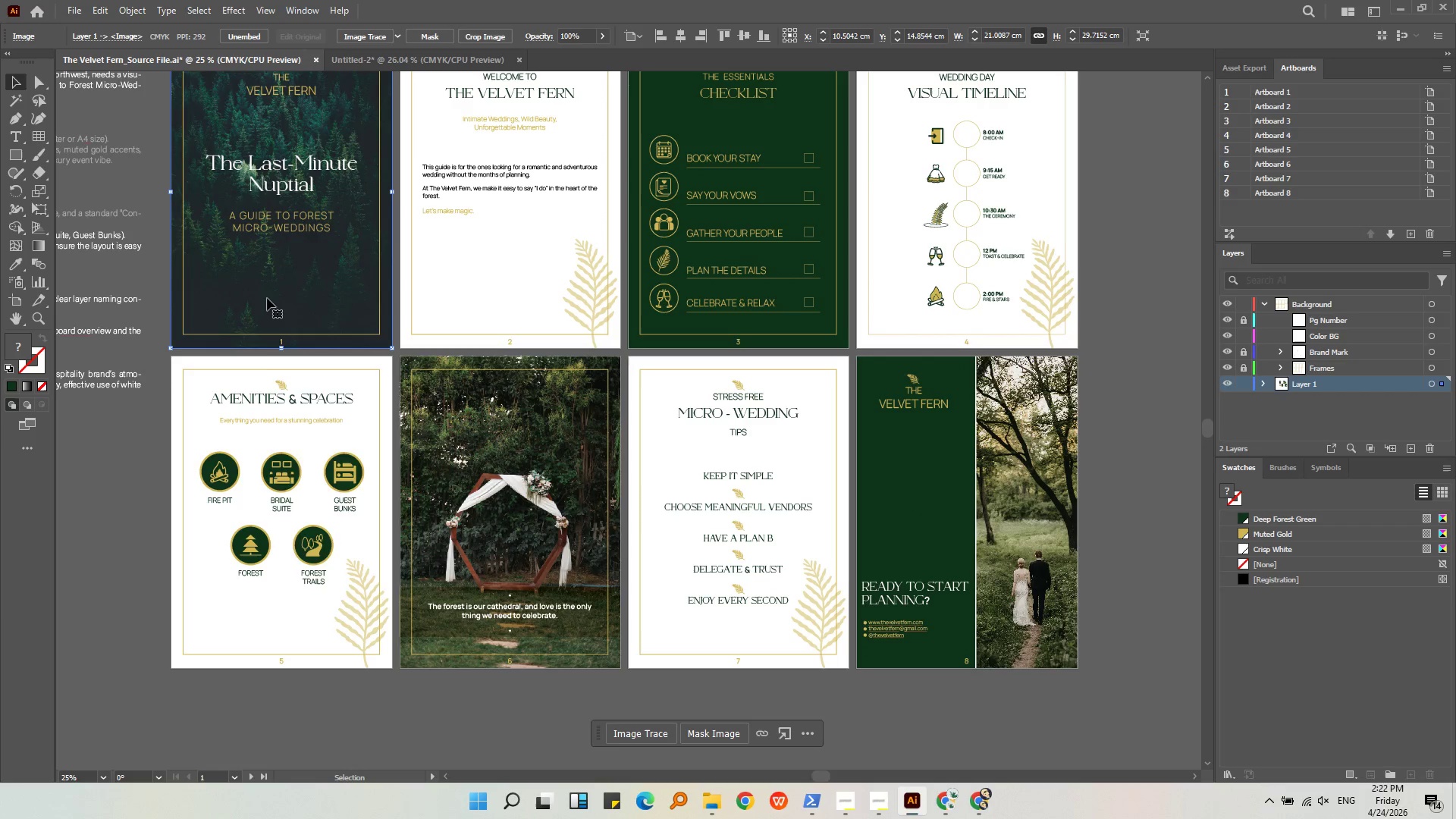 
right_click([267, 298])
 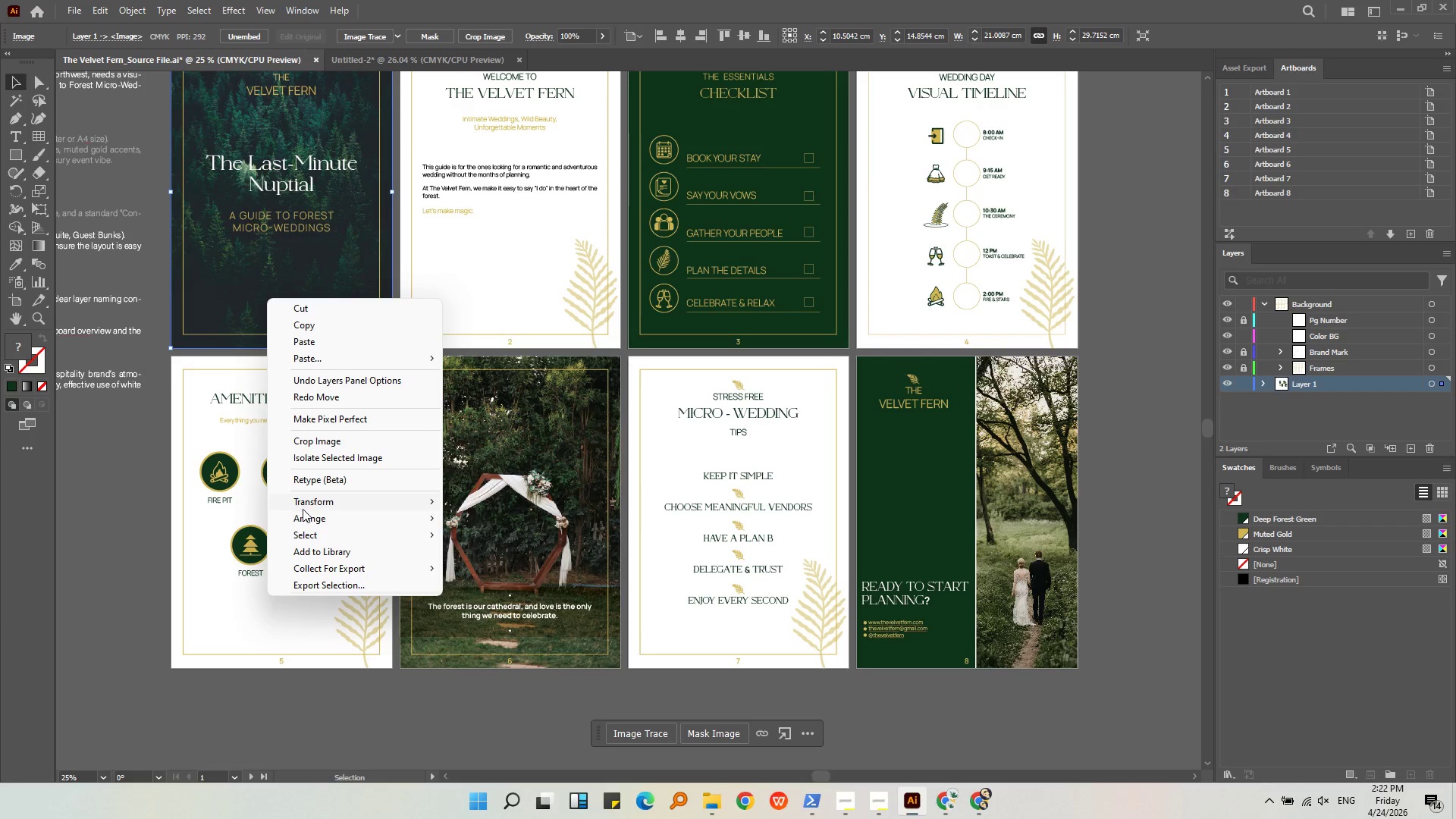 
left_click([305, 515])
 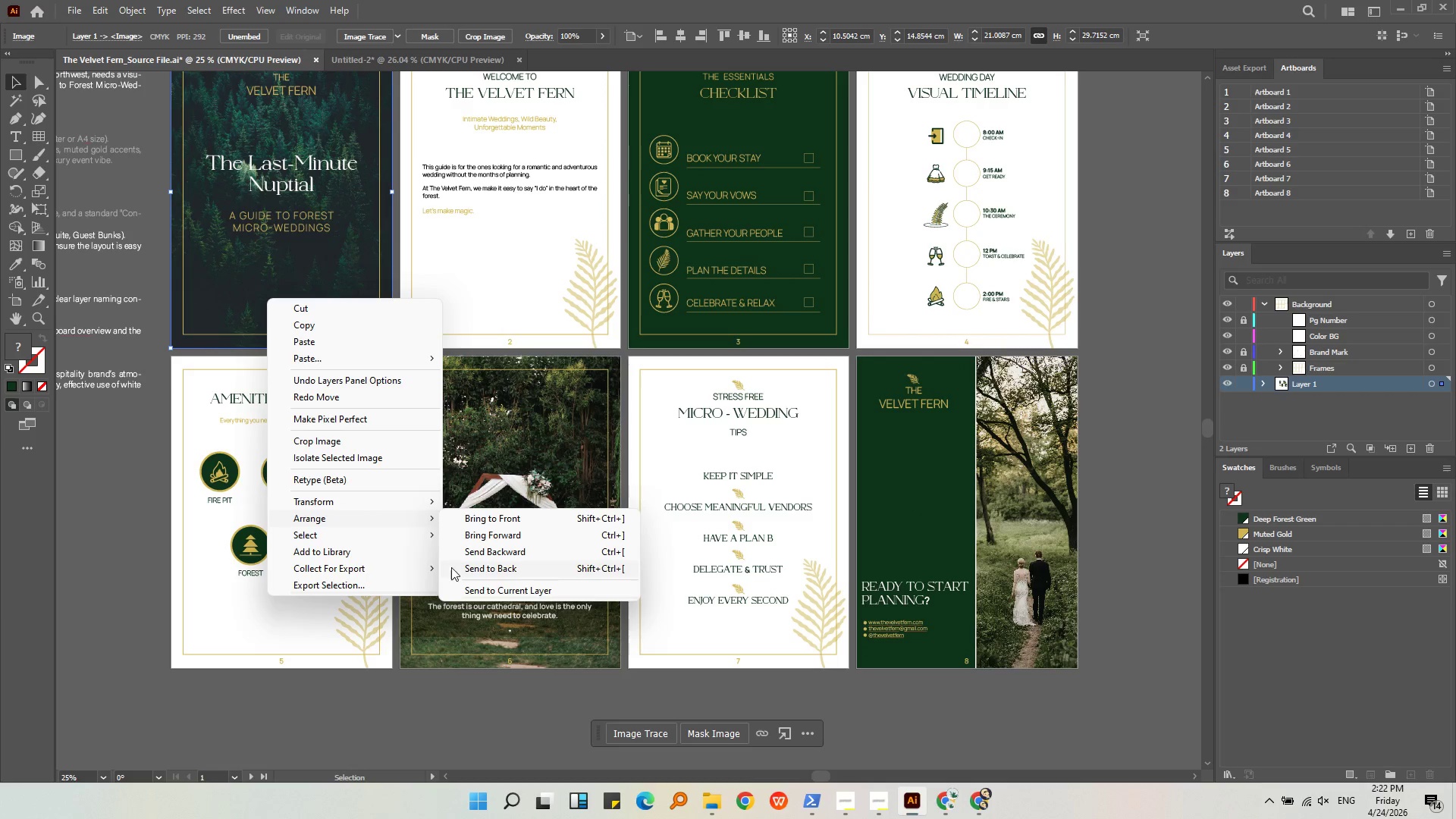 
left_click([456, 568])
 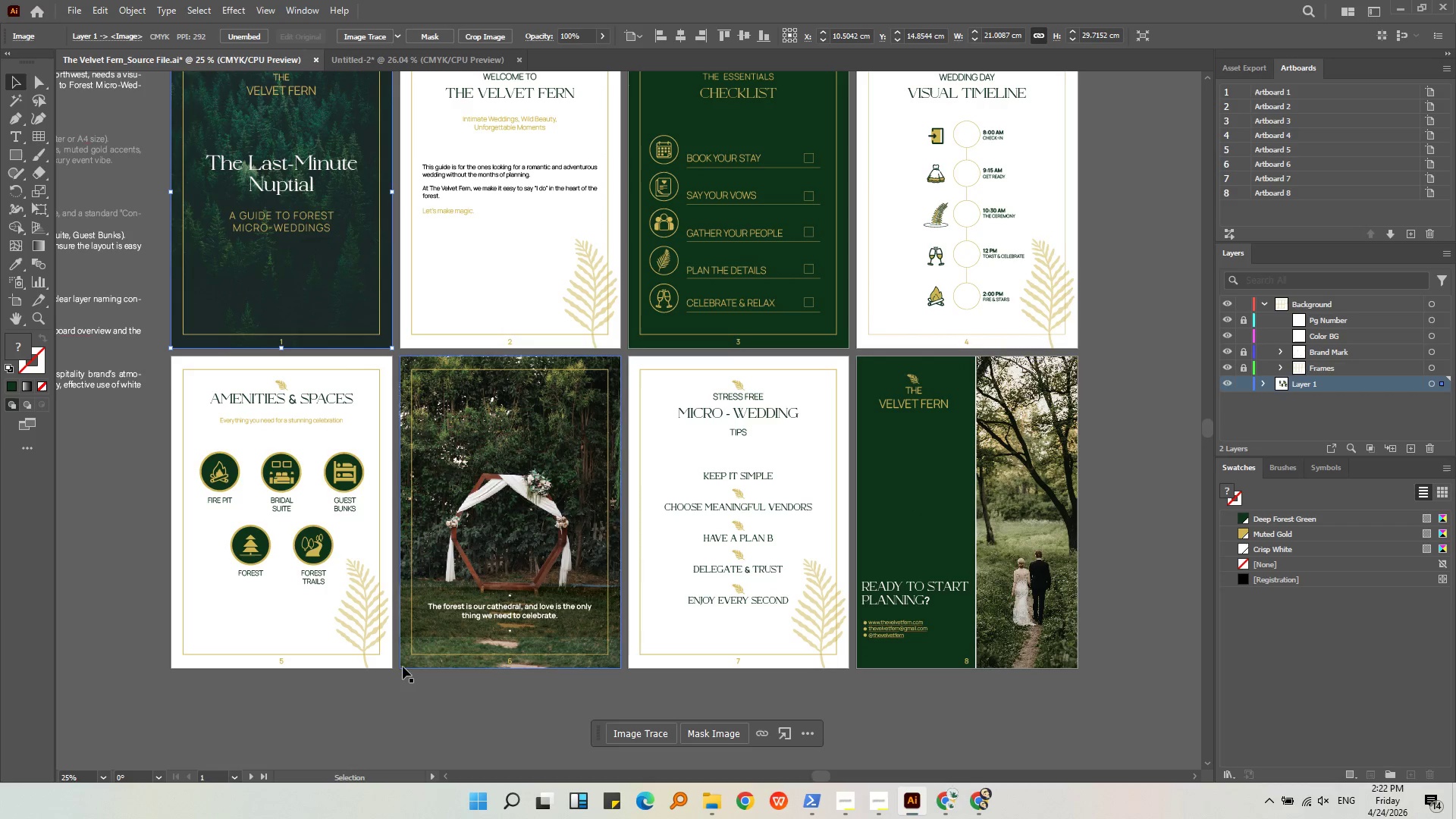 
left_click([400, 669])
 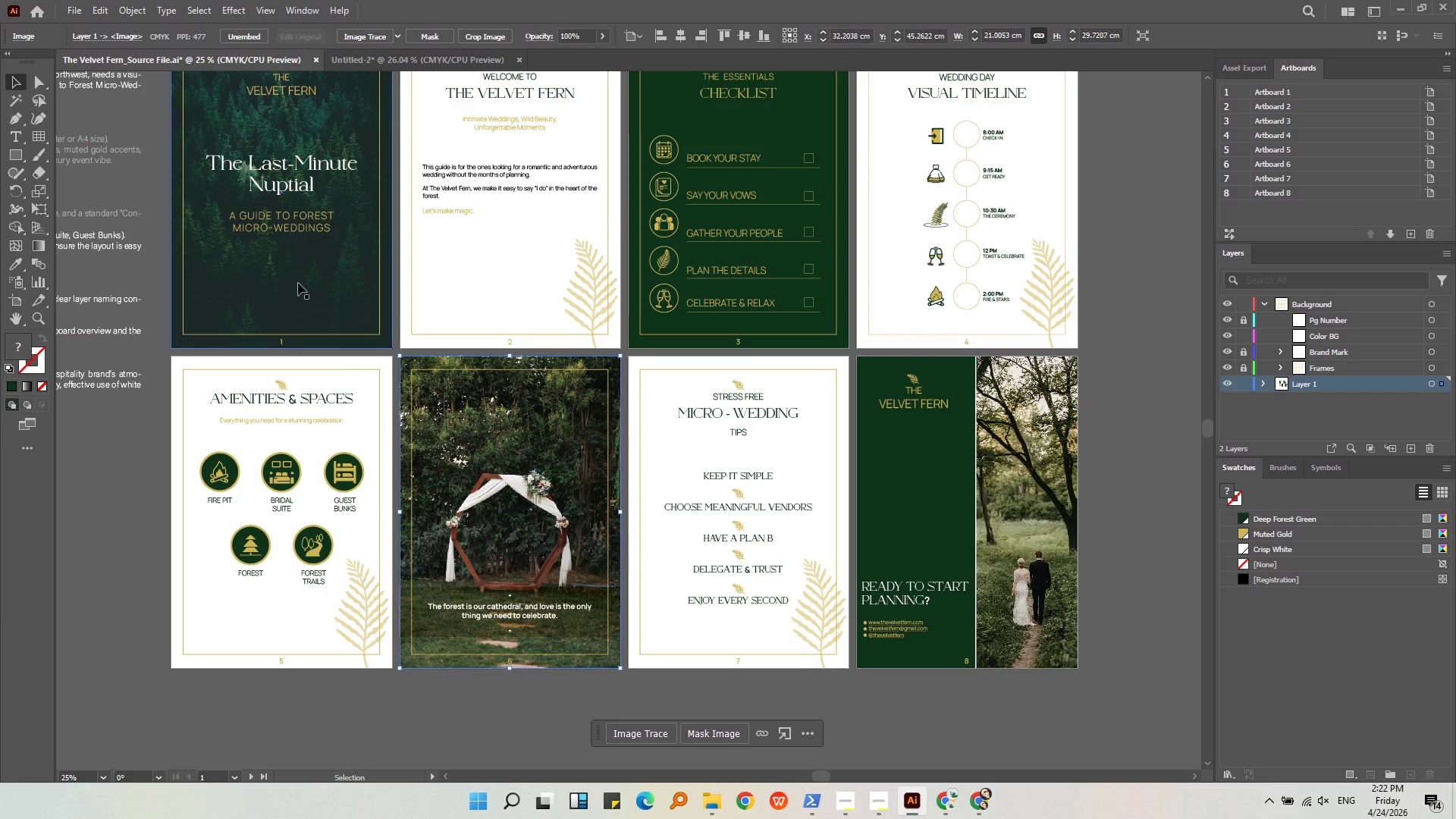 
left_click([298, 280])
 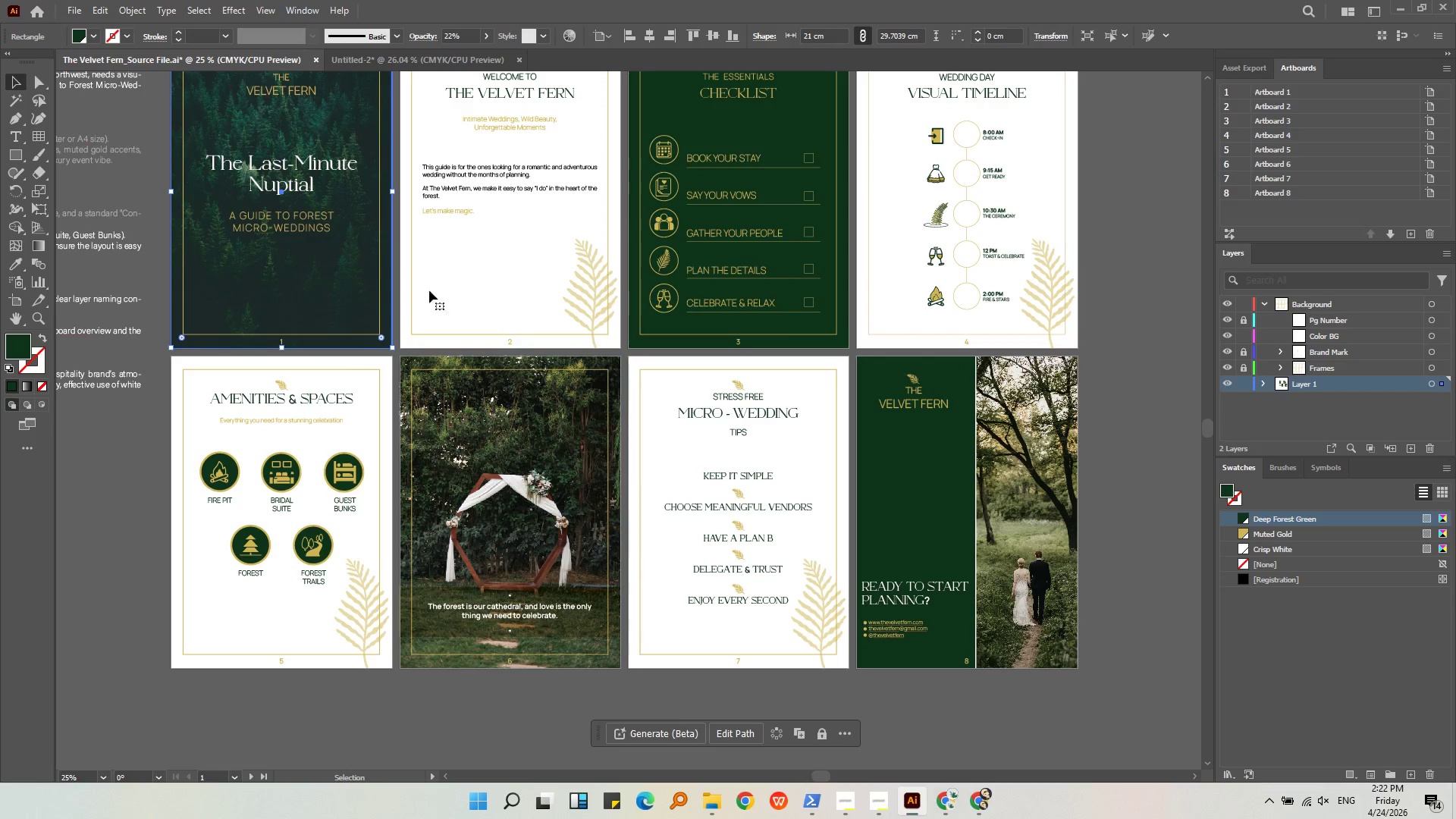 
hold_key(key=ShiftLeft, duration=2.2)
left_click([843, 338])
 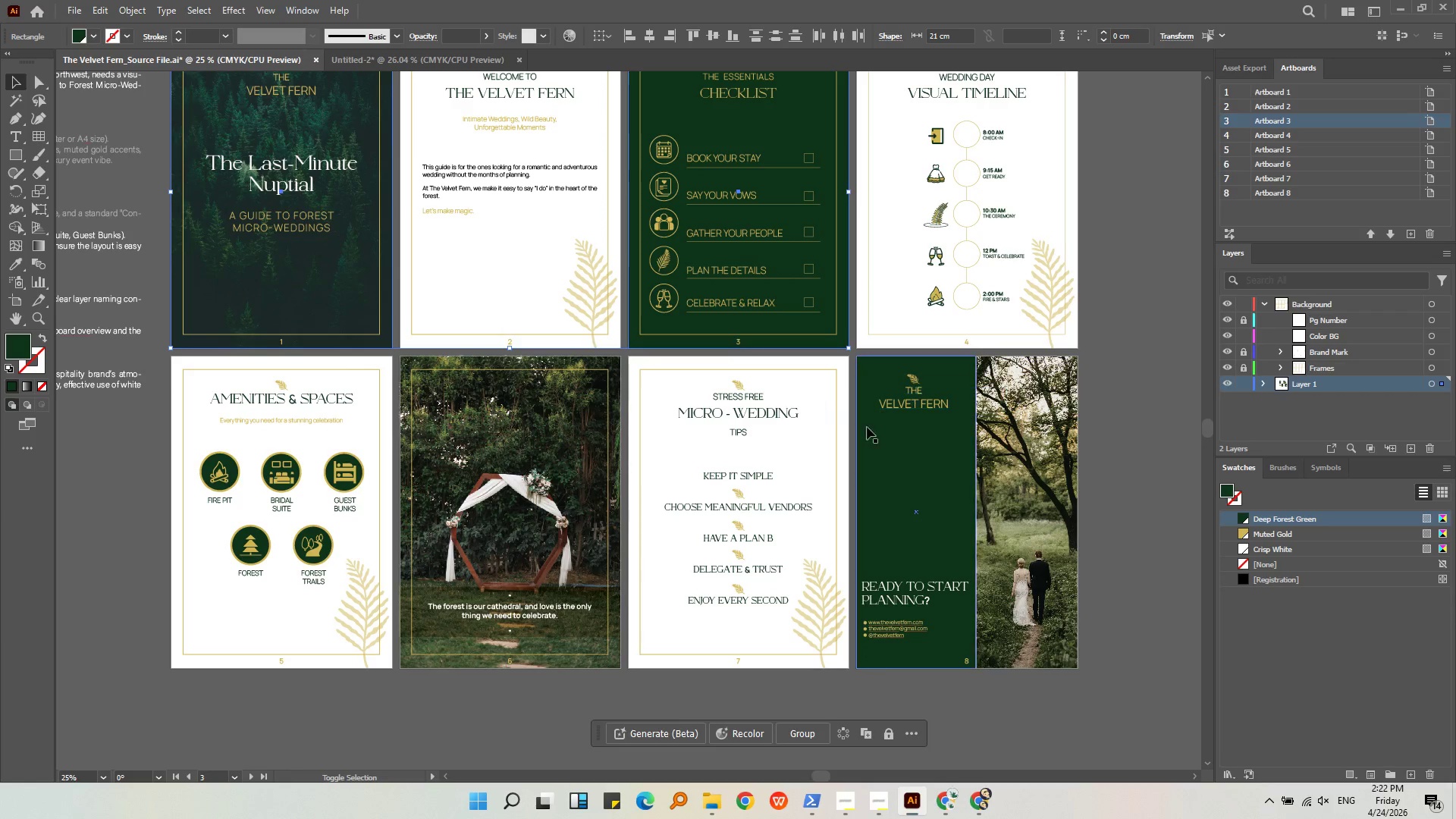 
left_click([868, 476])
 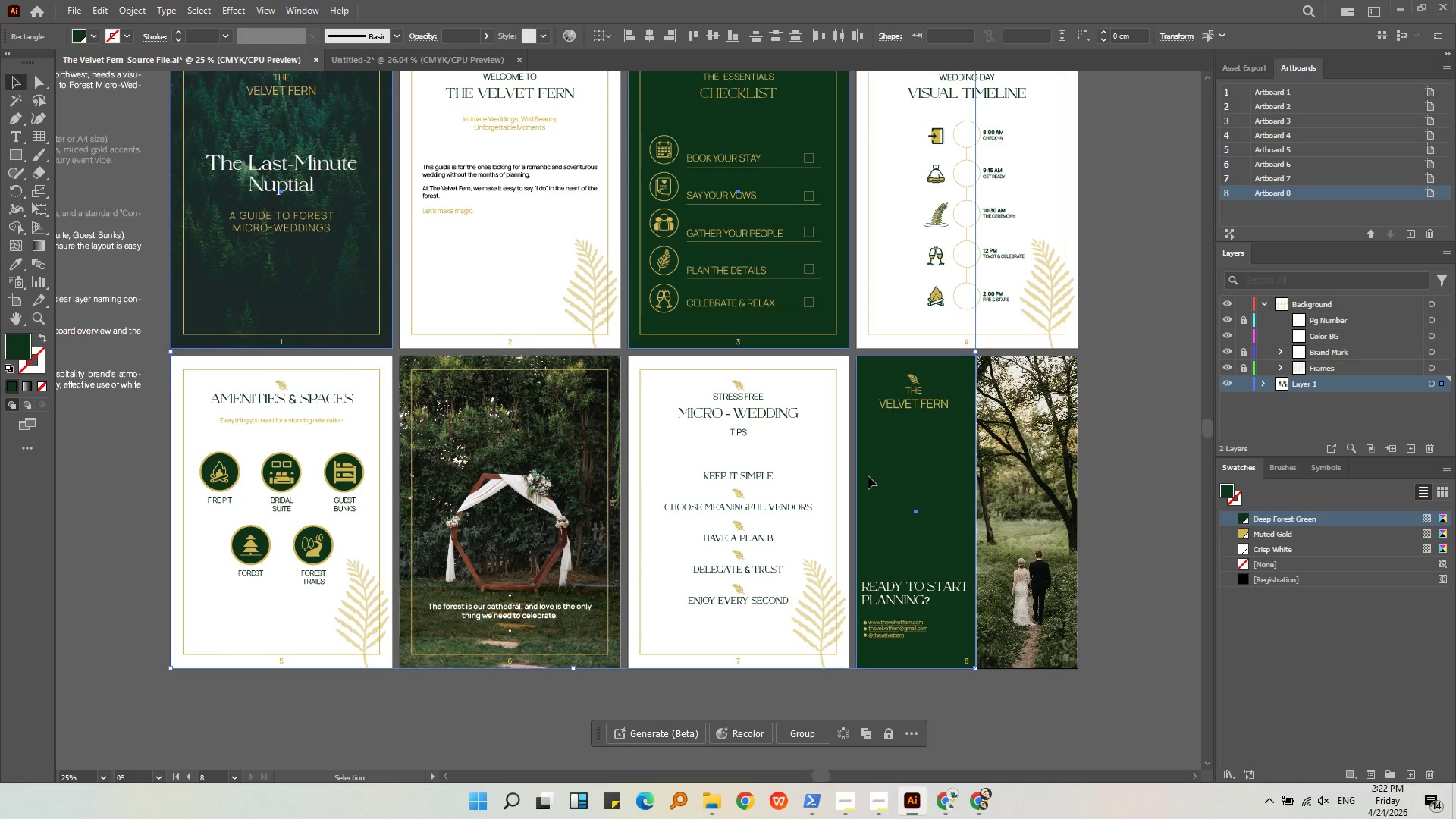 
key(Control+X)
 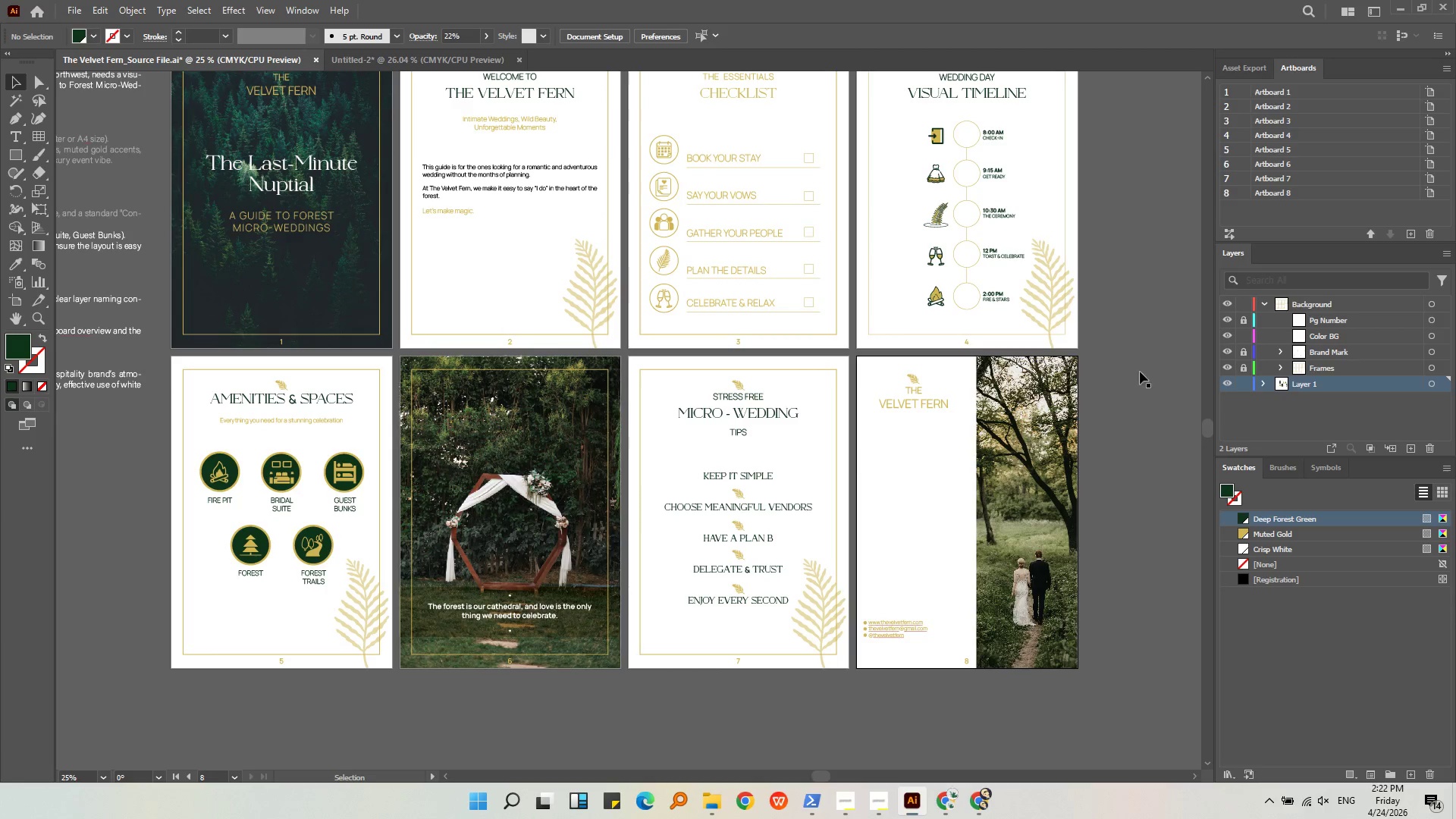 
left_click([1338, 409])
 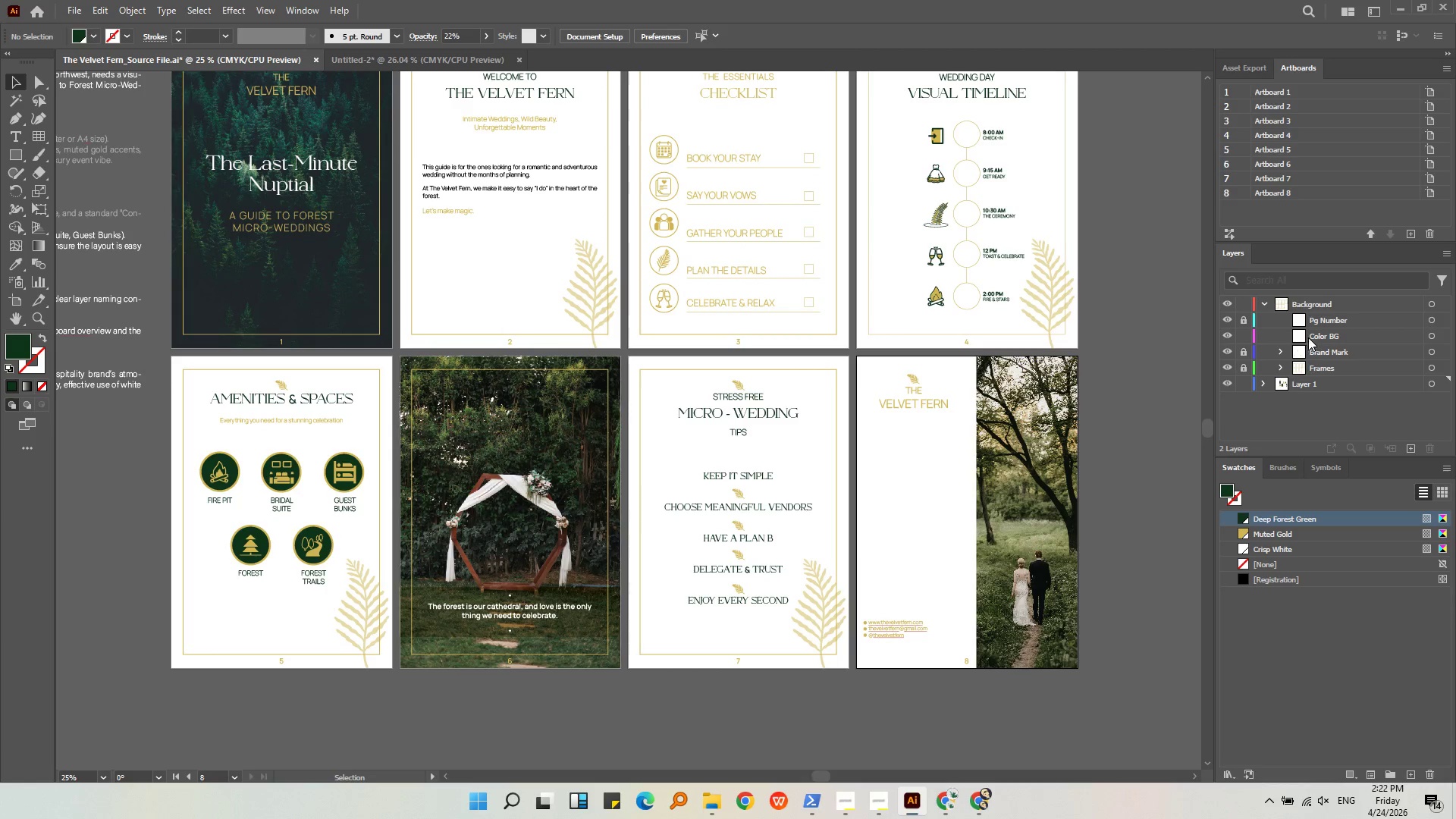 
left_click([1309, 336])
 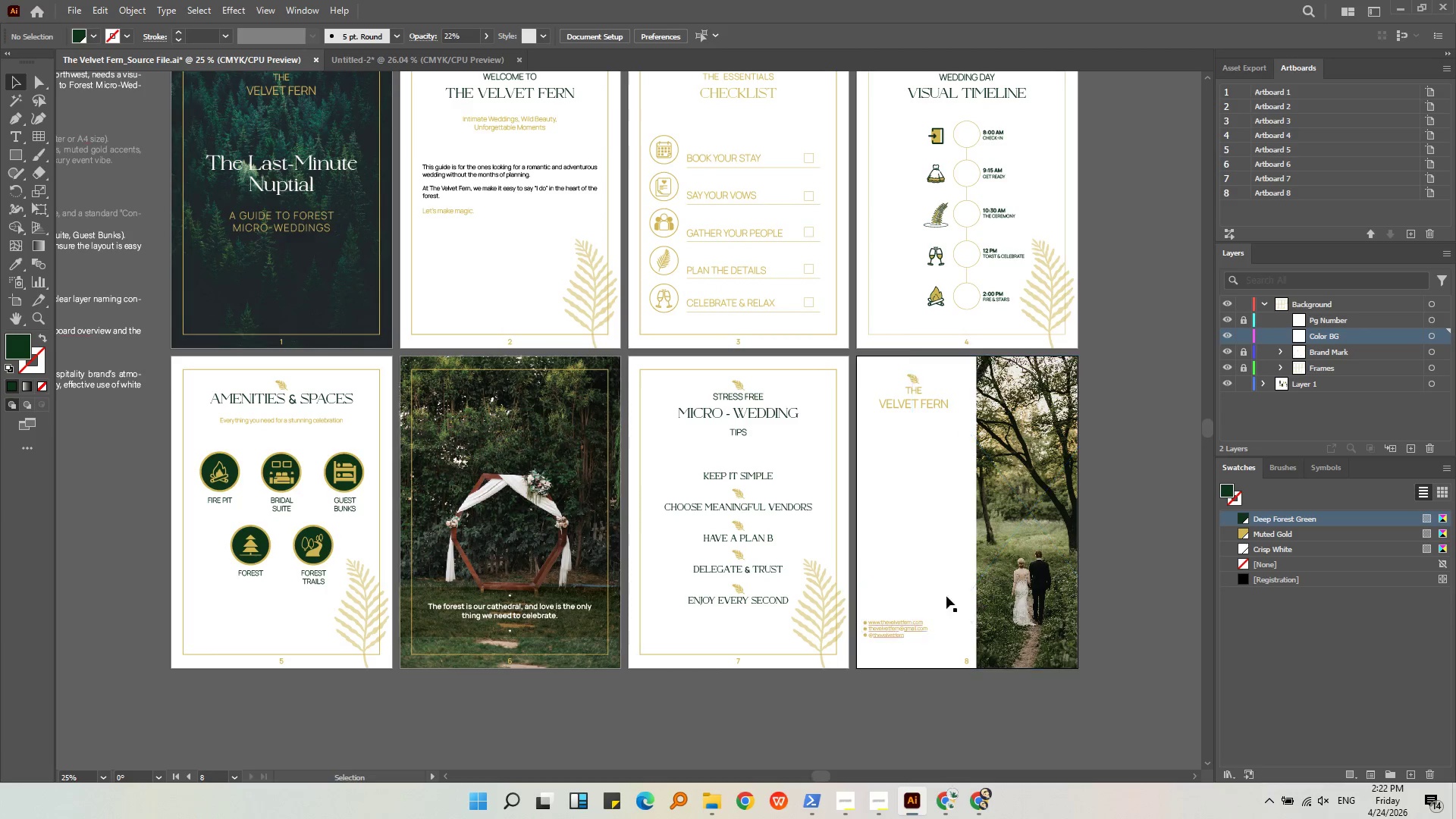 
left_click([924, 559])
 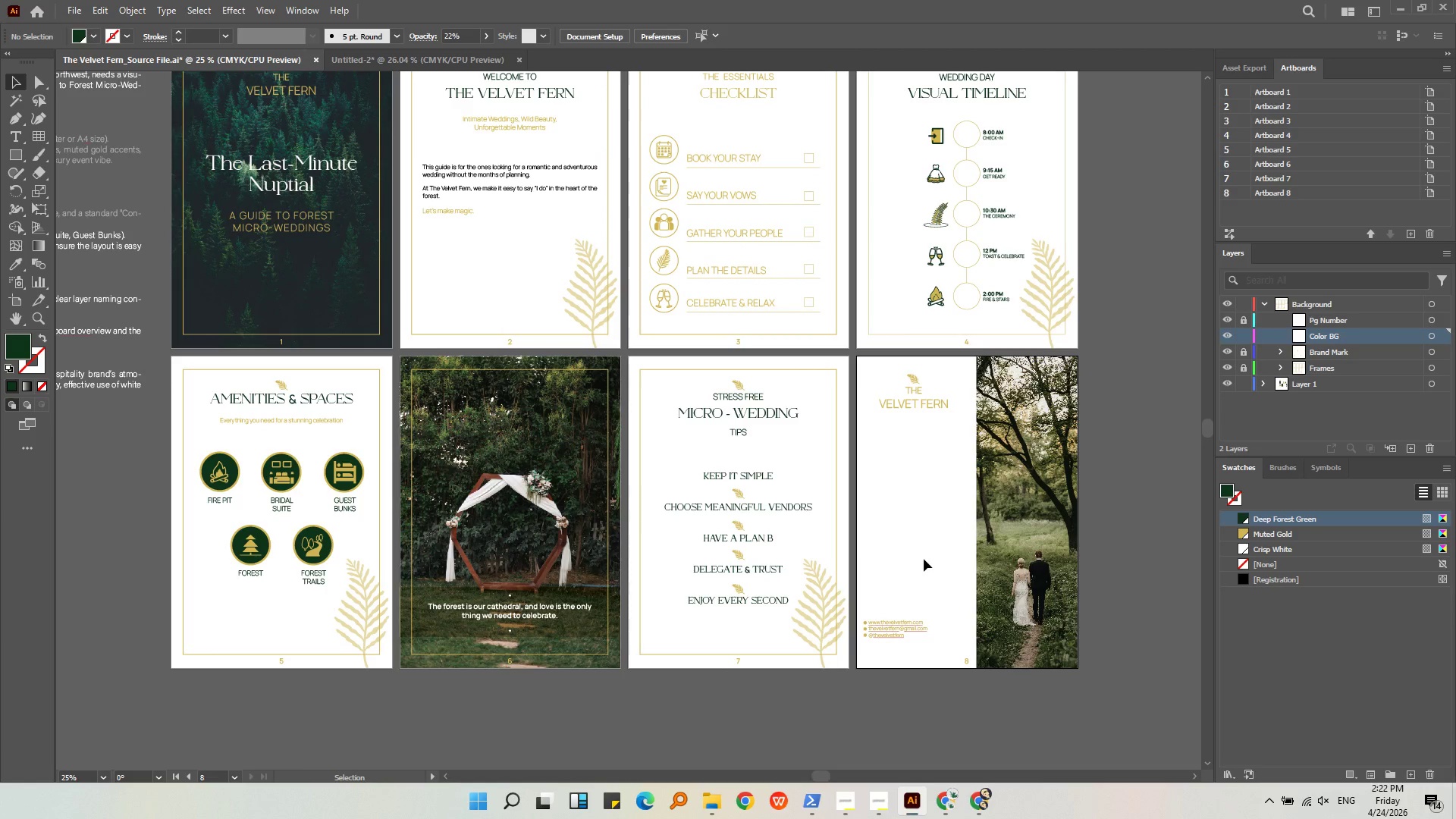 
key(Control+Shift+V)
 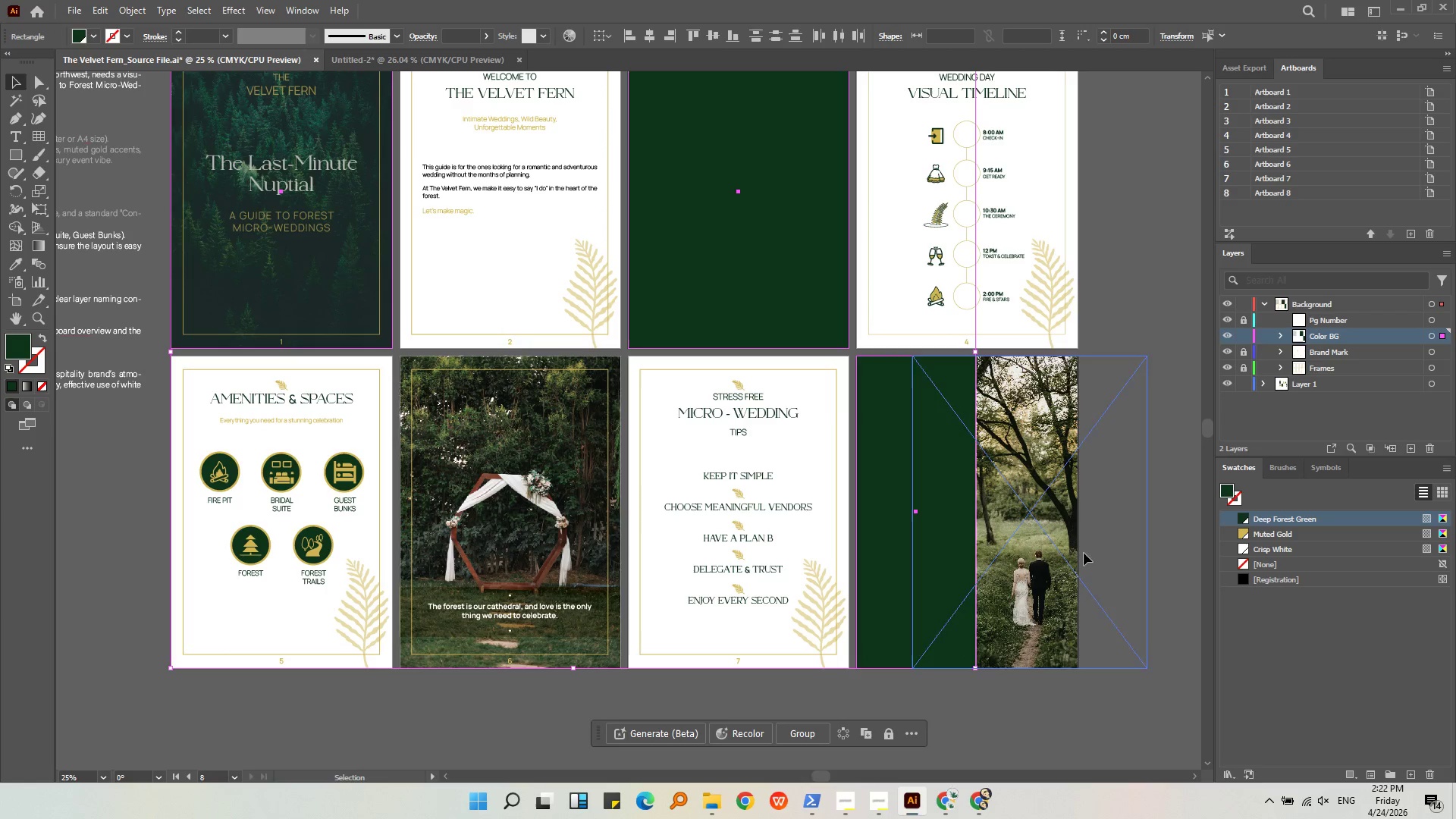 
left_click([1147, 542])
 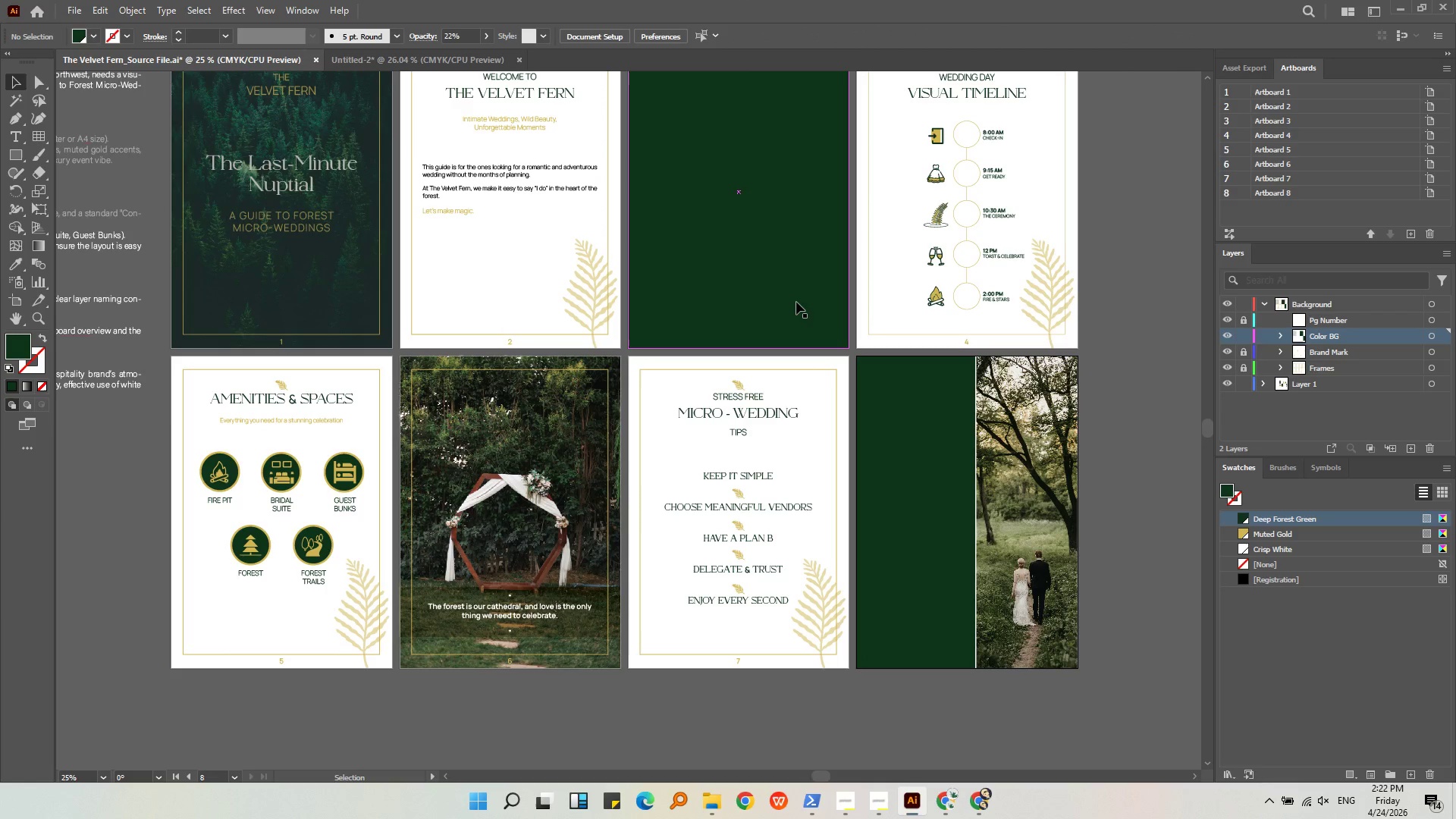 
left_click([796, 302])
 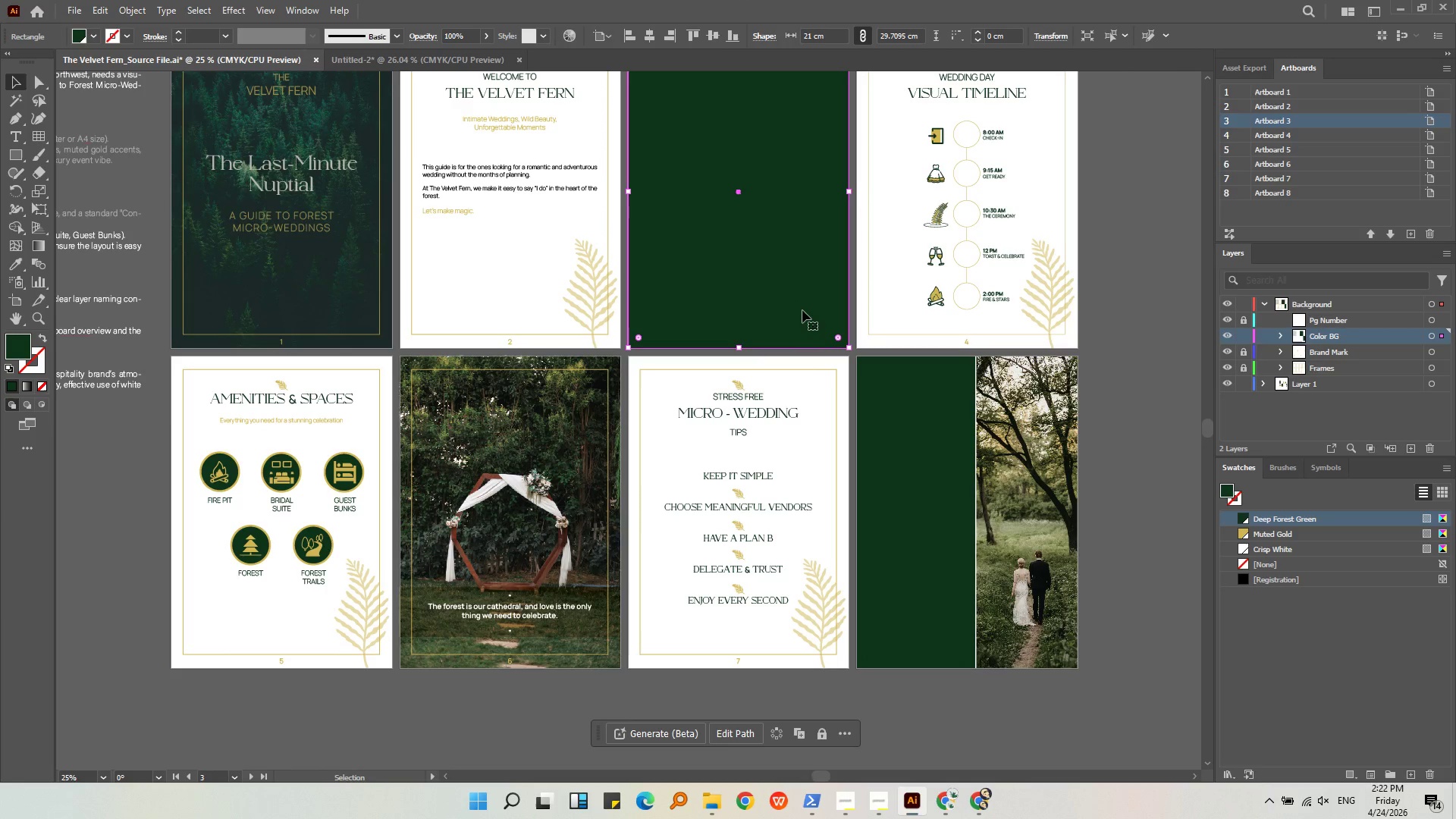 
key(Shift+ShiftLeft)
 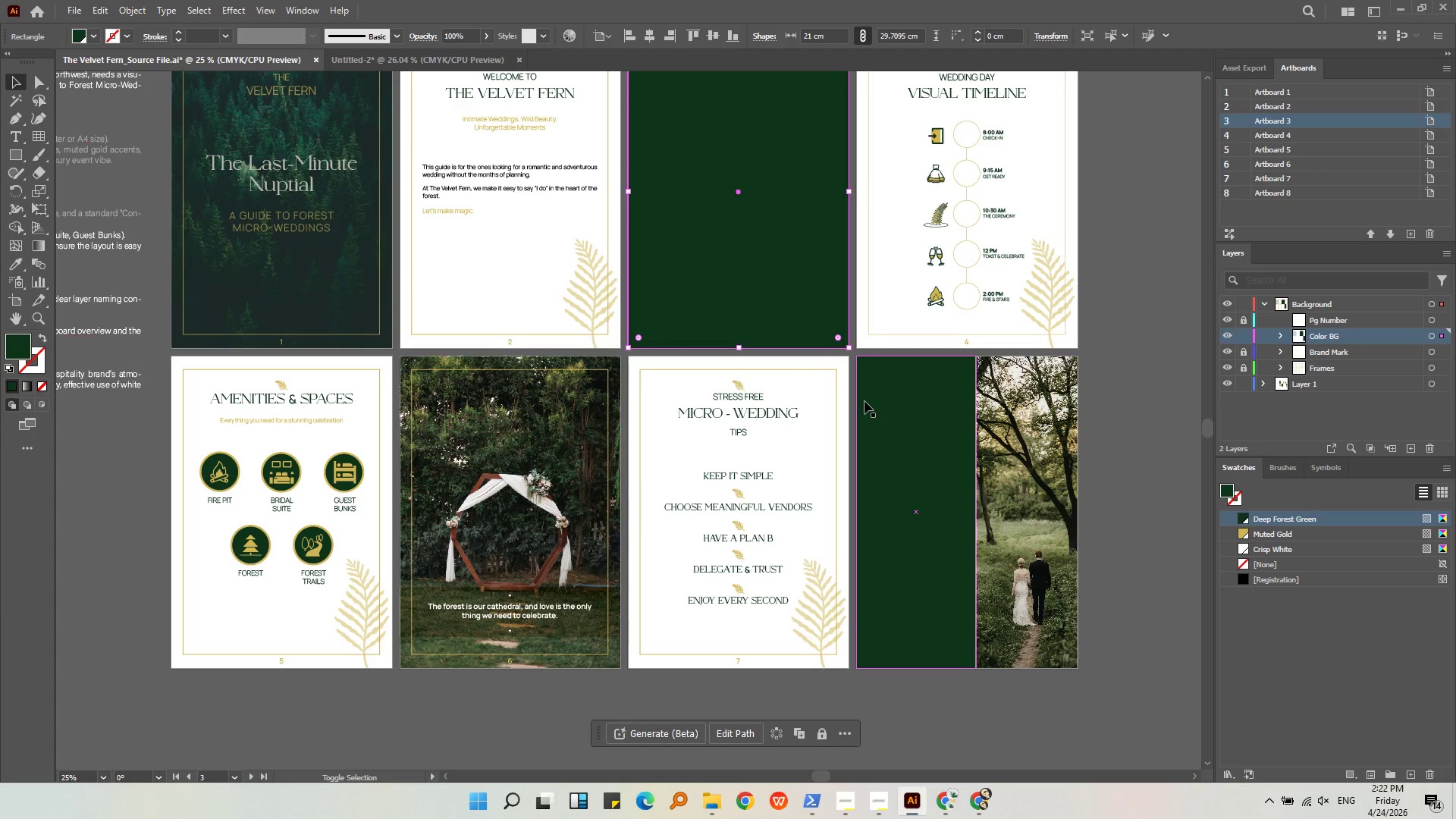 
left_click([864, 401])
 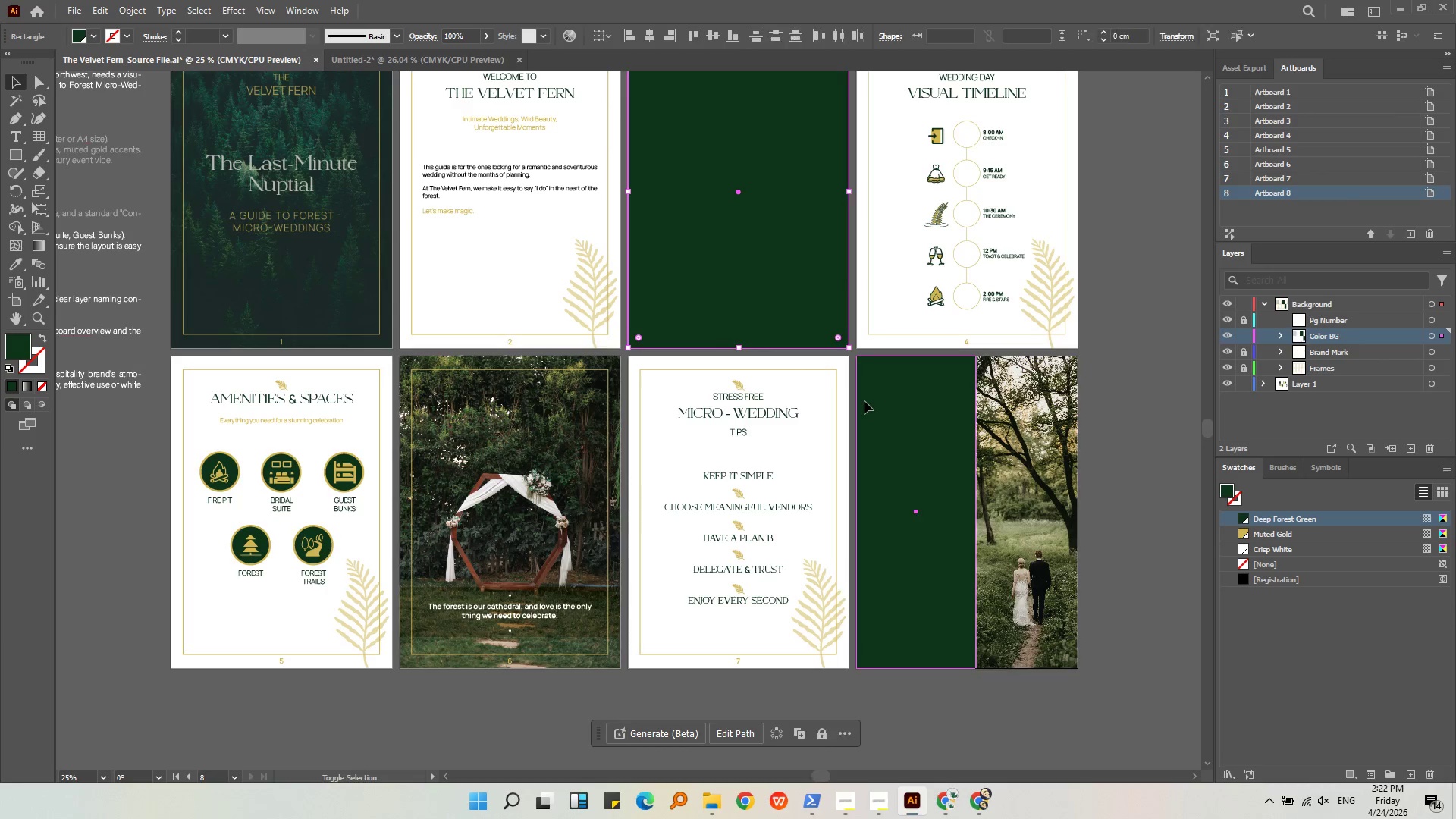 
right_click([864, 401])
 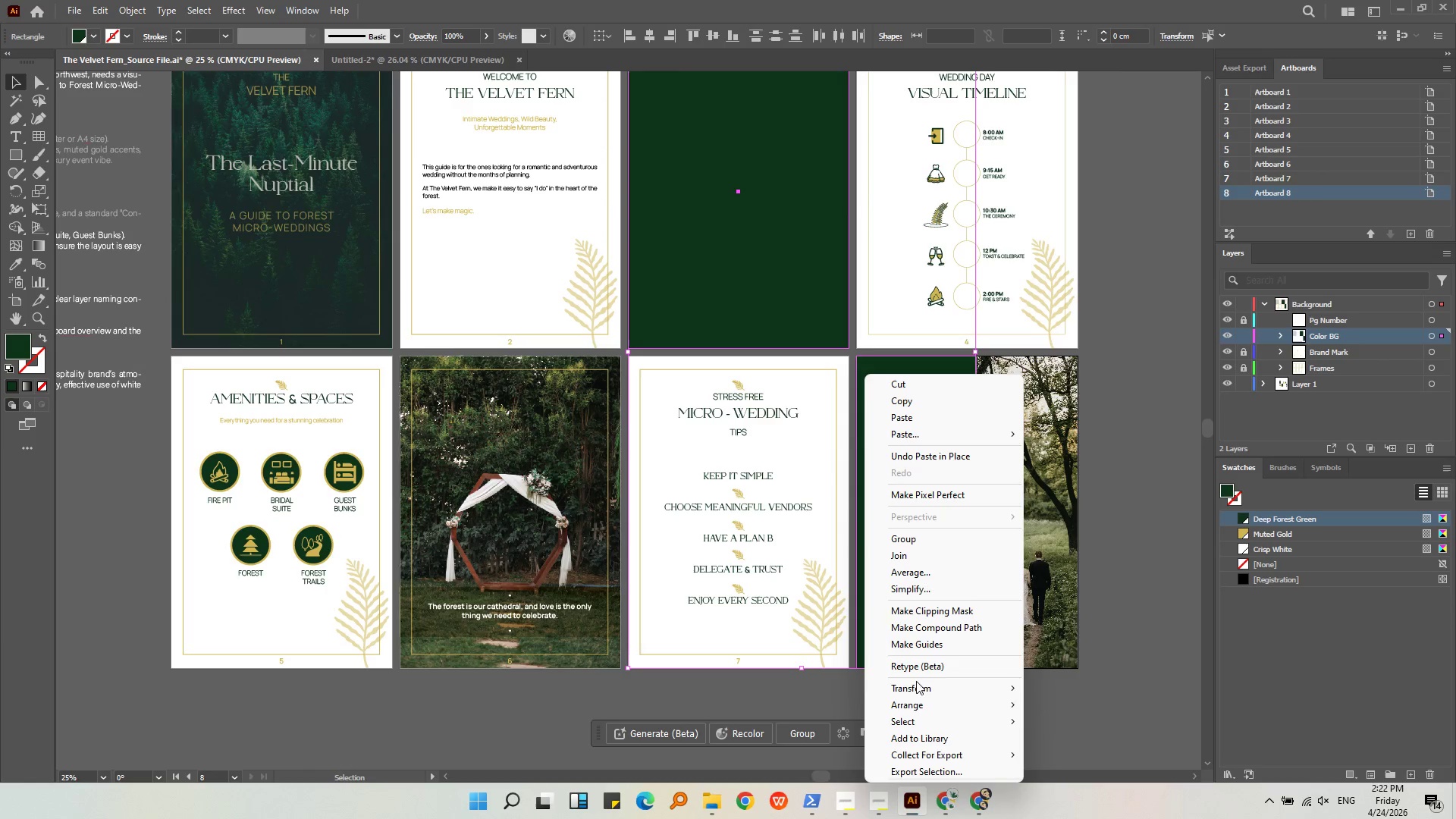 
left_click([919, 701])
 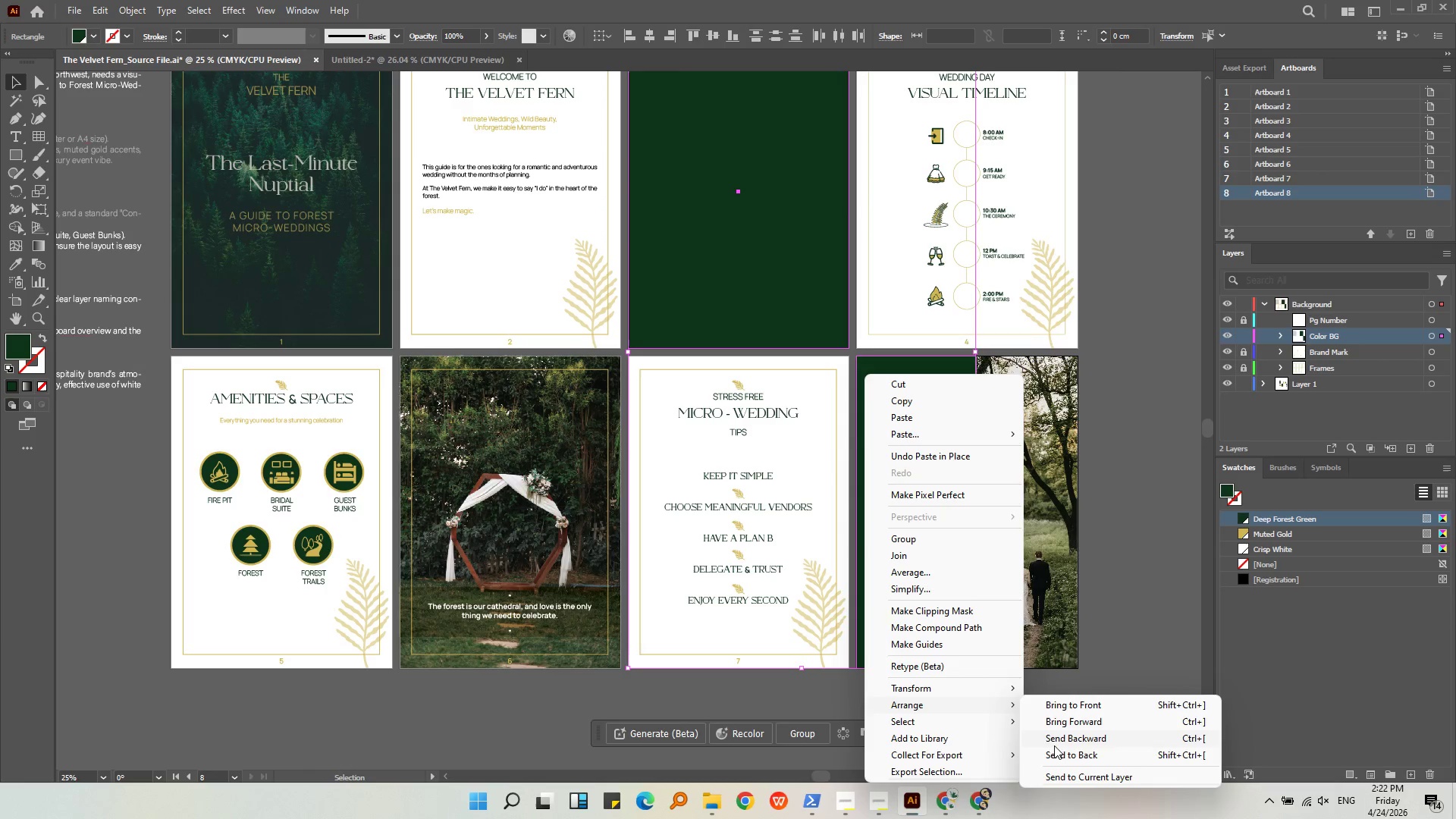 
left_click([1056, 749])
 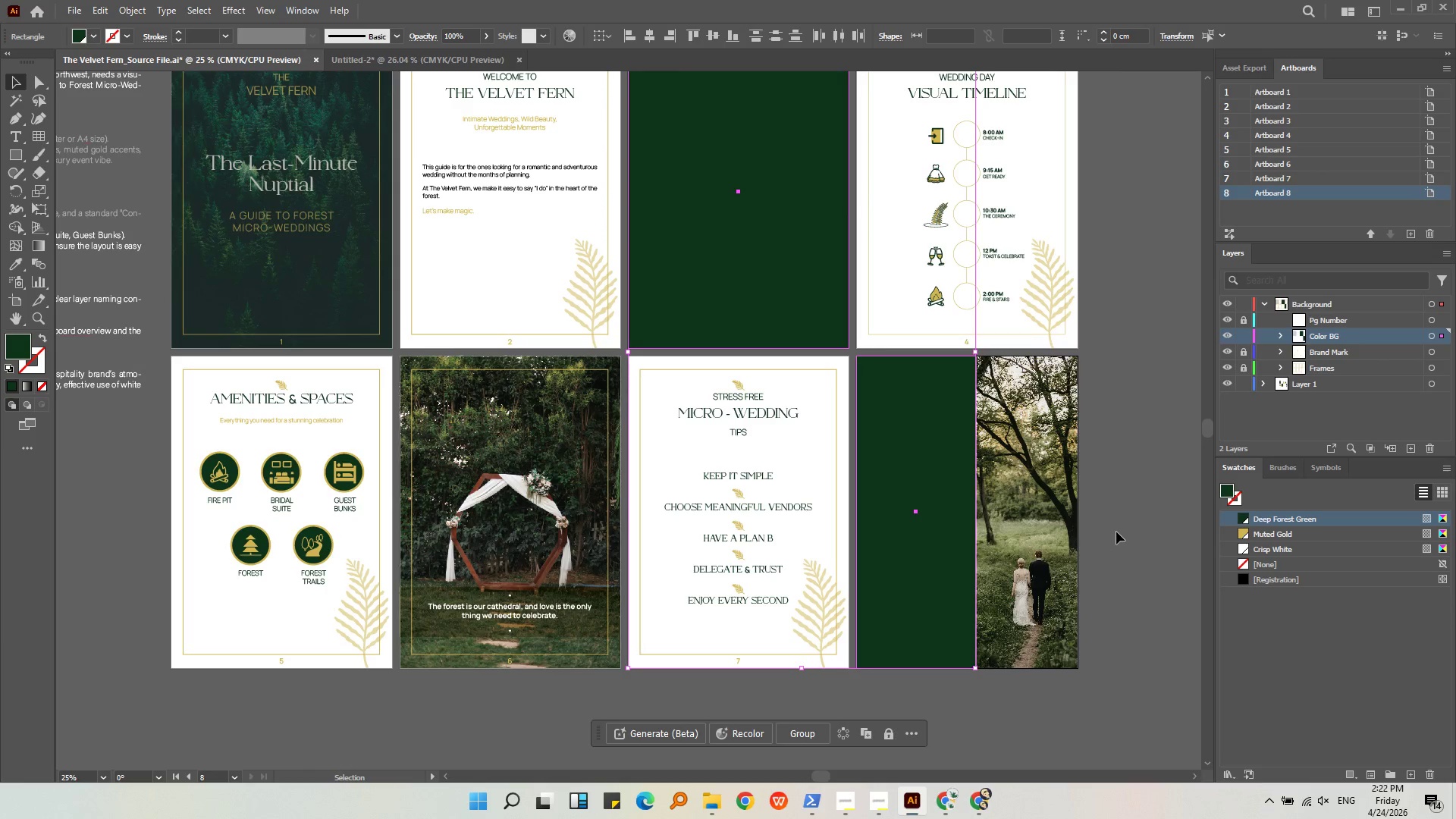 
left_click([1116, 532])
 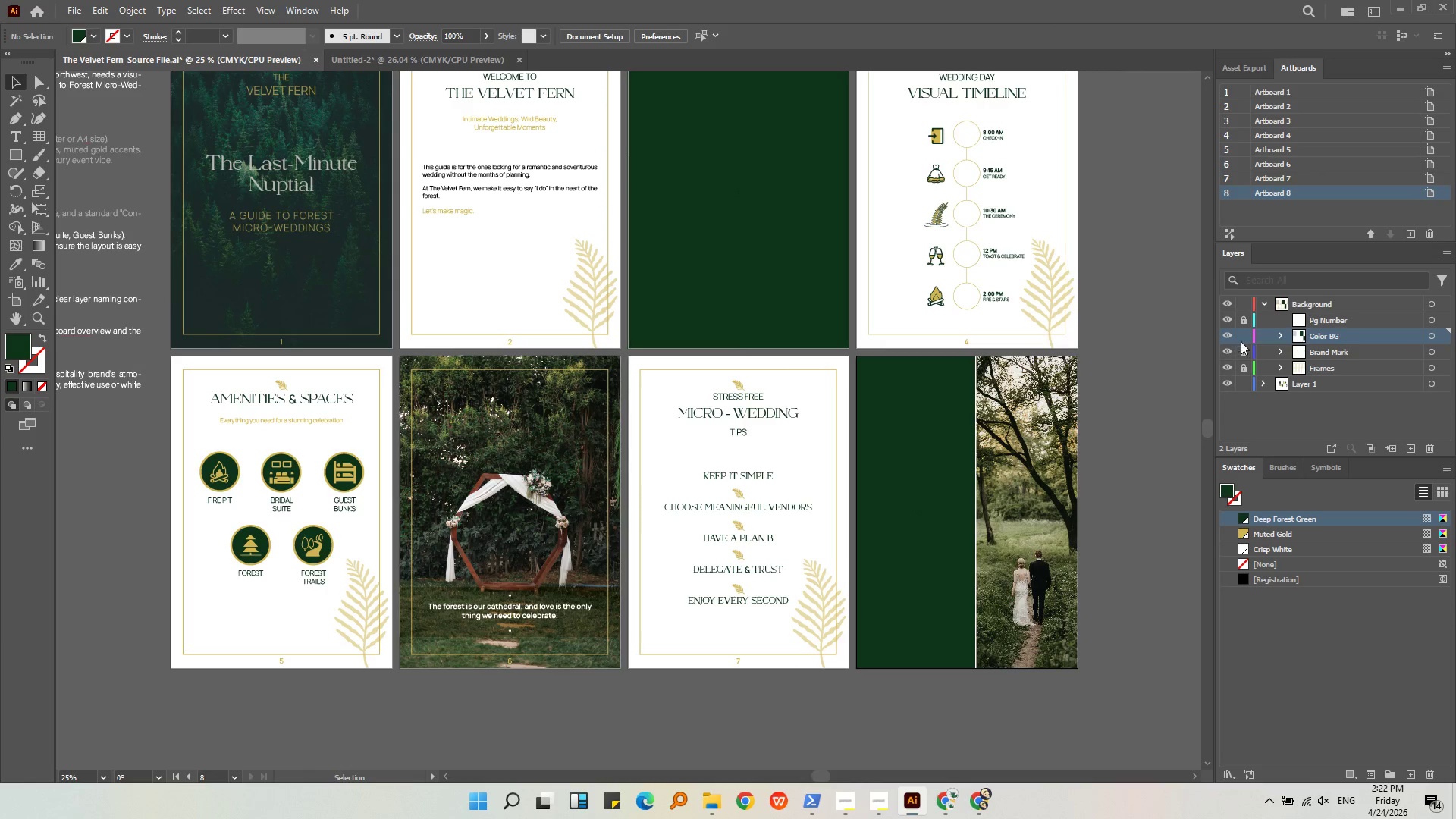 
left_click([1244, 339])
 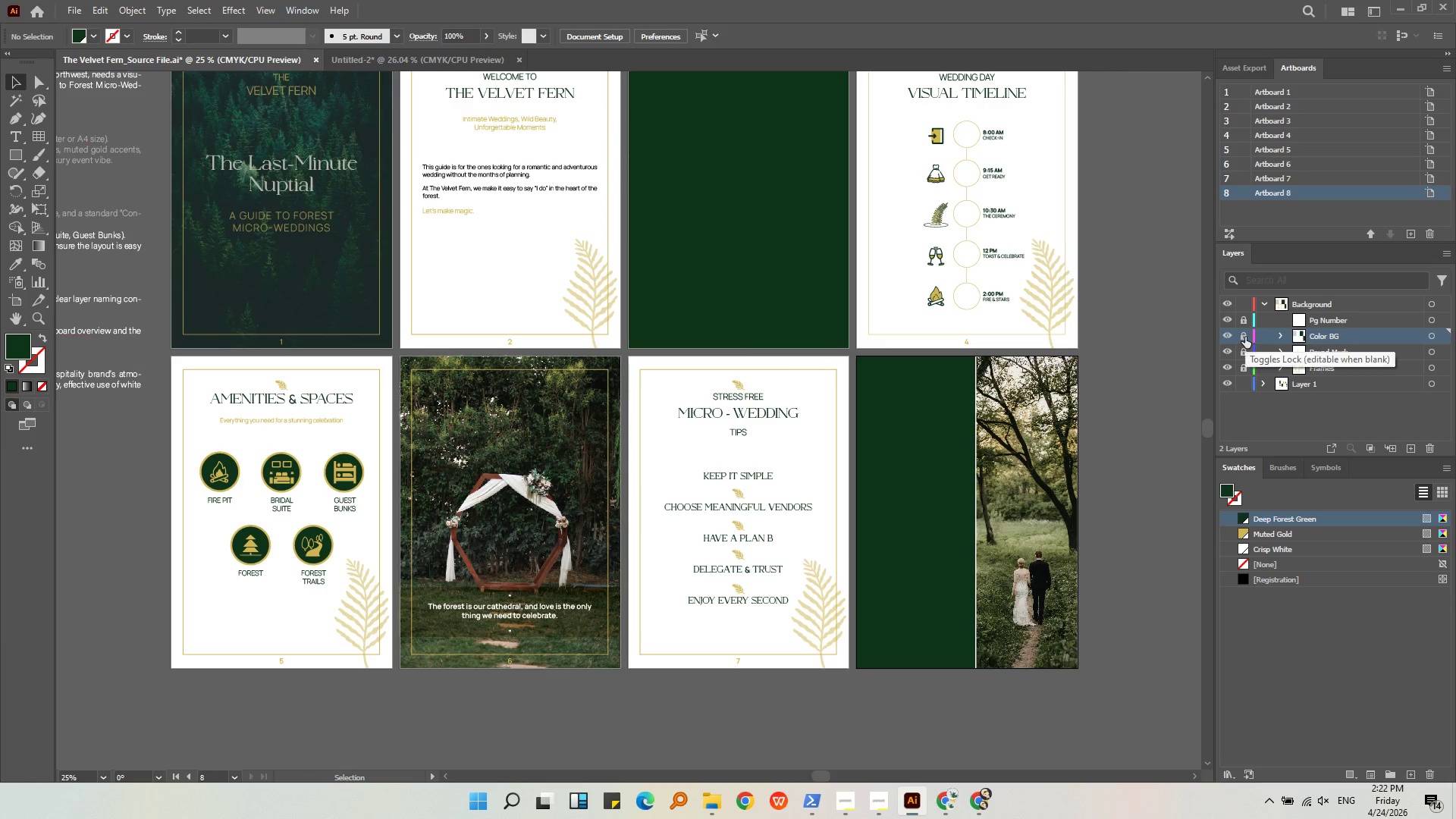 
left_click([1245, 337])
 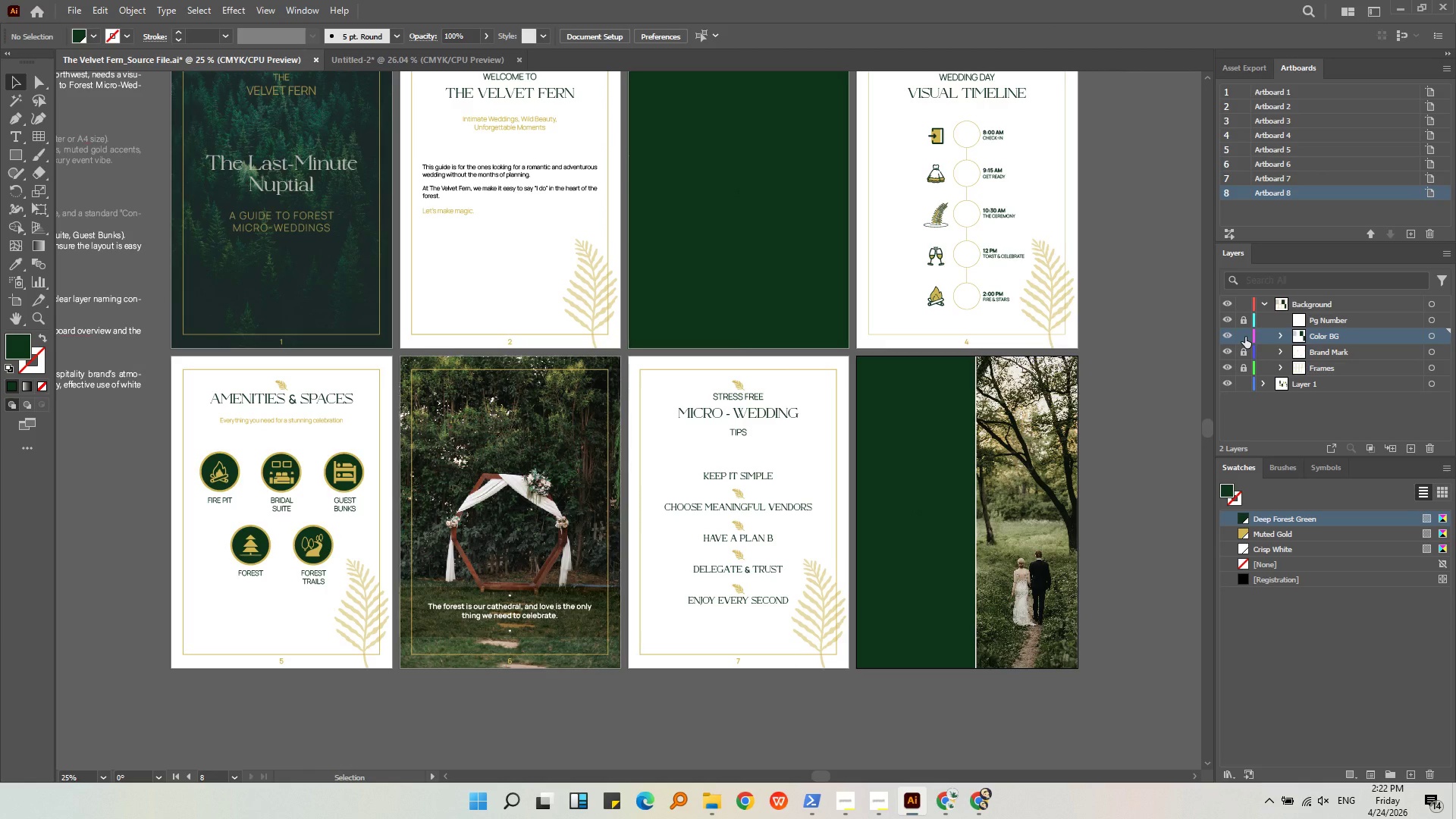 
left_click([1245, 337])
 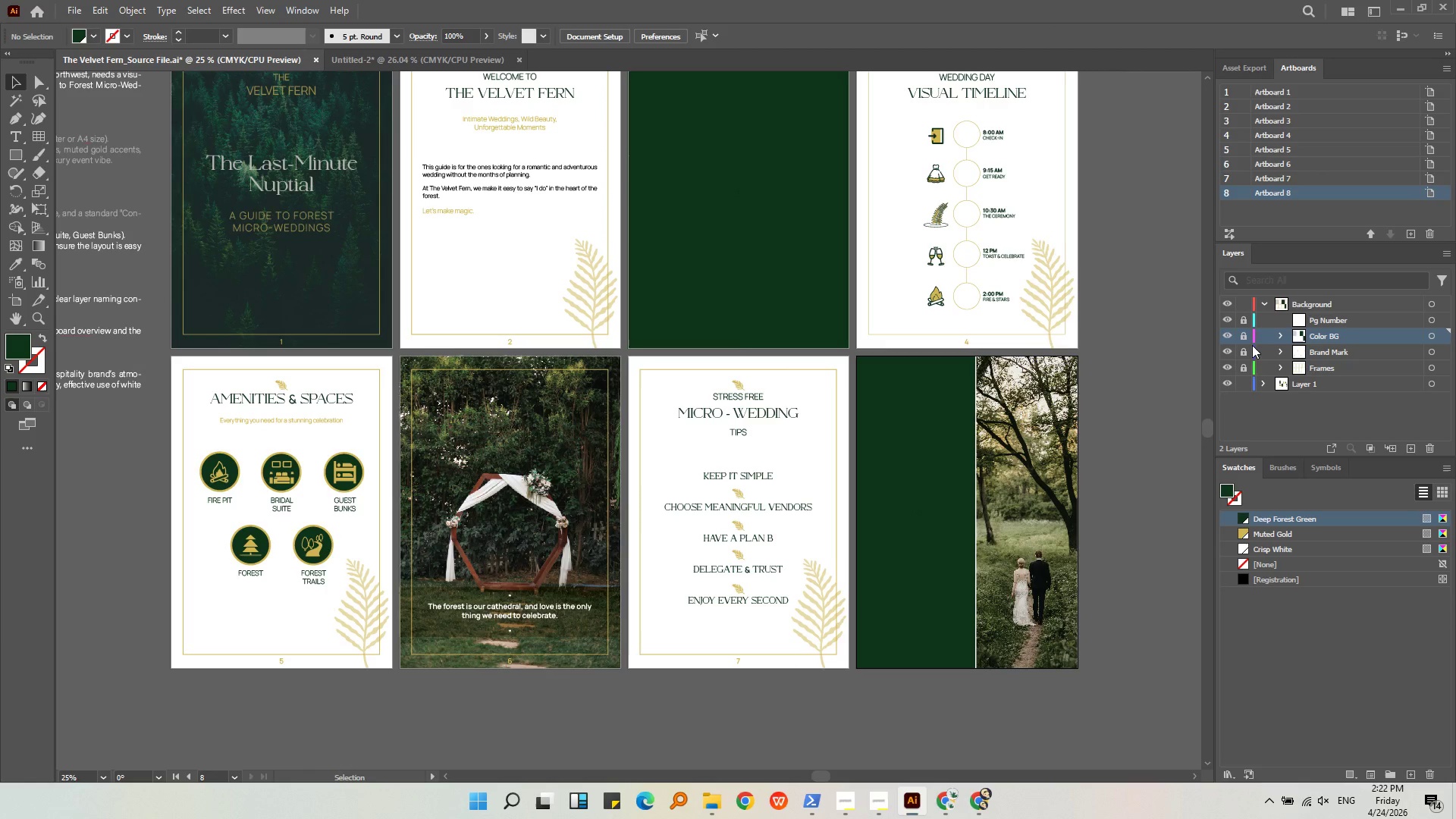 
left_click([1329, 388])
 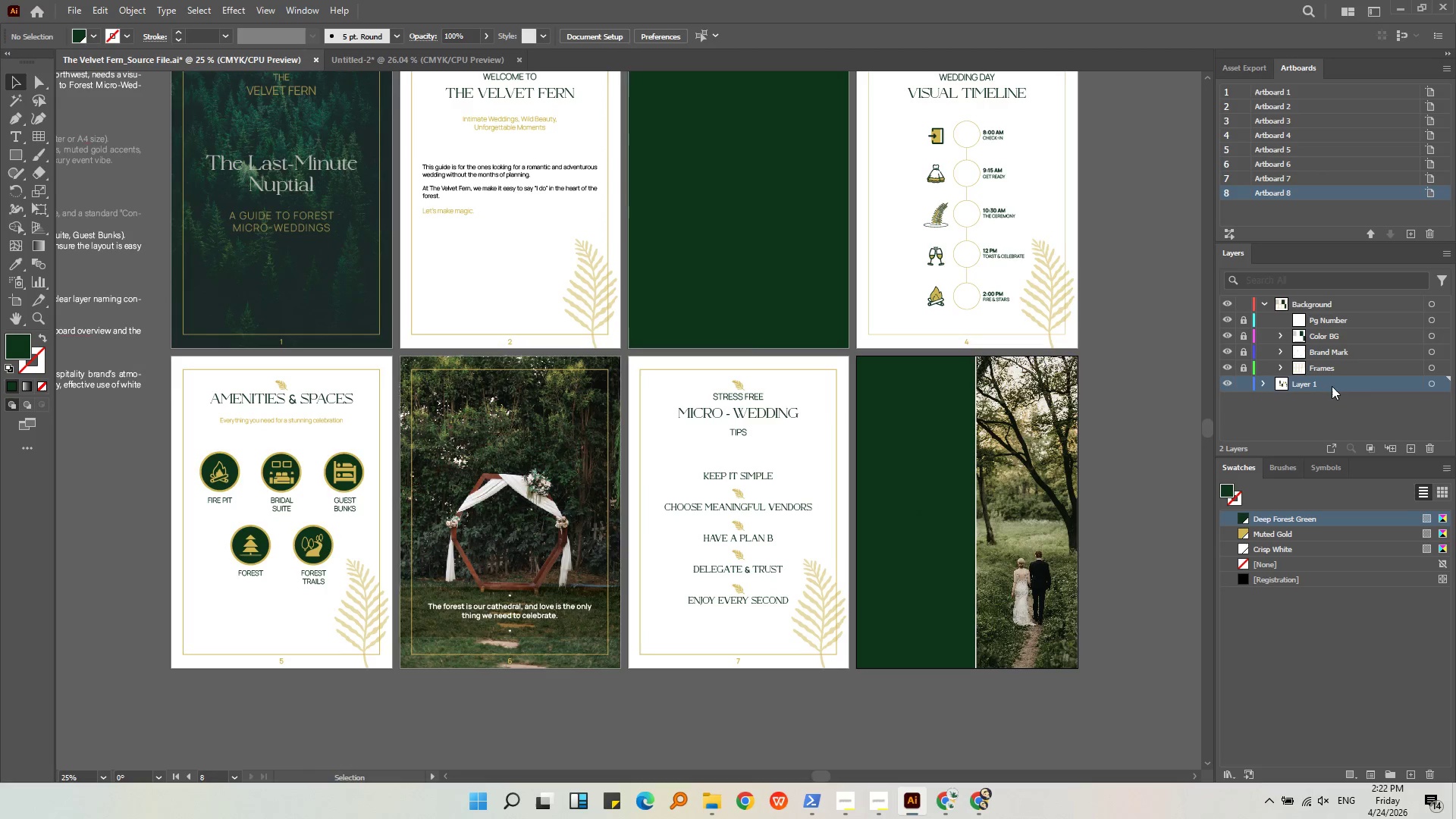 
left_click_drag(start_coordinate=[1333, 386], to_coordinate=[1330, 292])
 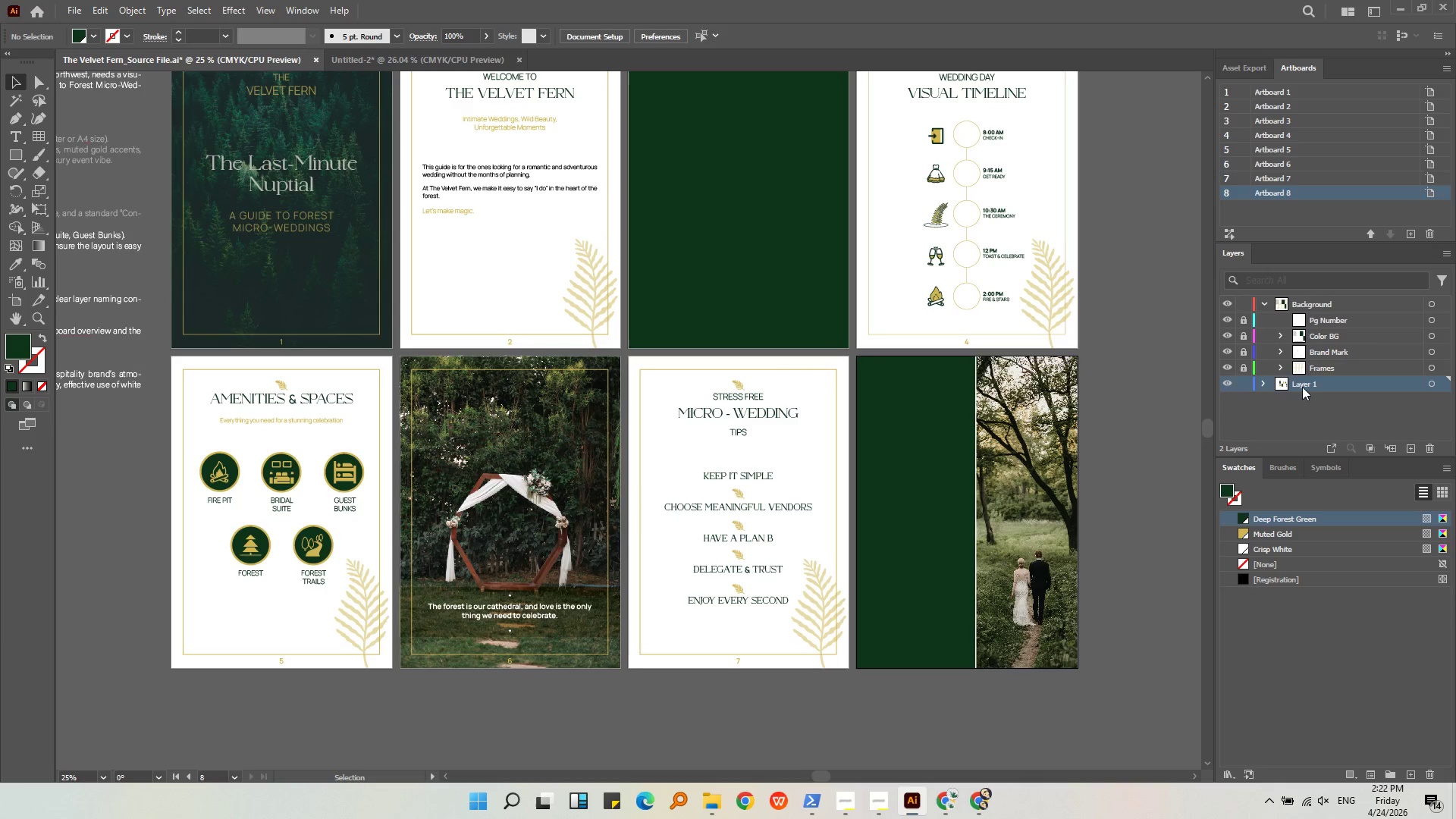 
left_click_drag(start_coordinate=[1318, 385], to_coordinate=[1305, 297])
 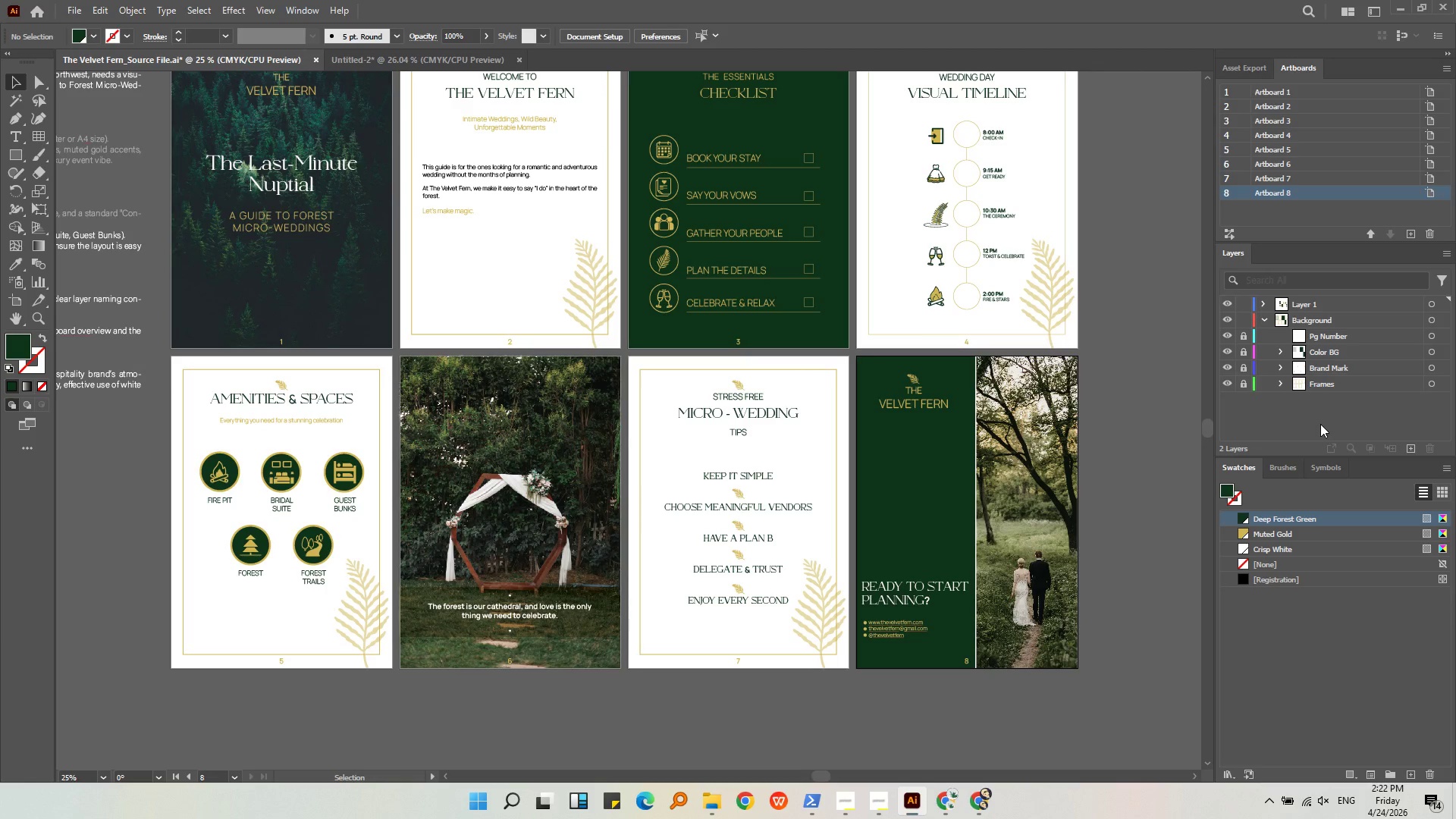 
double_click([1064, 441])
 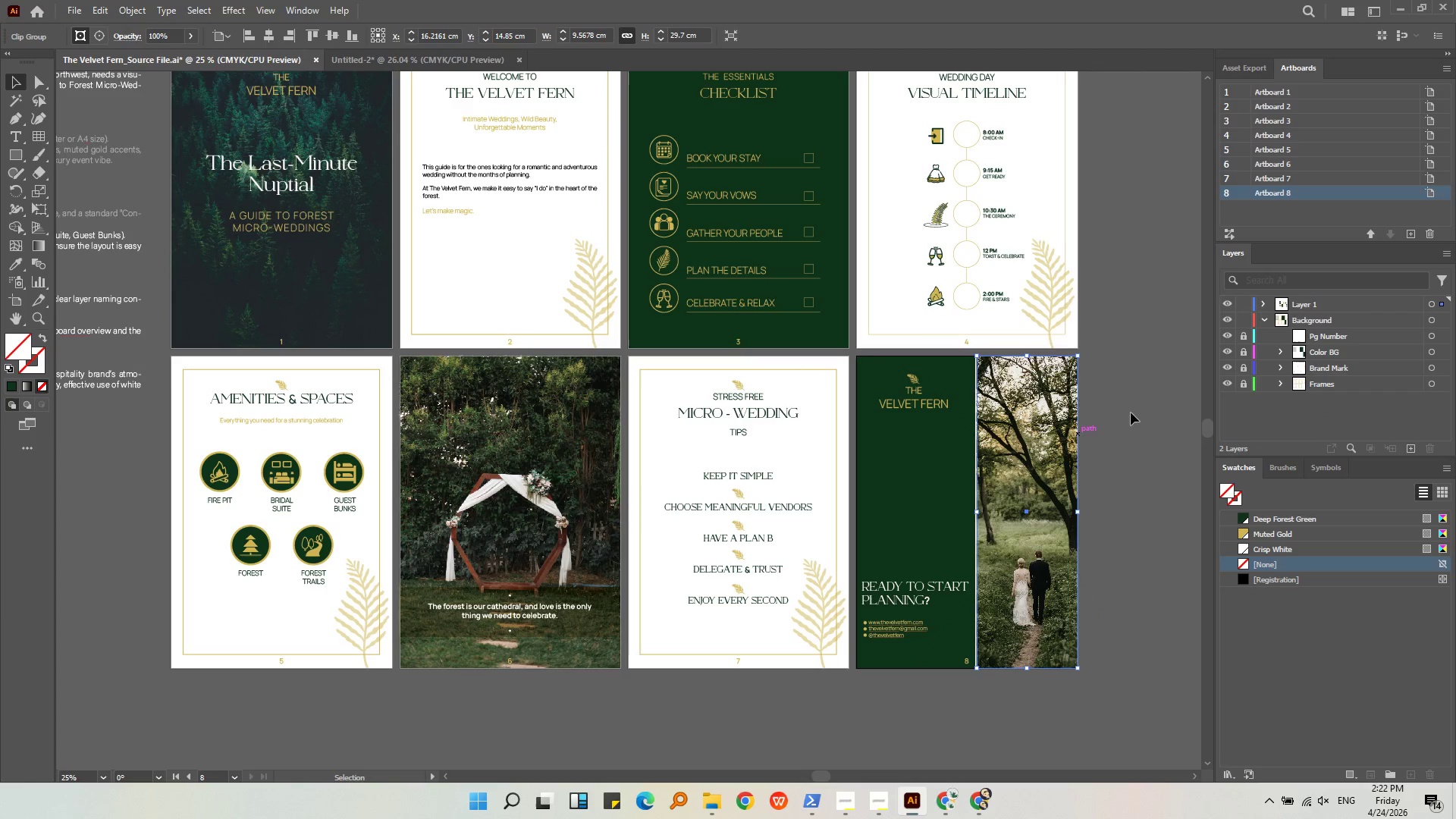 
triple_click([1156, 400])
 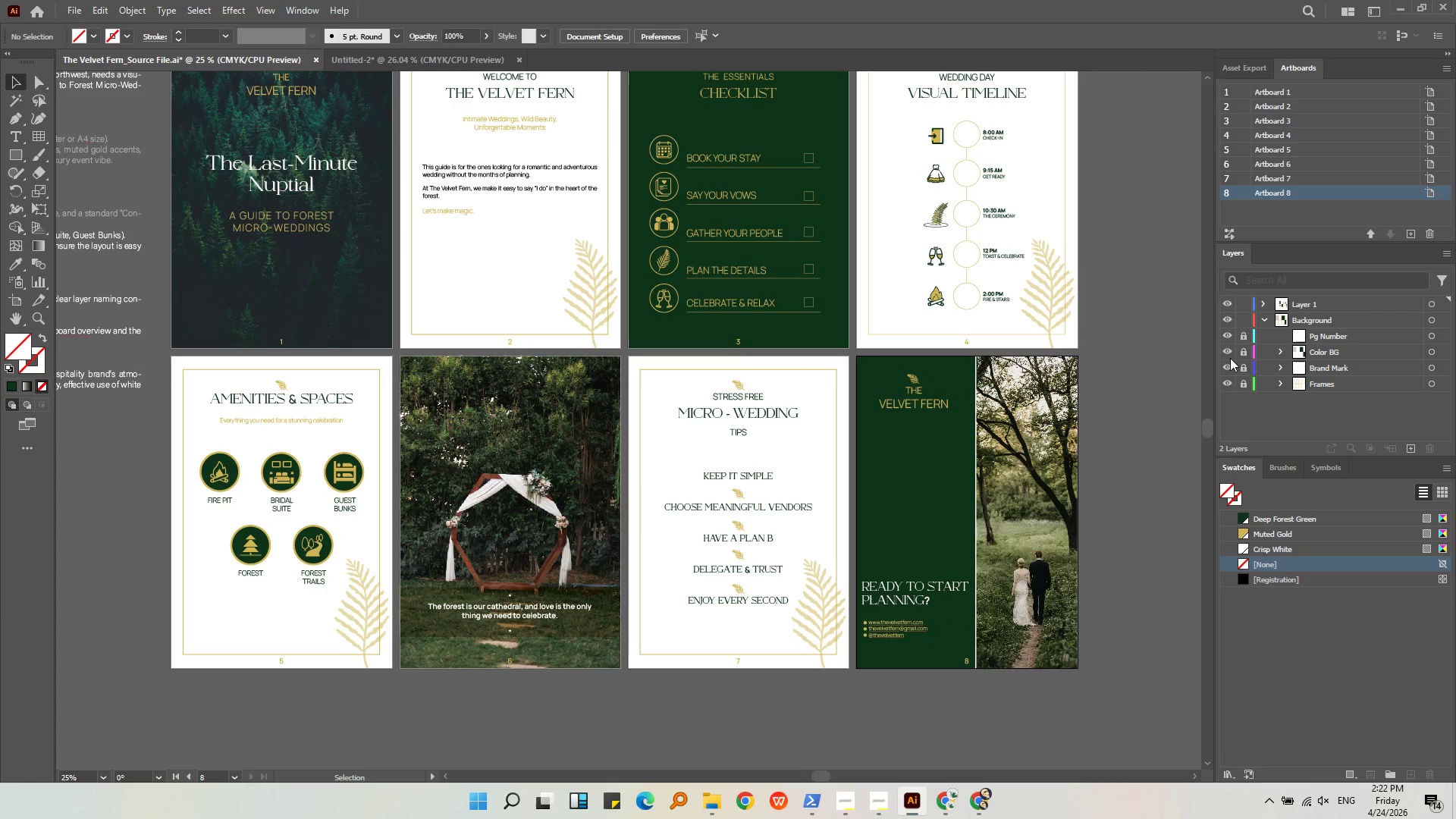 
left_click([1227, 349])
 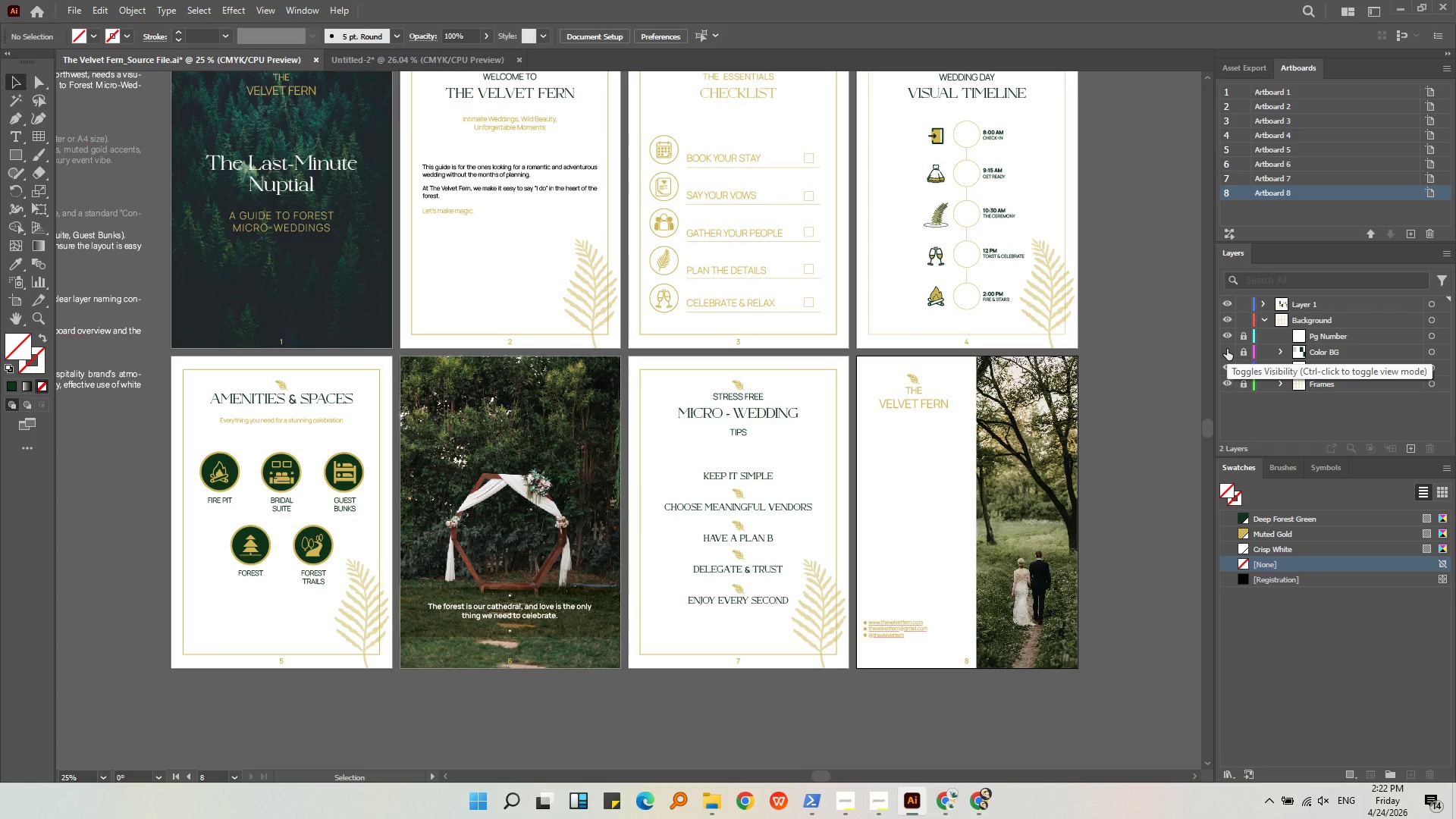 
left_click([1227, 349])
 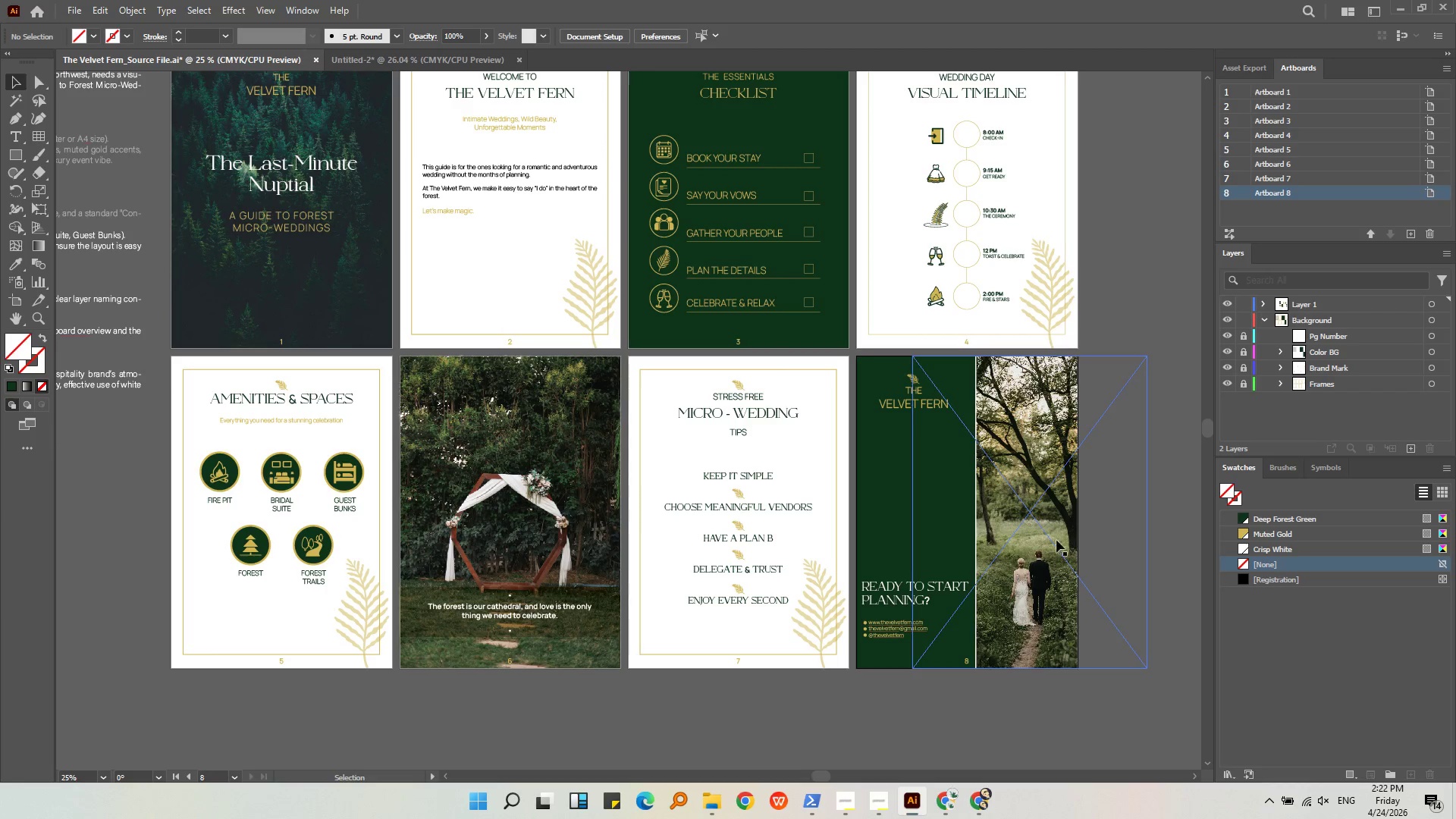 
left_click([1183, 470])
 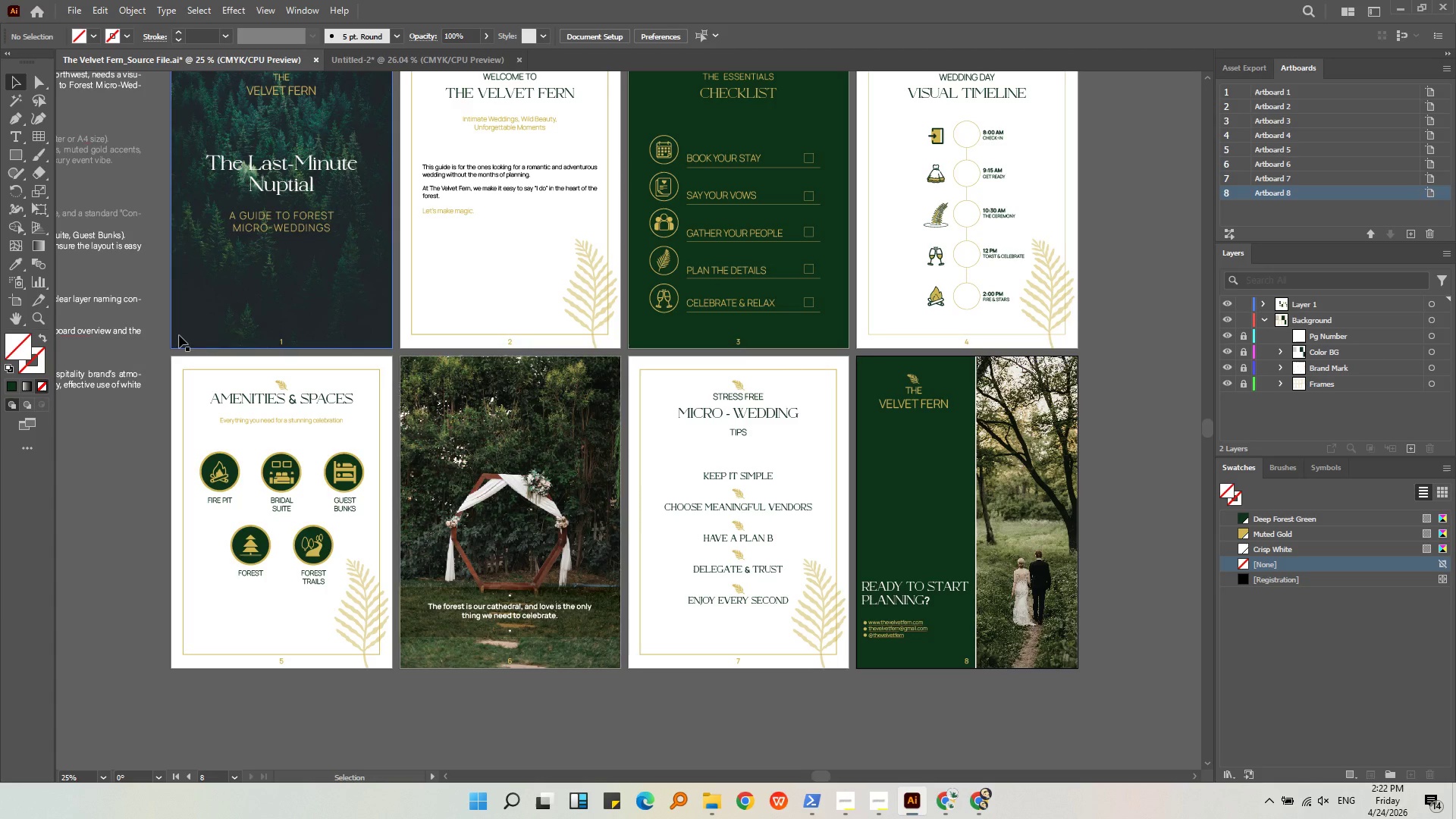 
left_click_drag(start_coordinate=[222, 325], to_coordinate=[190, 346])
 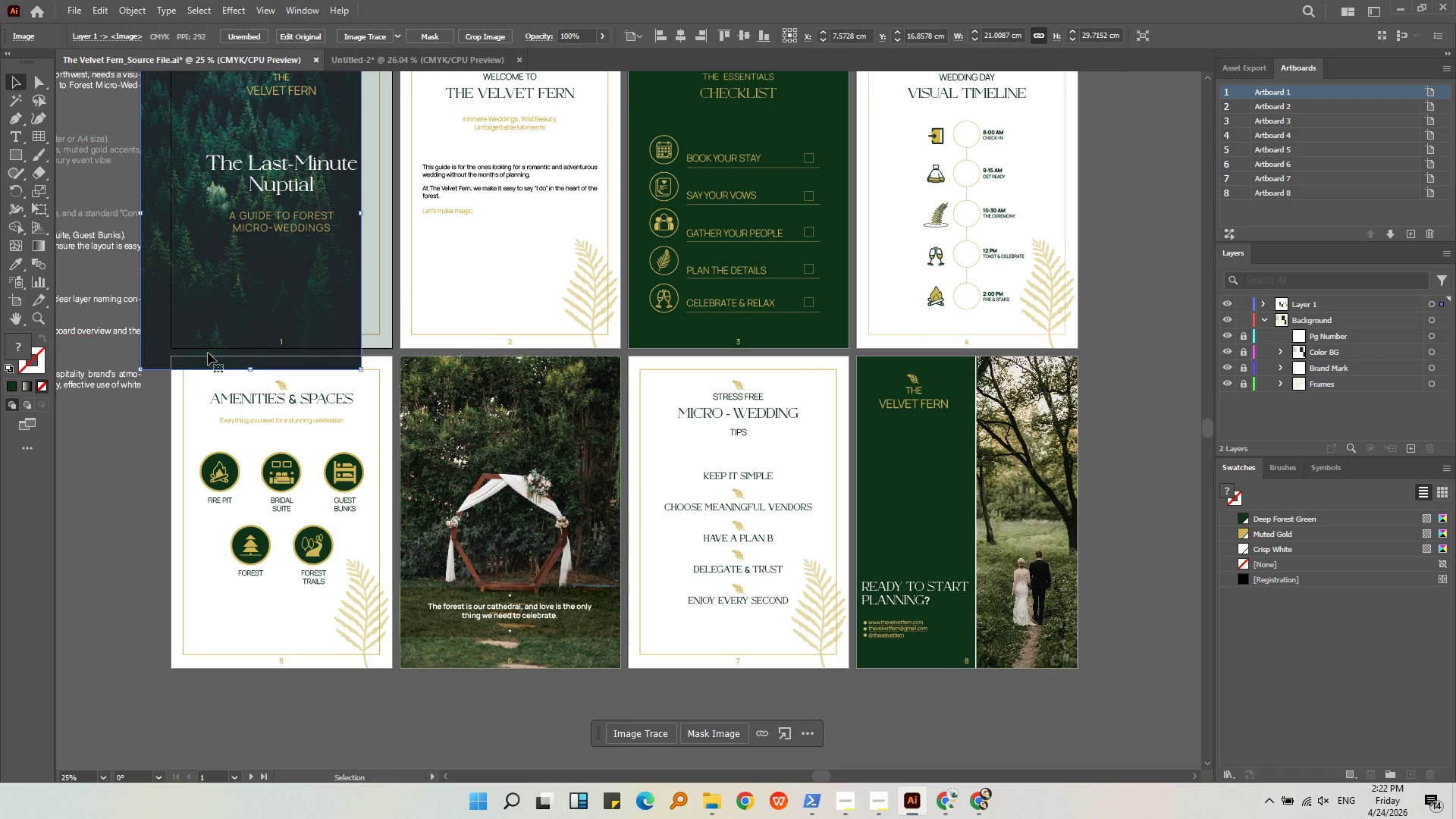 
key(Control+ControlLeft)
 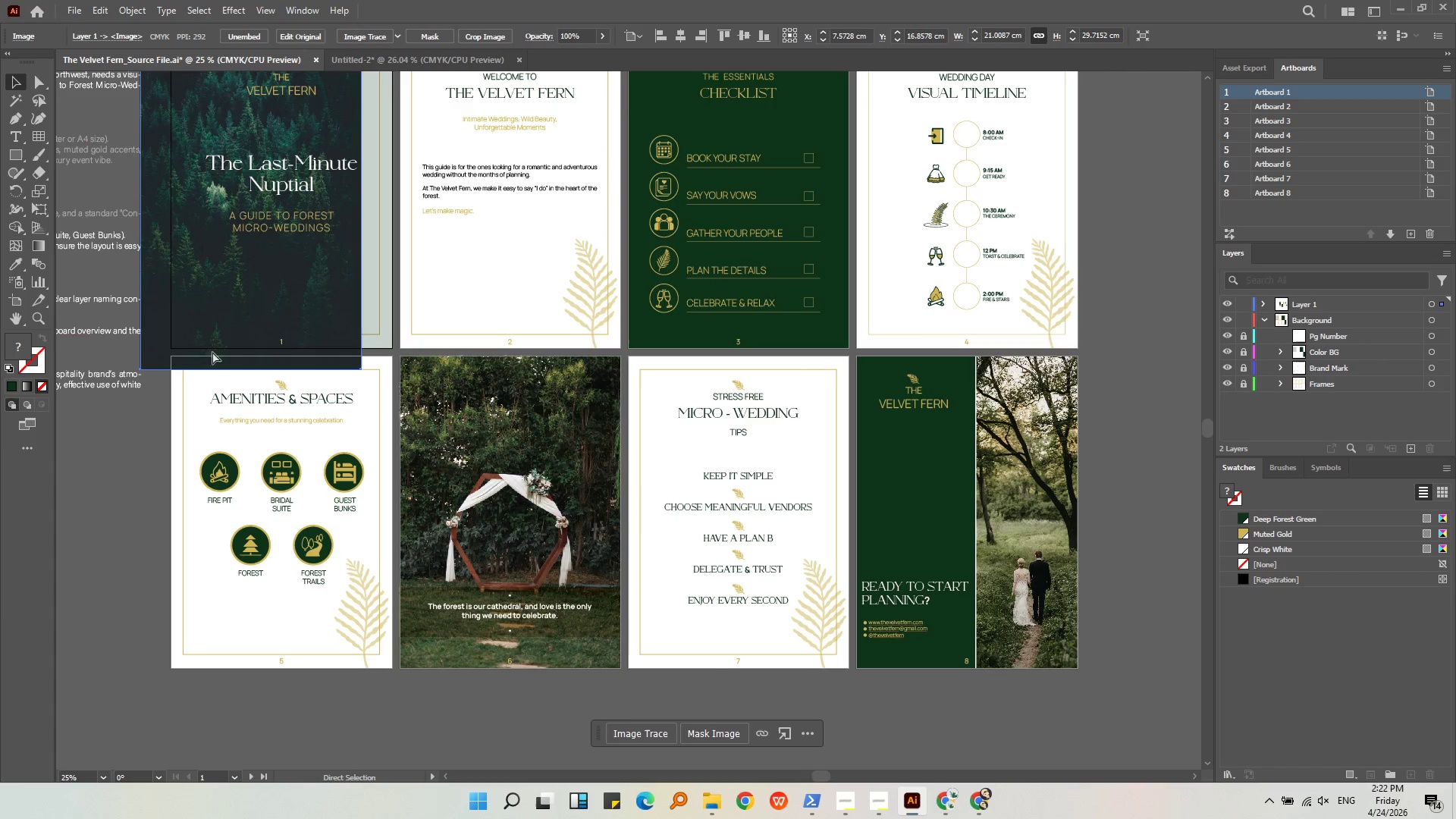 
key(Control+Z)
 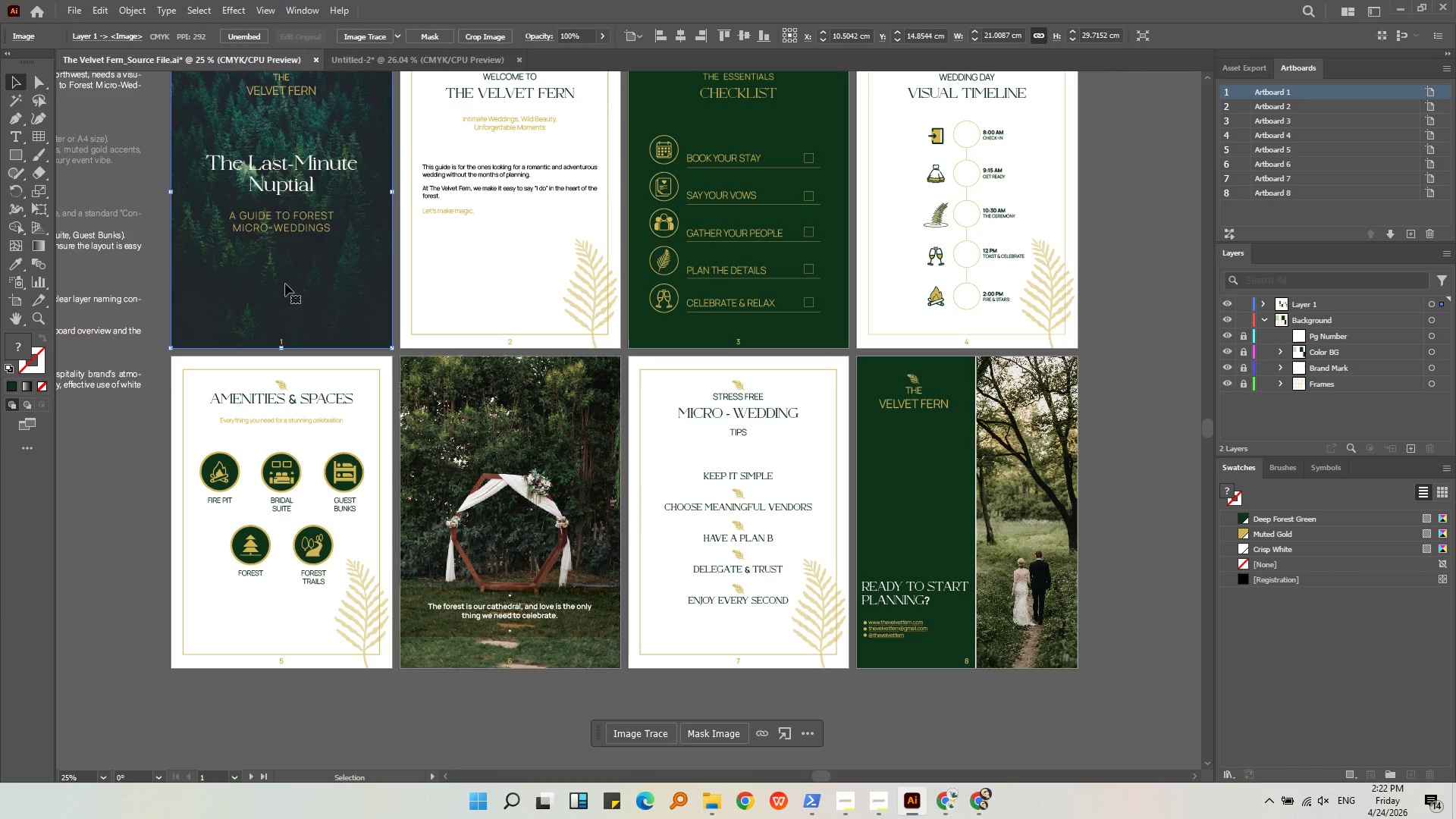 
right_click([285, 284])
 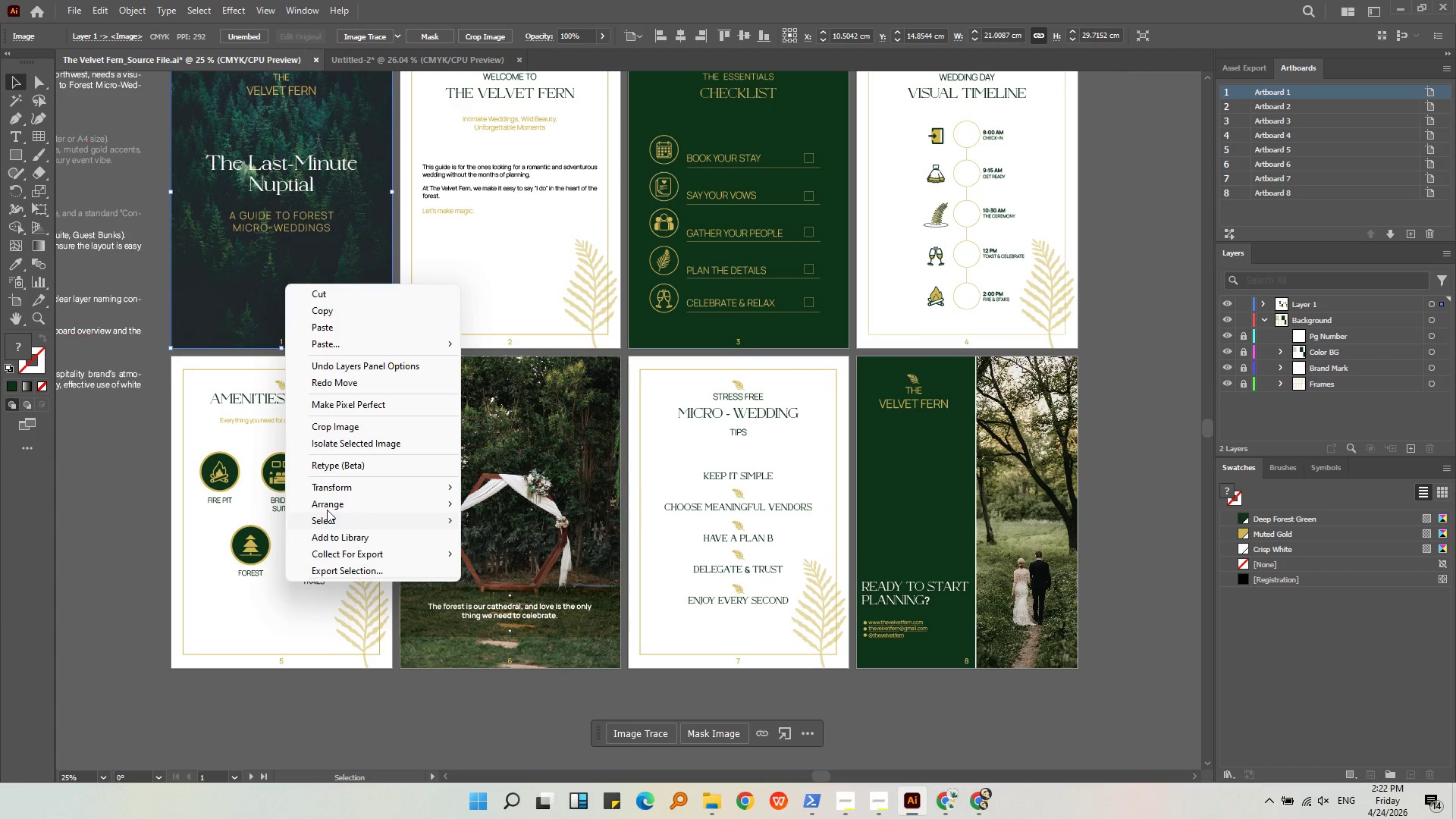 
left_click([331, 503])
 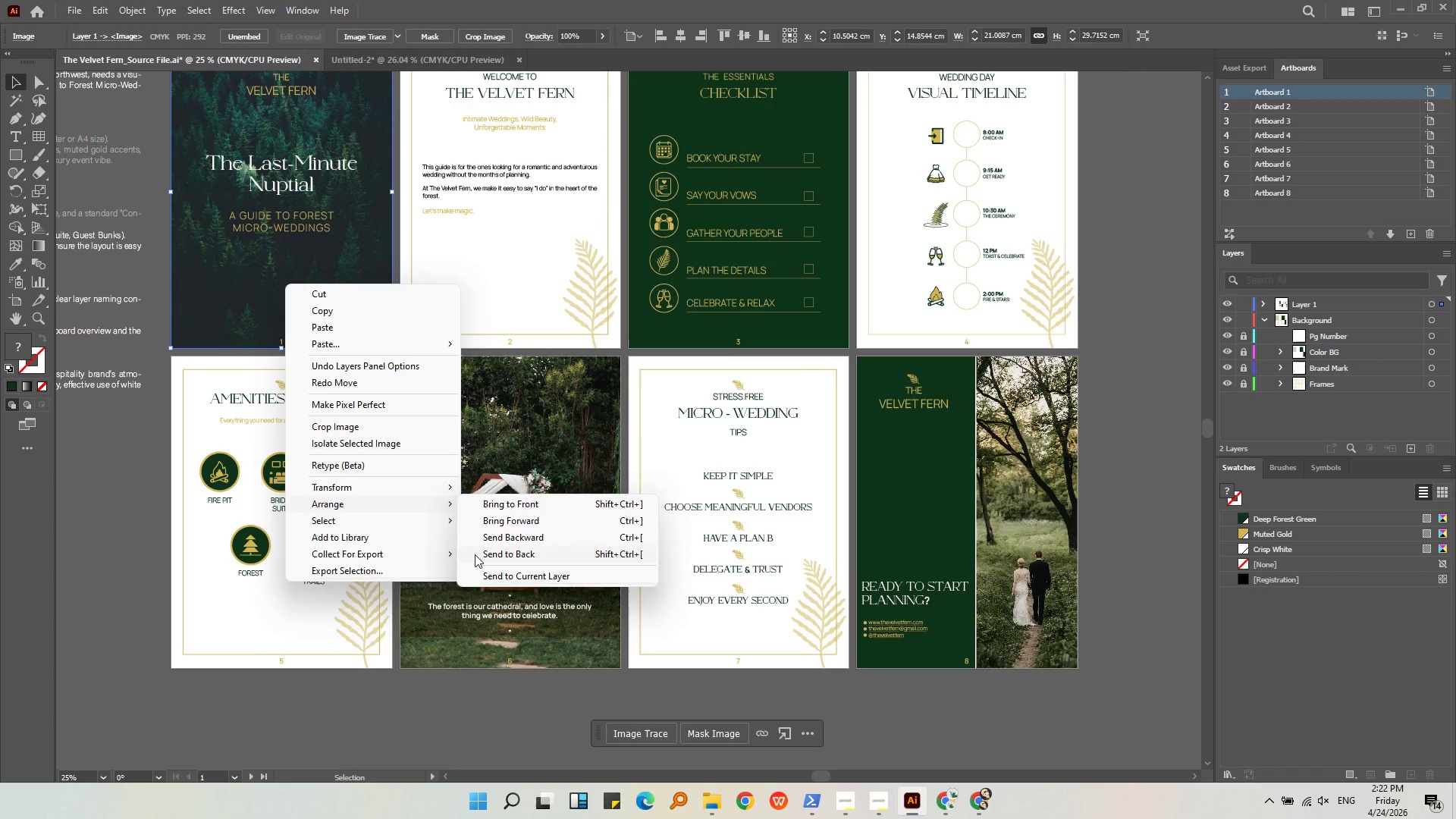 
left_click([484, 556])
 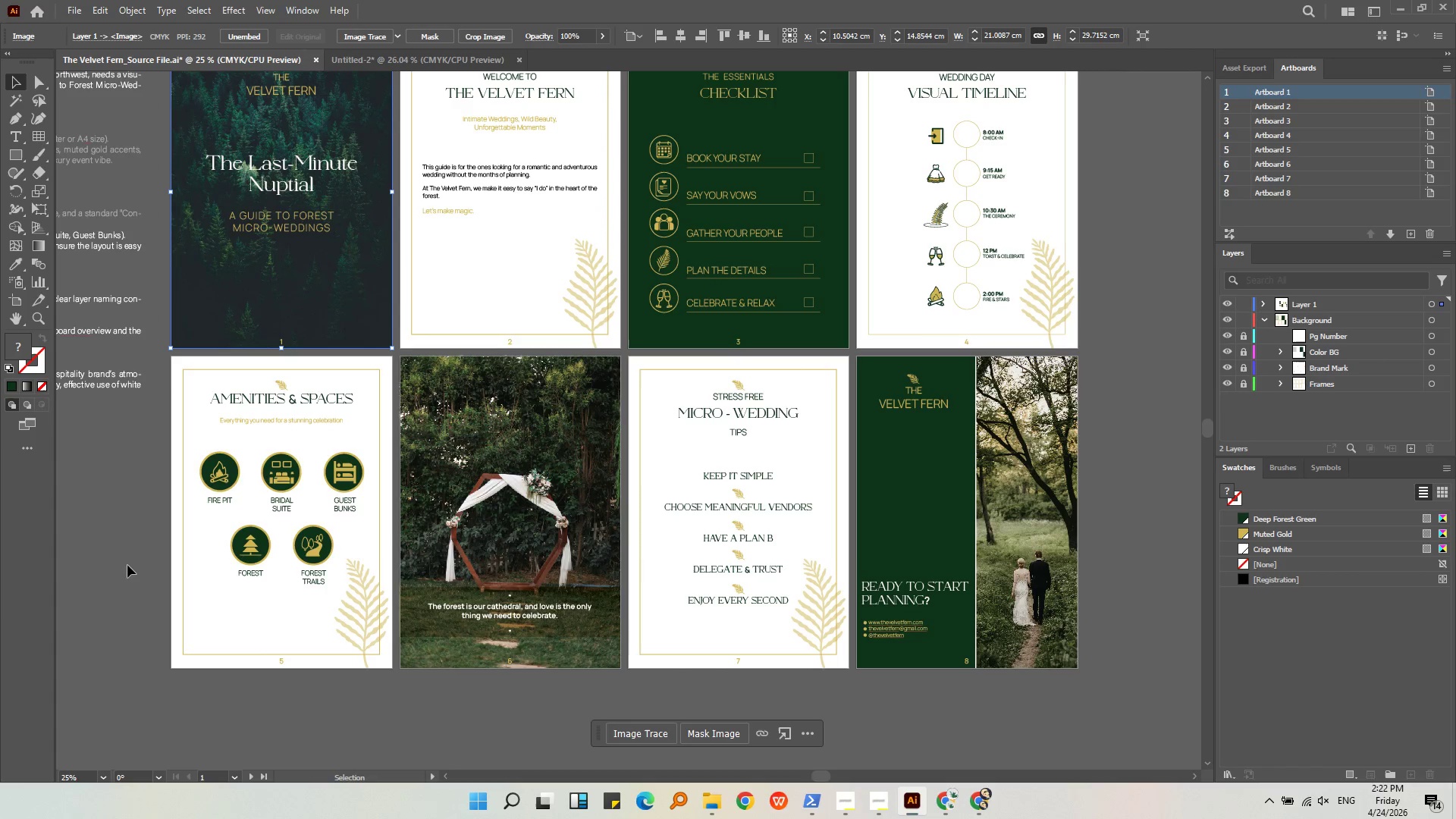 
left_click([127, 565])
 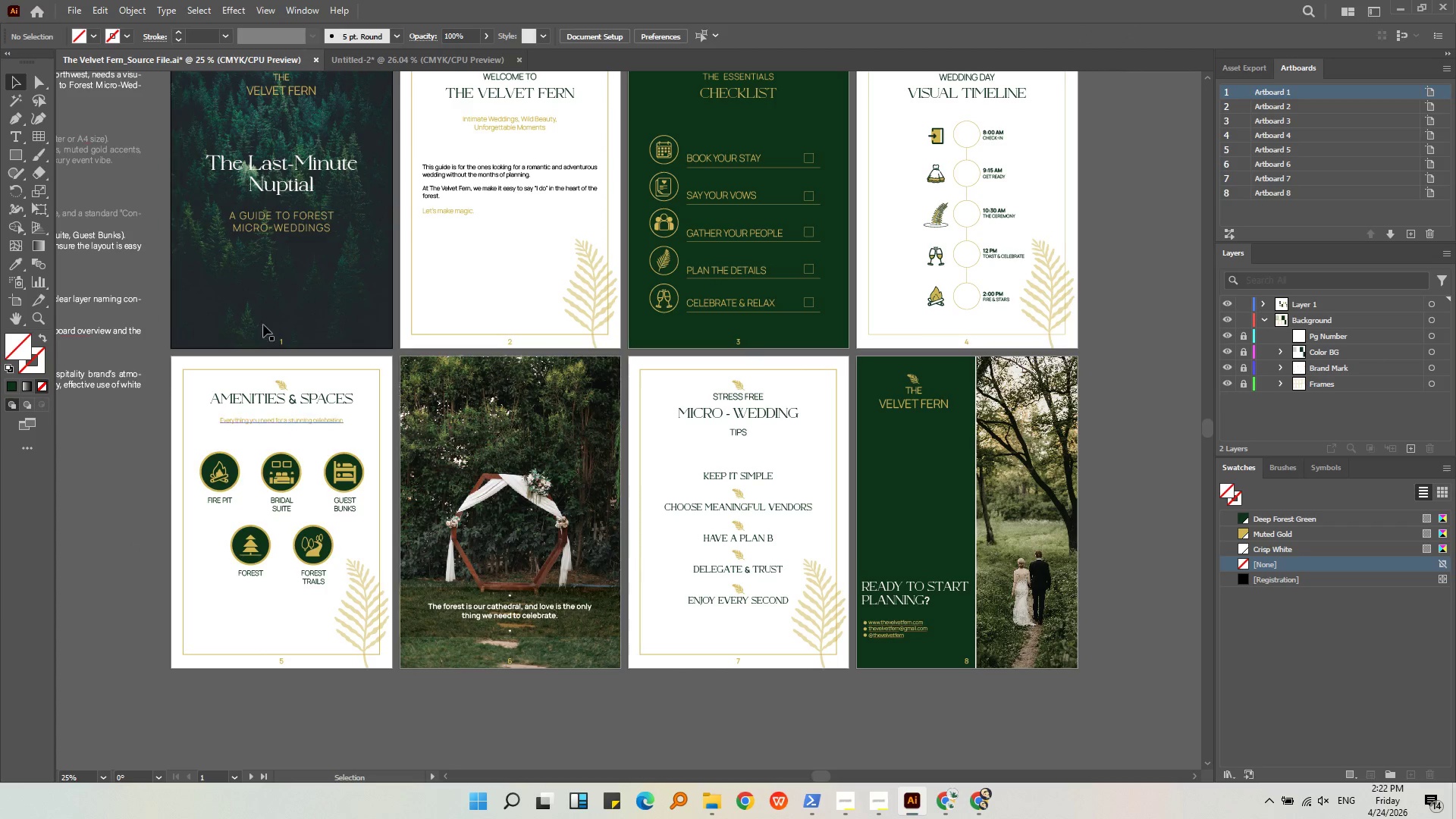 
left_click([290, 287])
 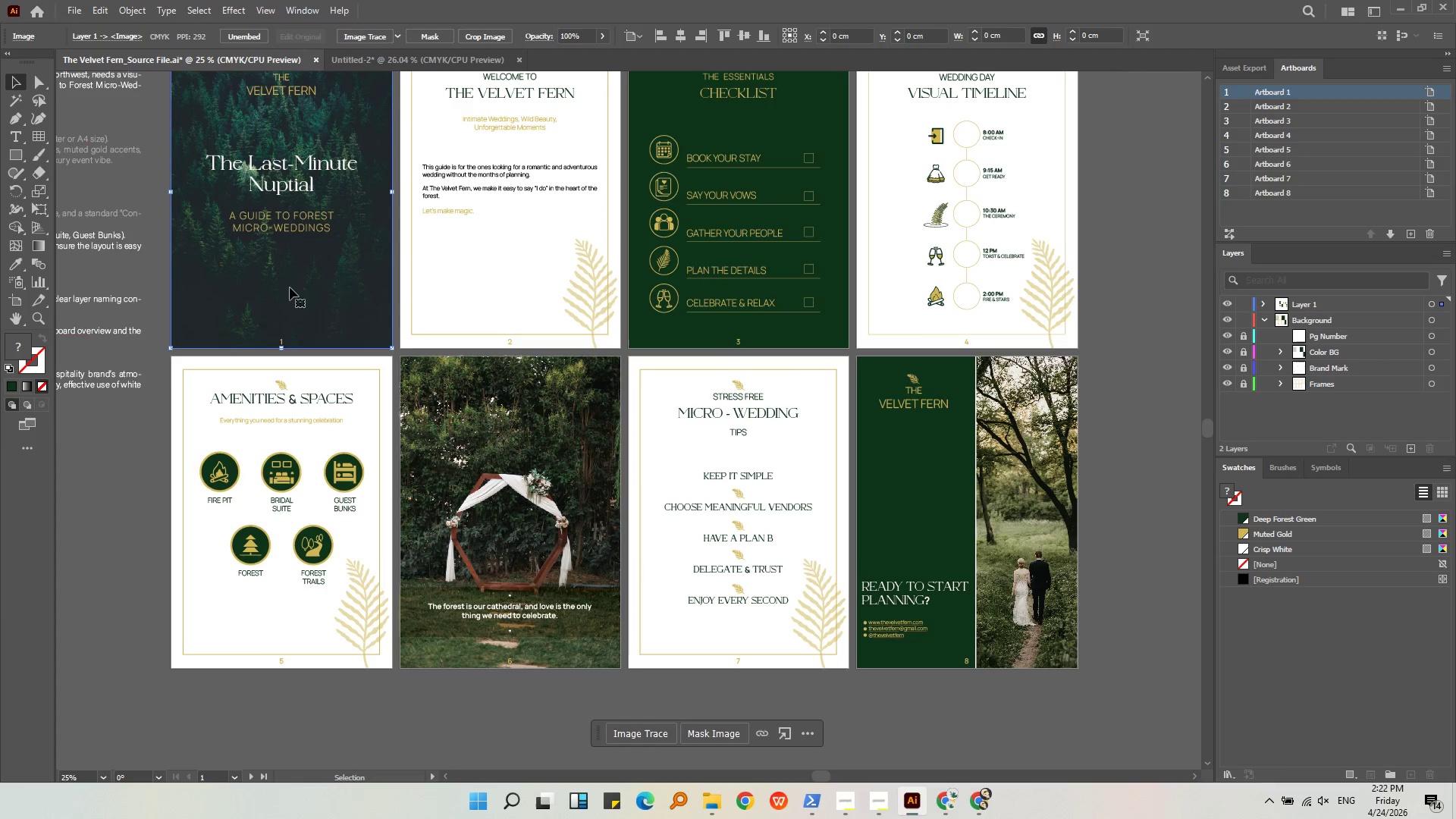 
left_click_drag(start_coordinate=[278, 301], to_coordinate=[268, 326])
 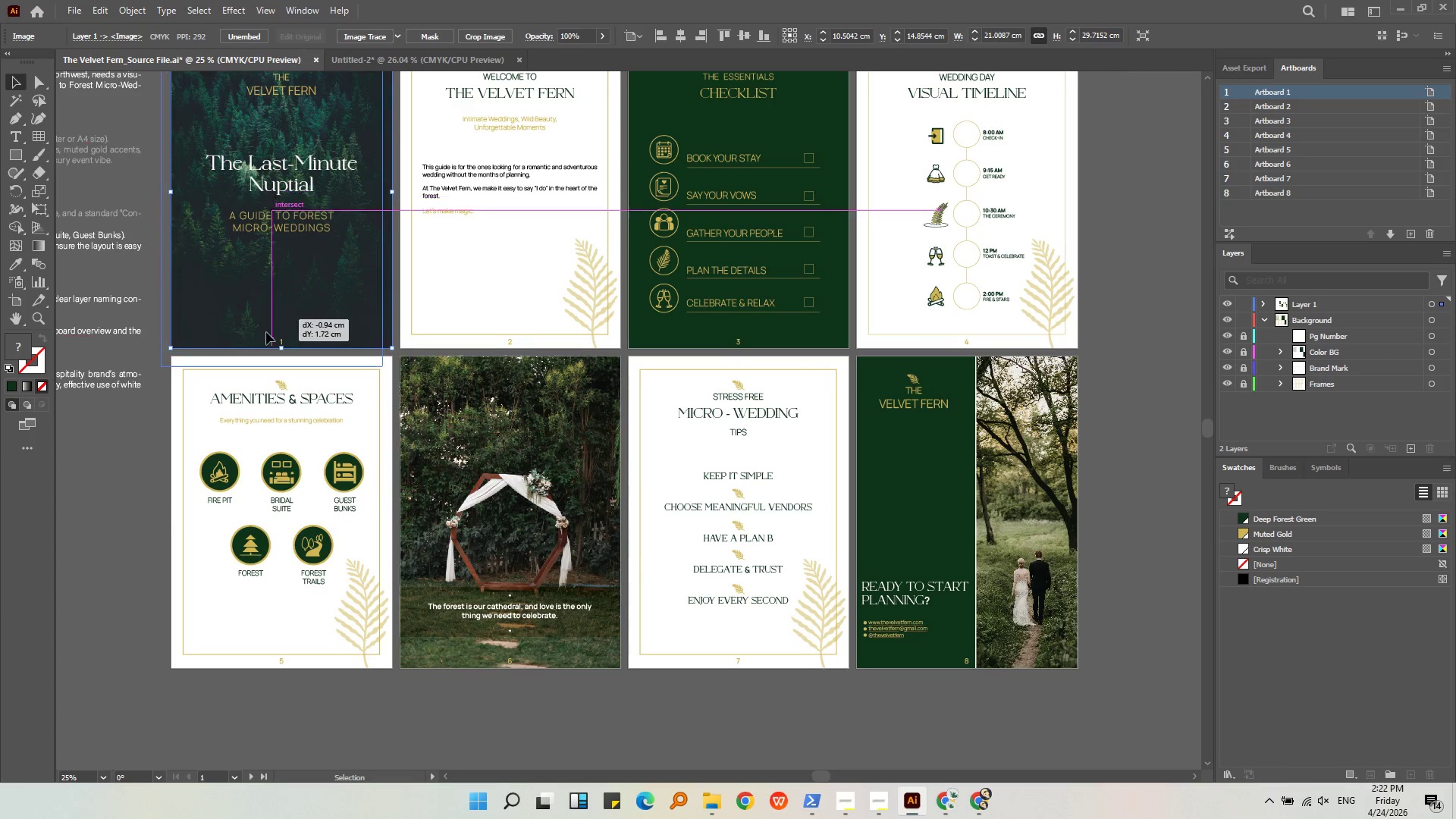 
left_click_drag(start_coordinate=[267, 331], to_coordinate=[266, 334])
 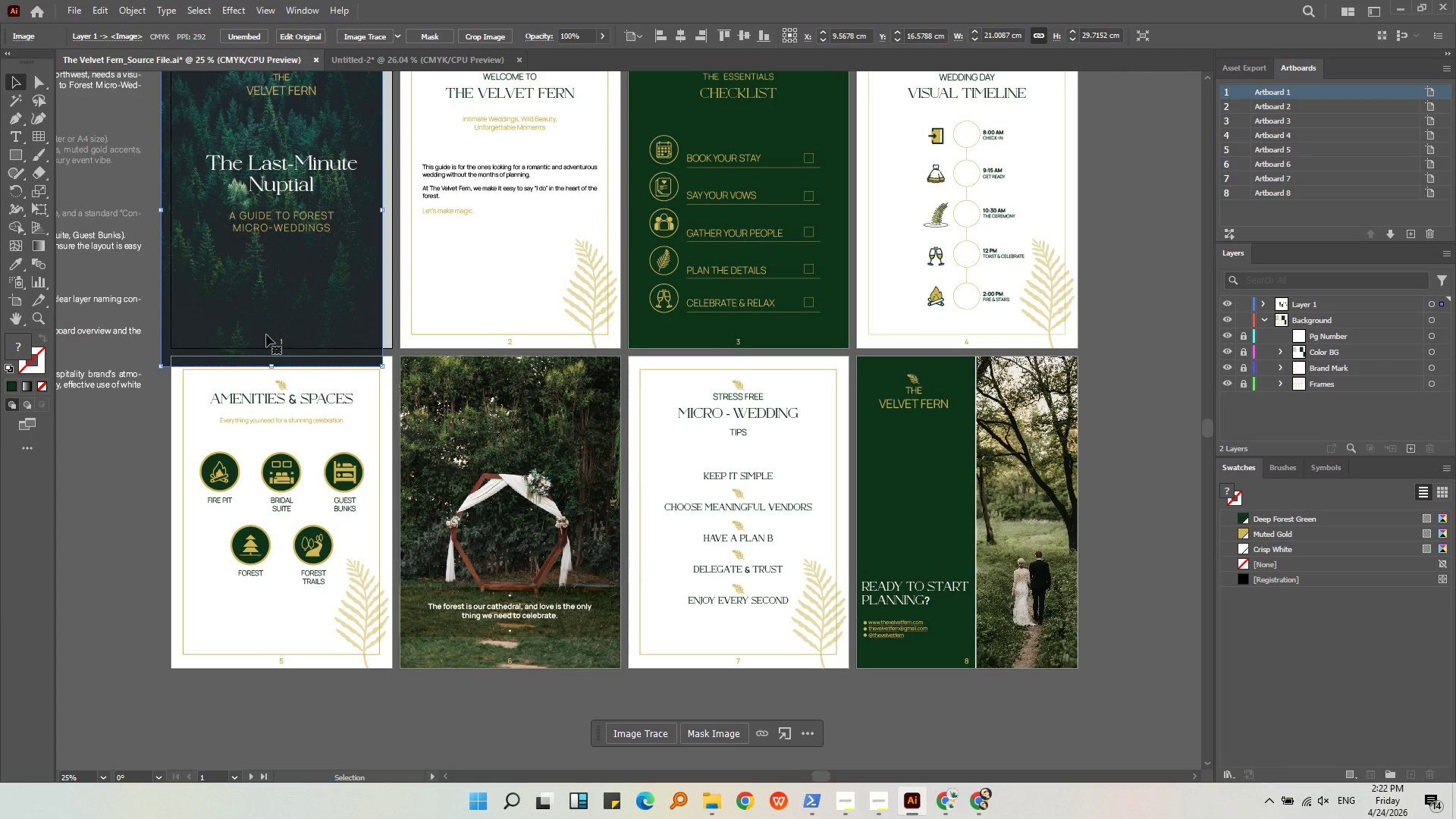 
key(Control+ControlLeft)
 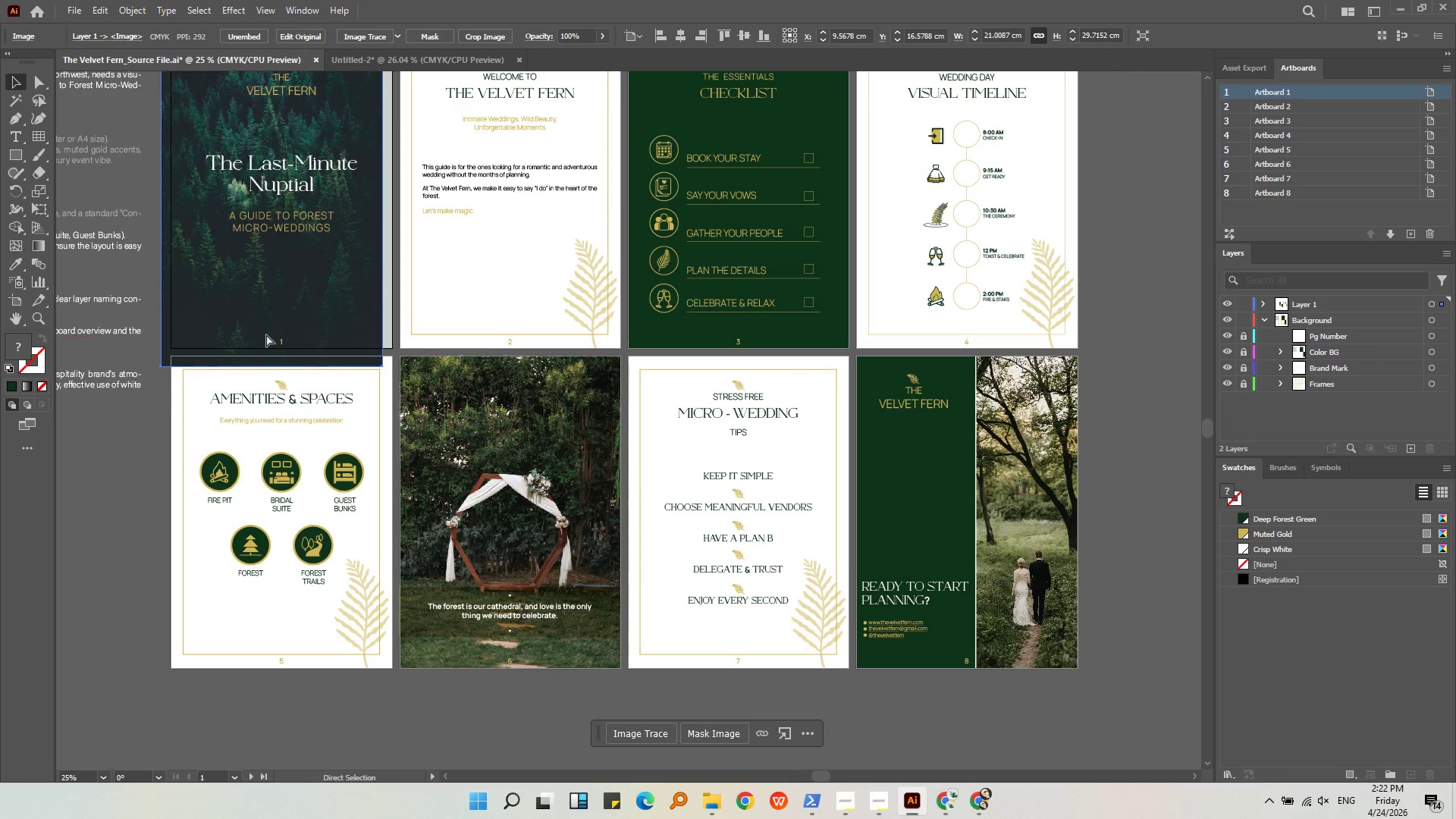 
key(Control+Z)
 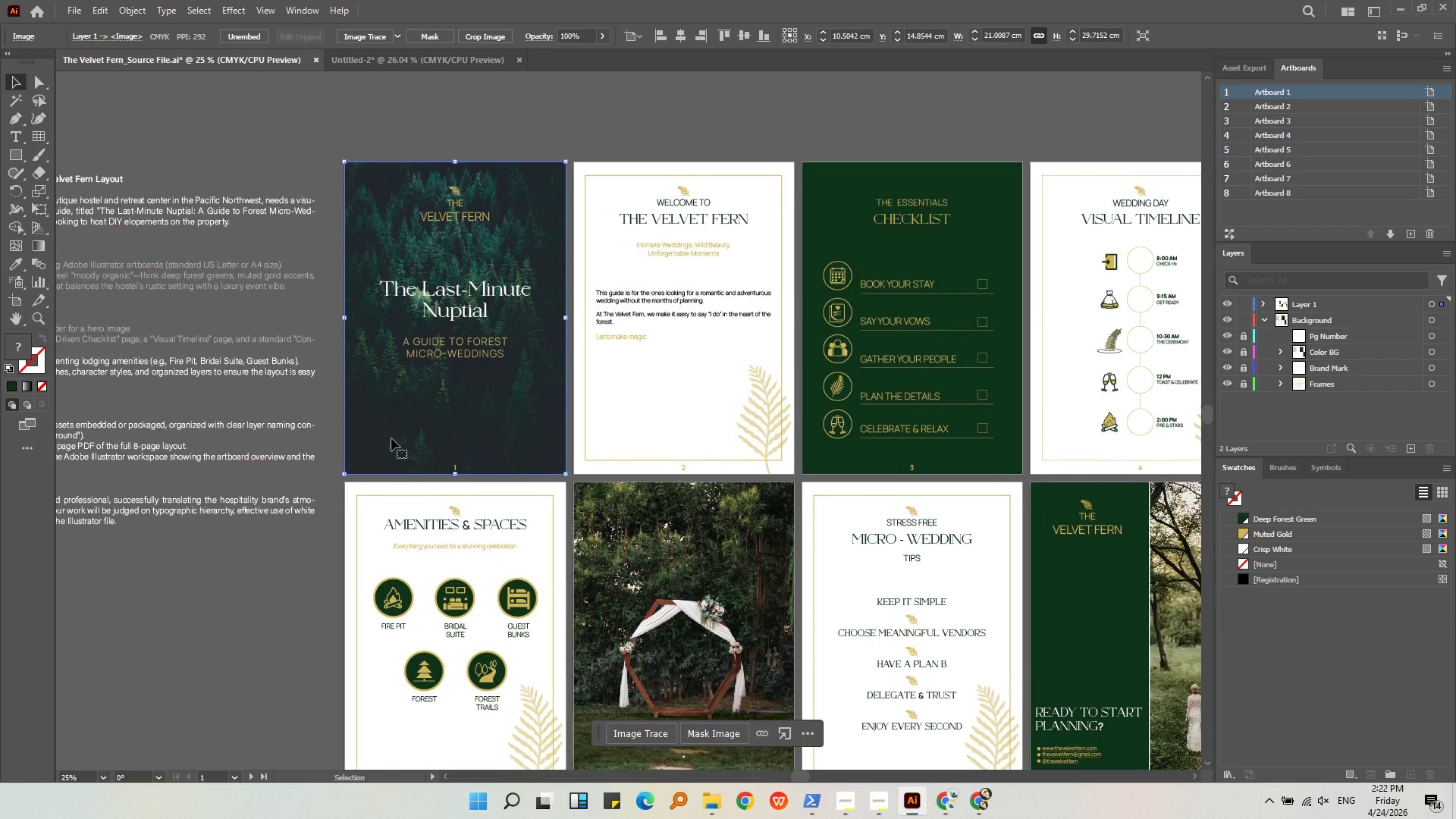 
left_click([374, 157])
 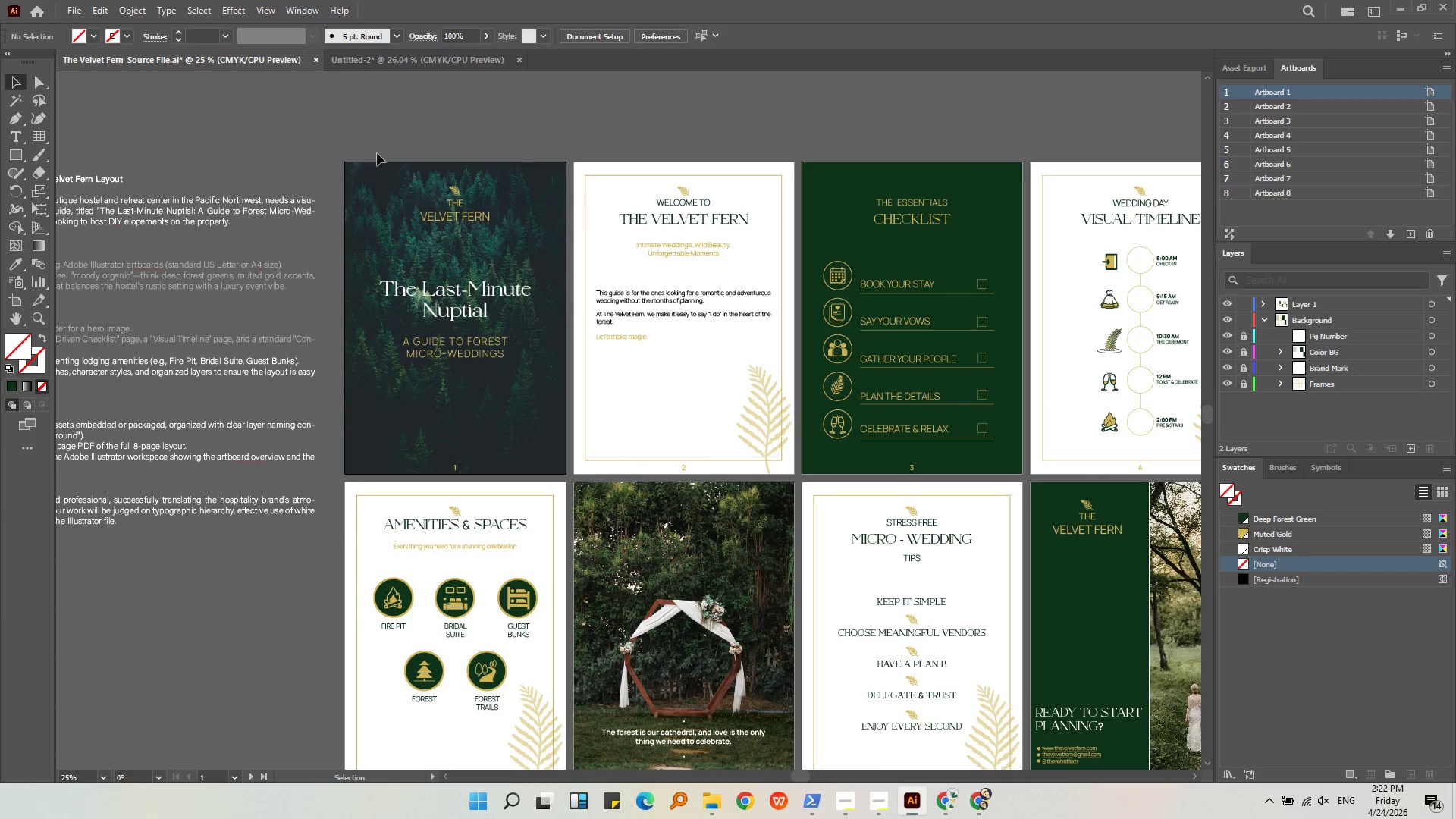 
left_click([373, 182])
 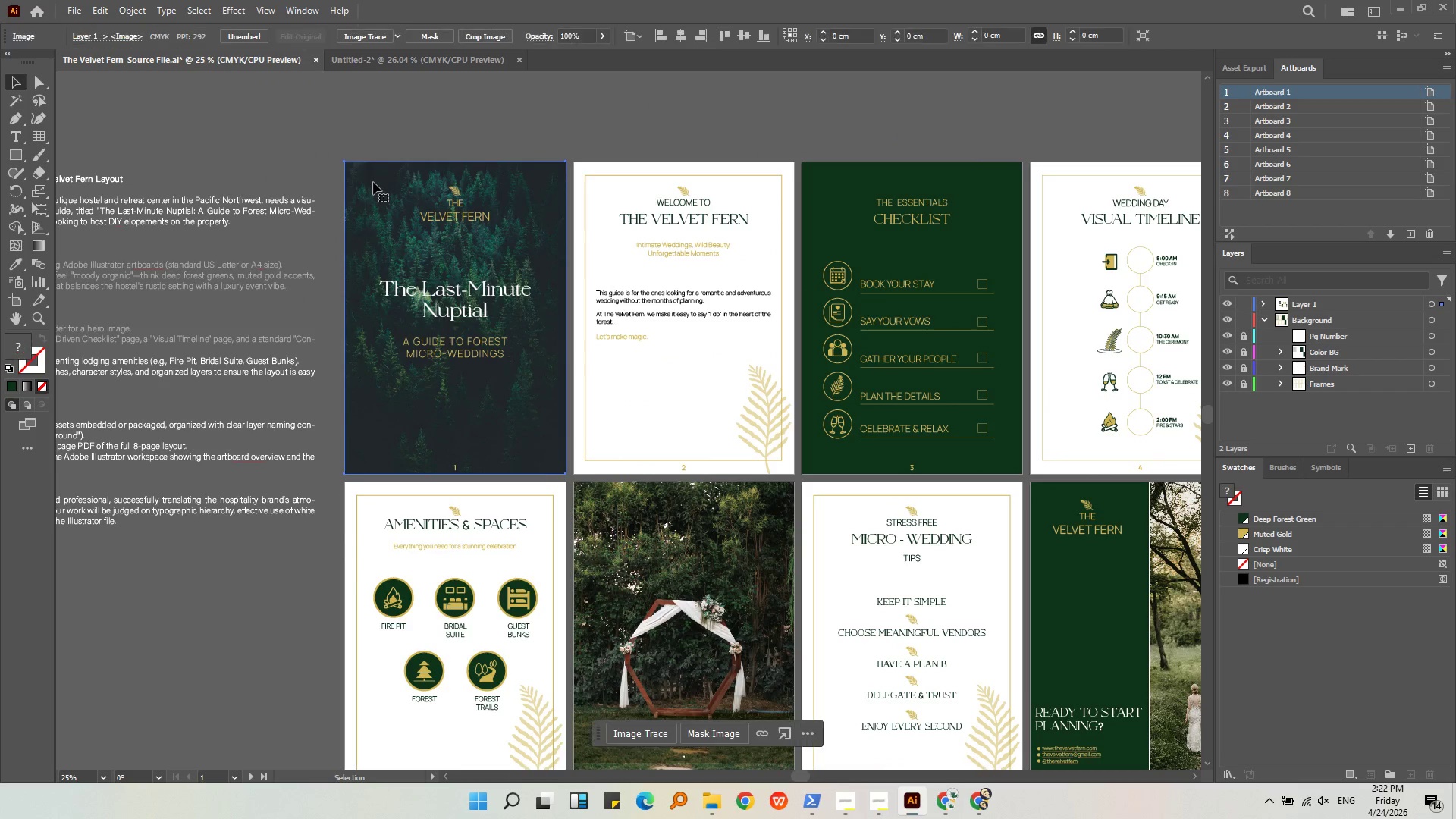 
right_click([373, 182])
 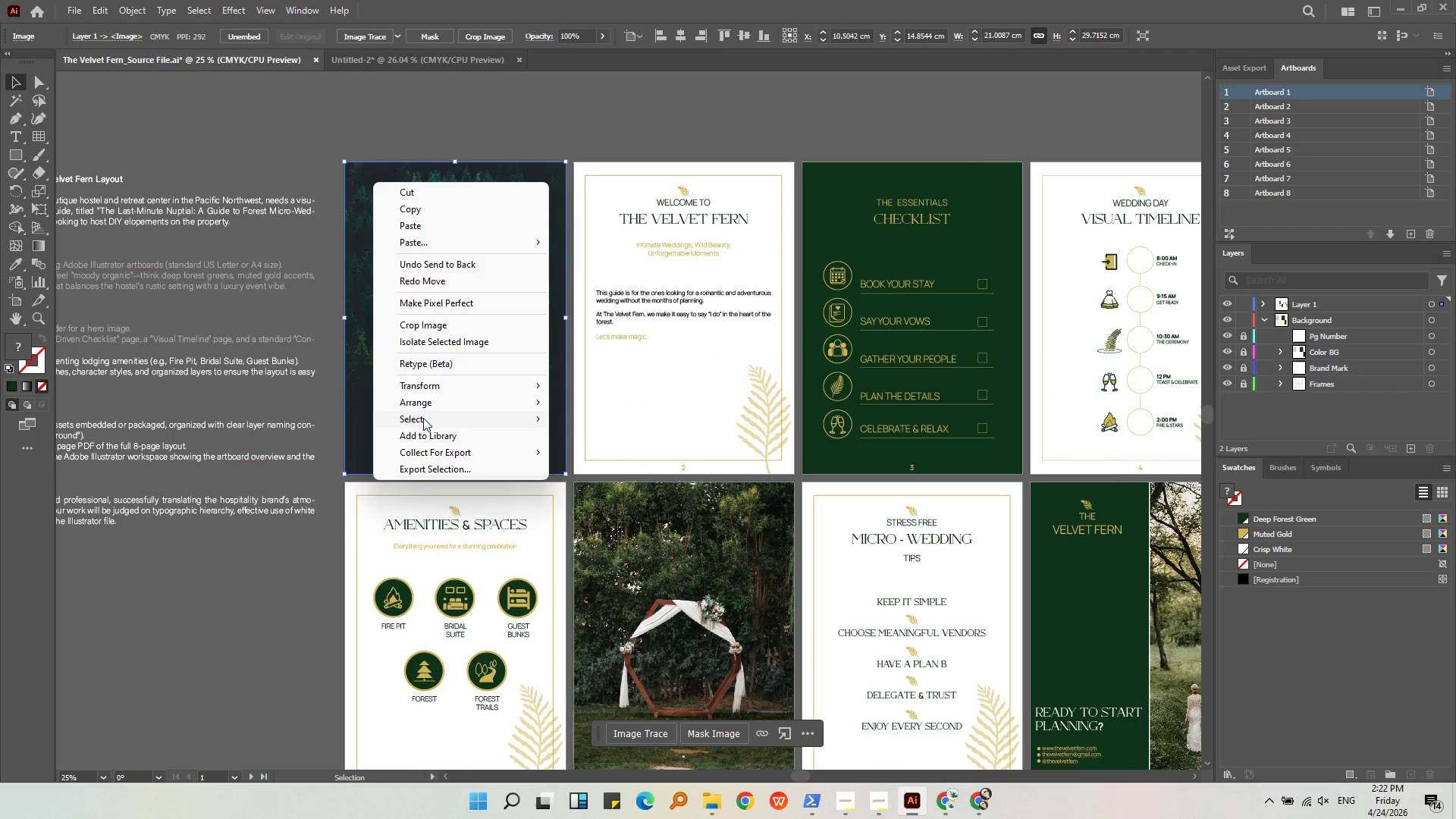 
left_click([425, 406])
 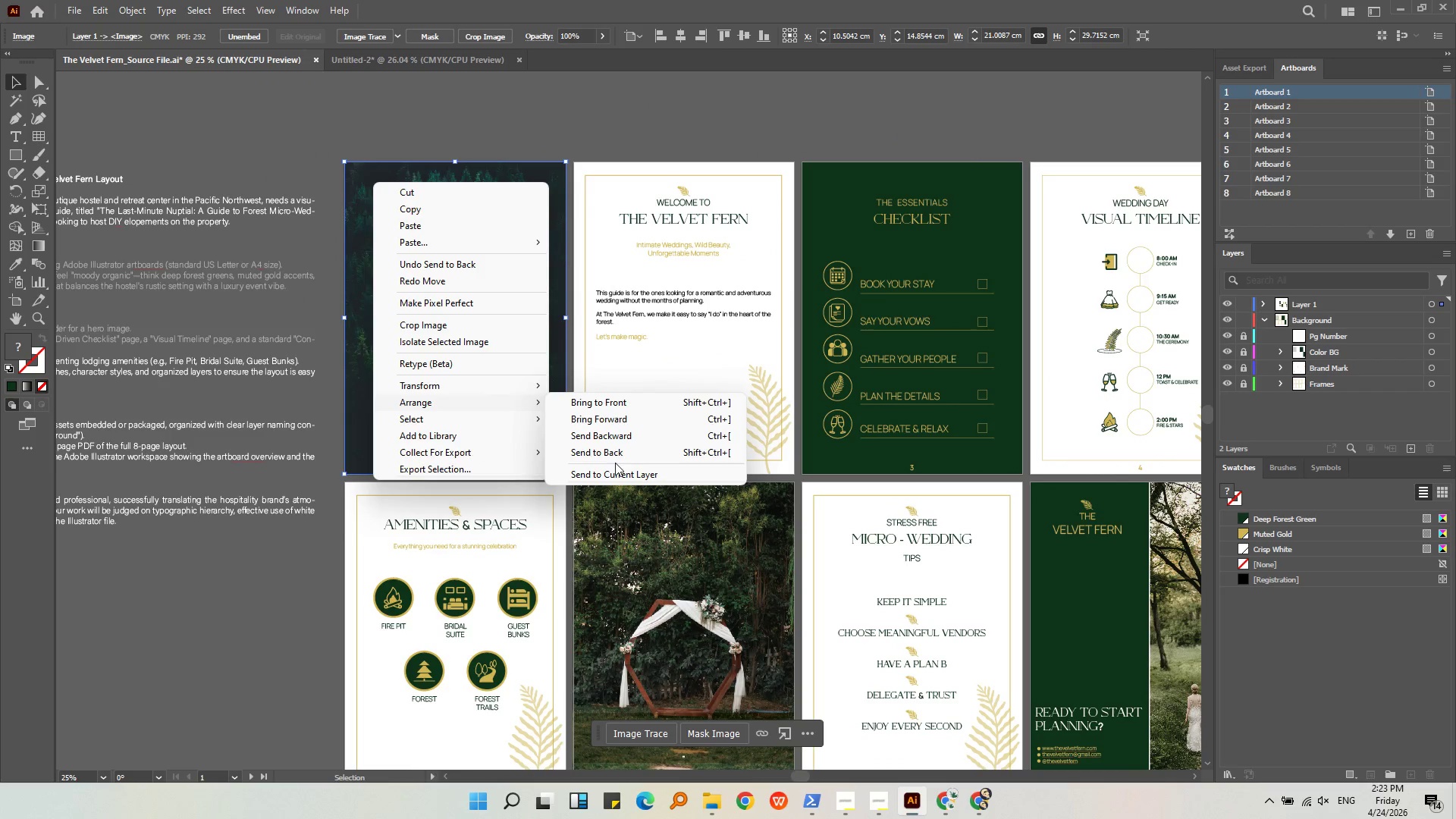 
left_click([615, 450])
 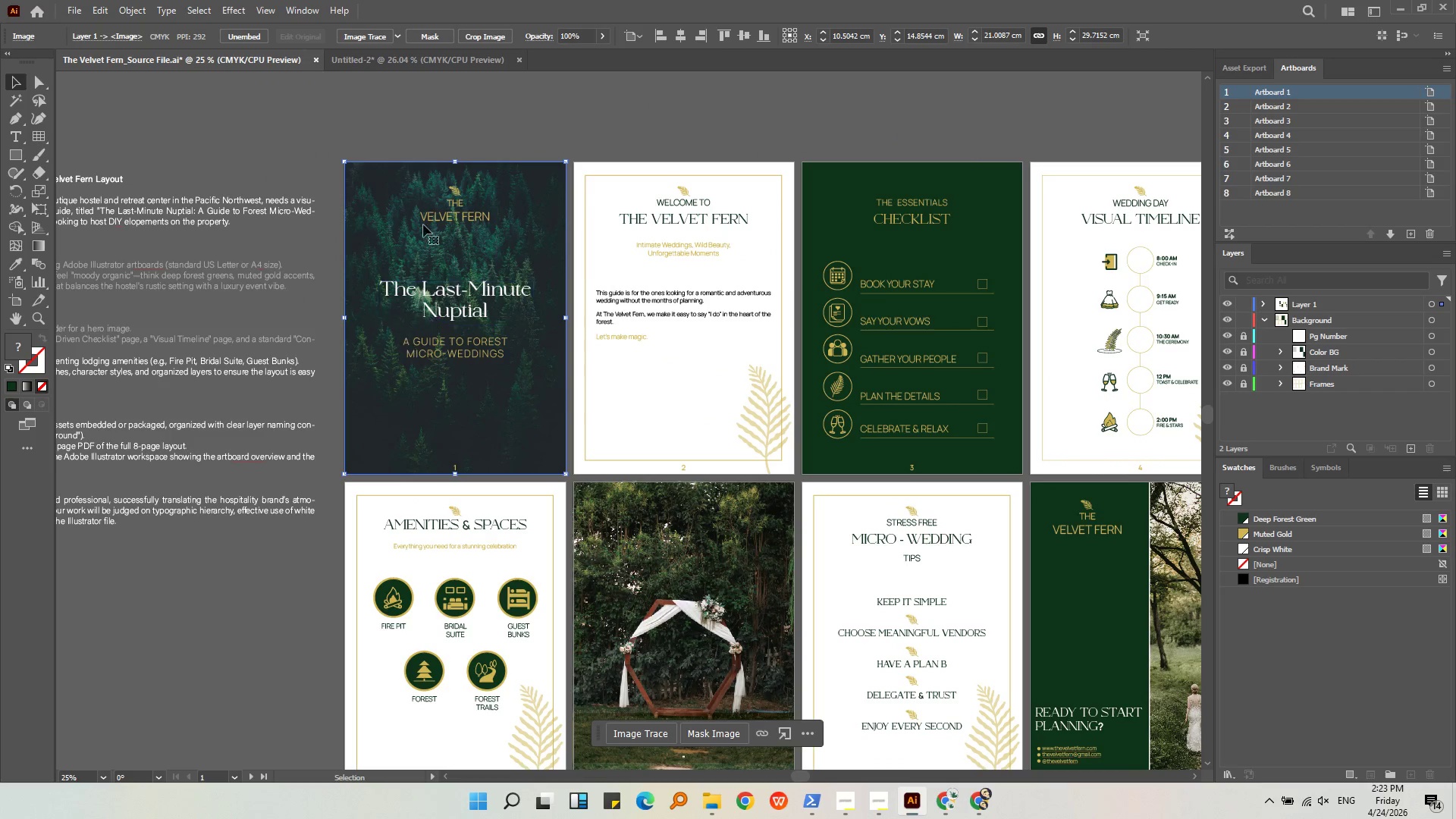 
left_click_drag(start_coordinate=[403, 184], to_coordinate=[435, 241])
 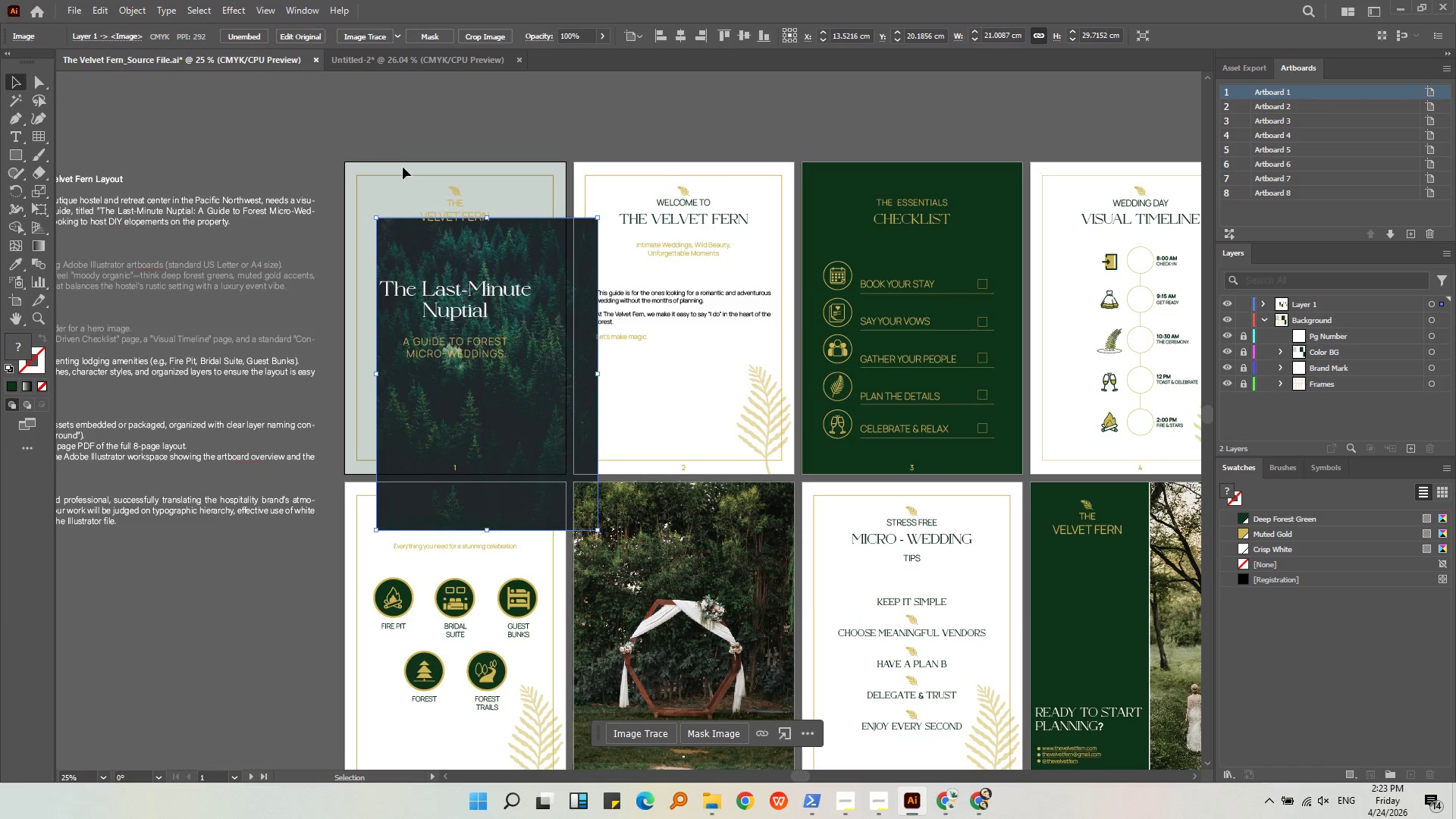 
double_click([414, 193])
 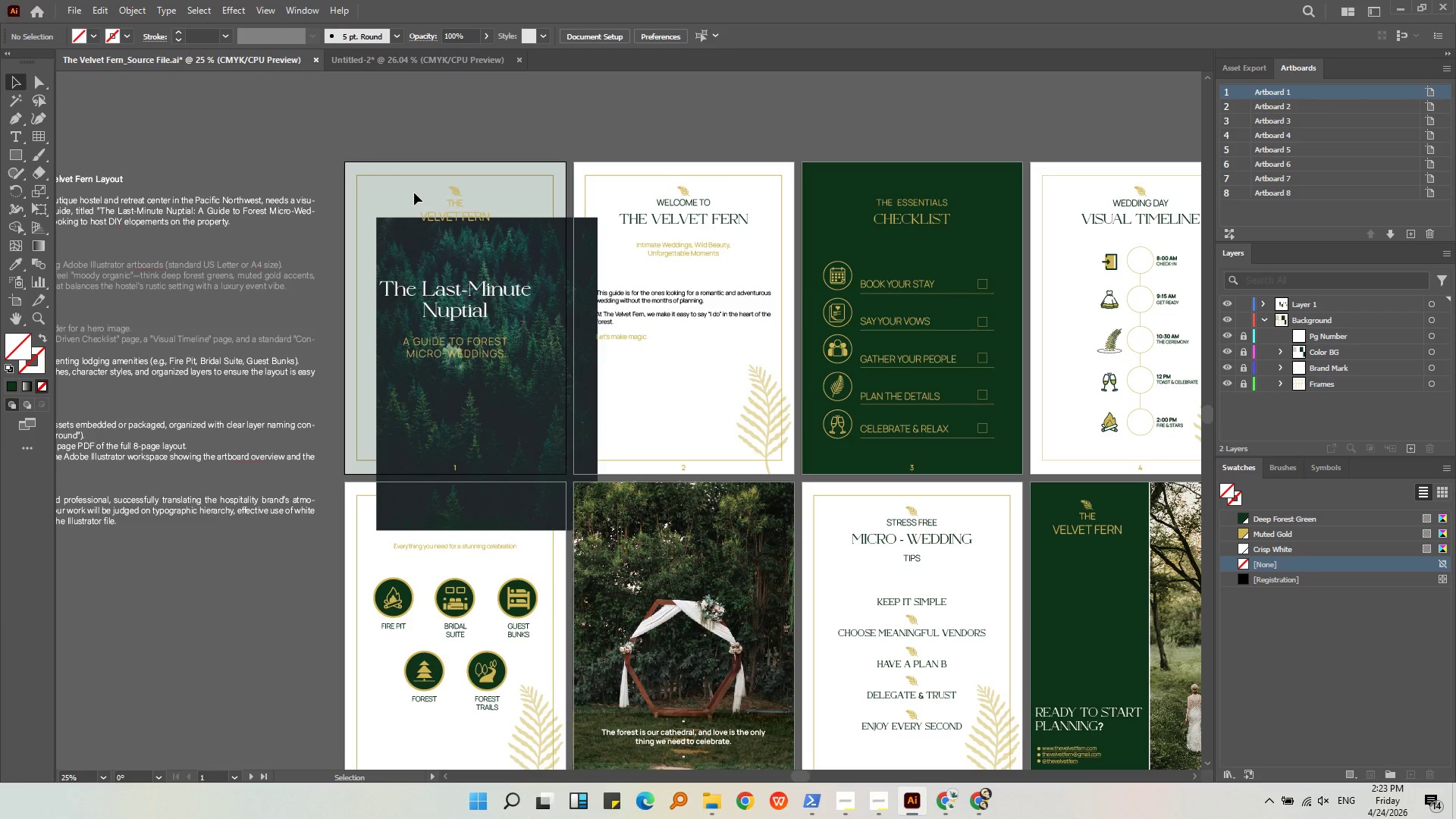 
triple_click([414, 193])
 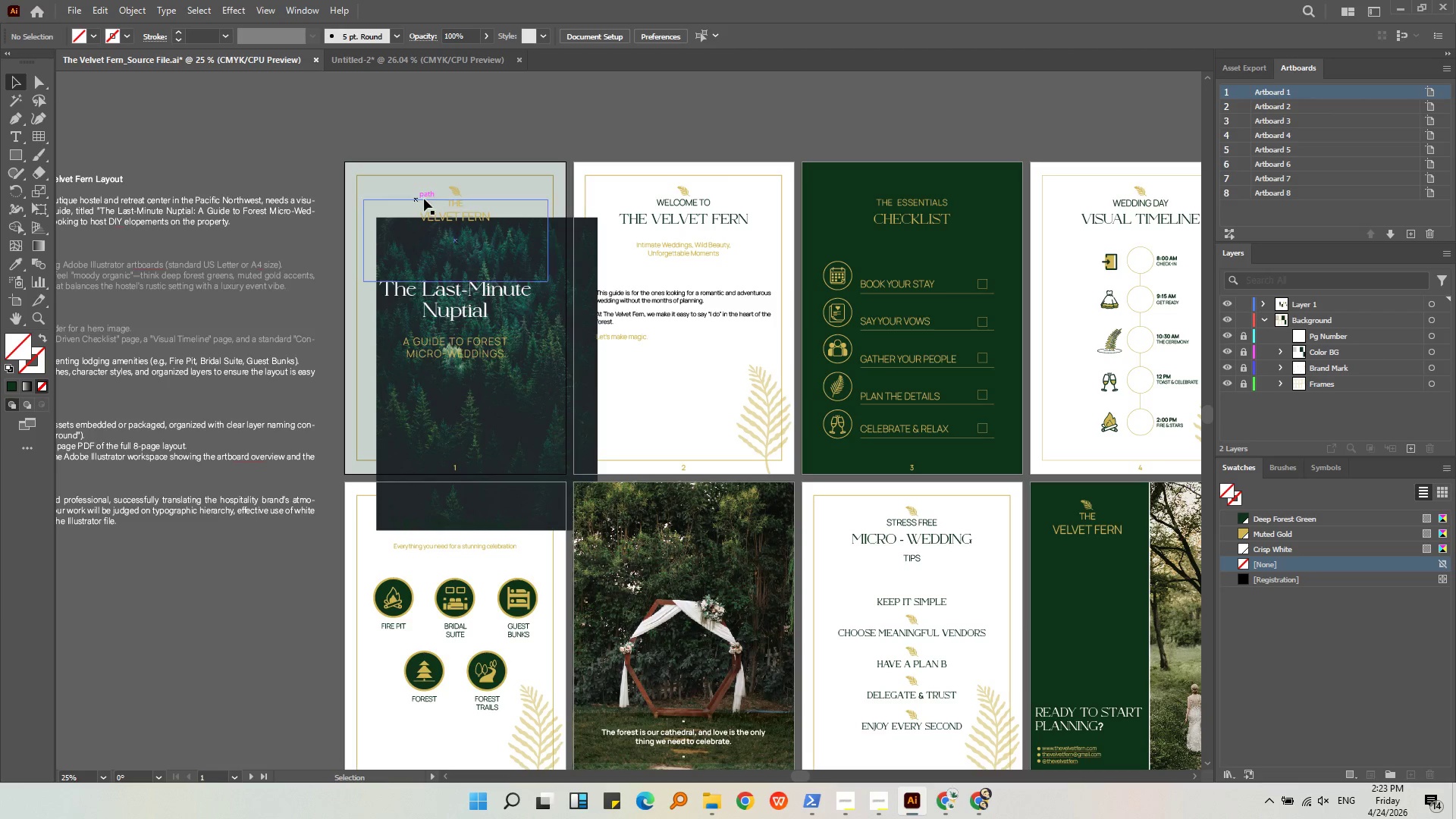 
triple_click([431, 199])
 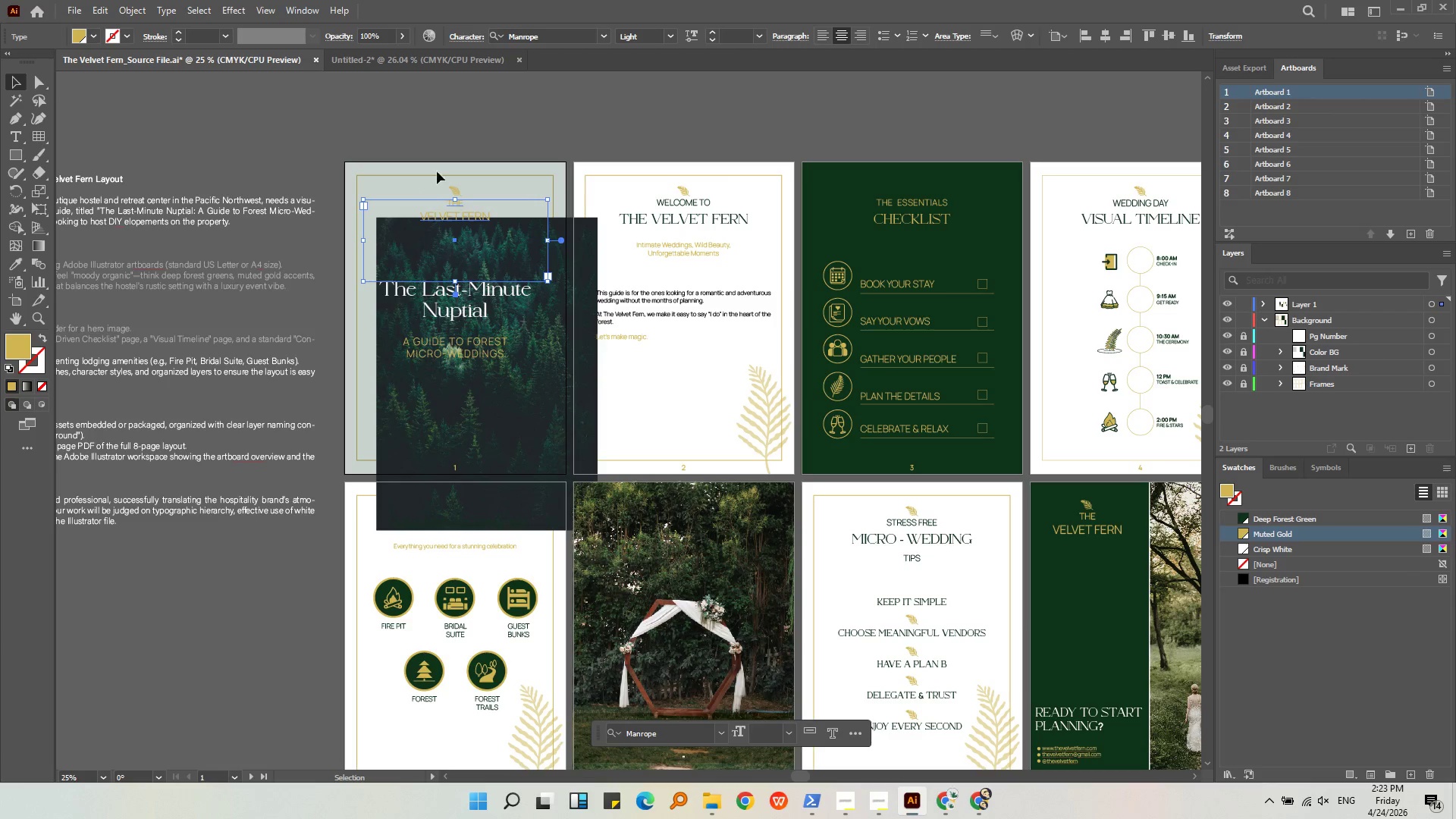 
left_click([440, 164])
 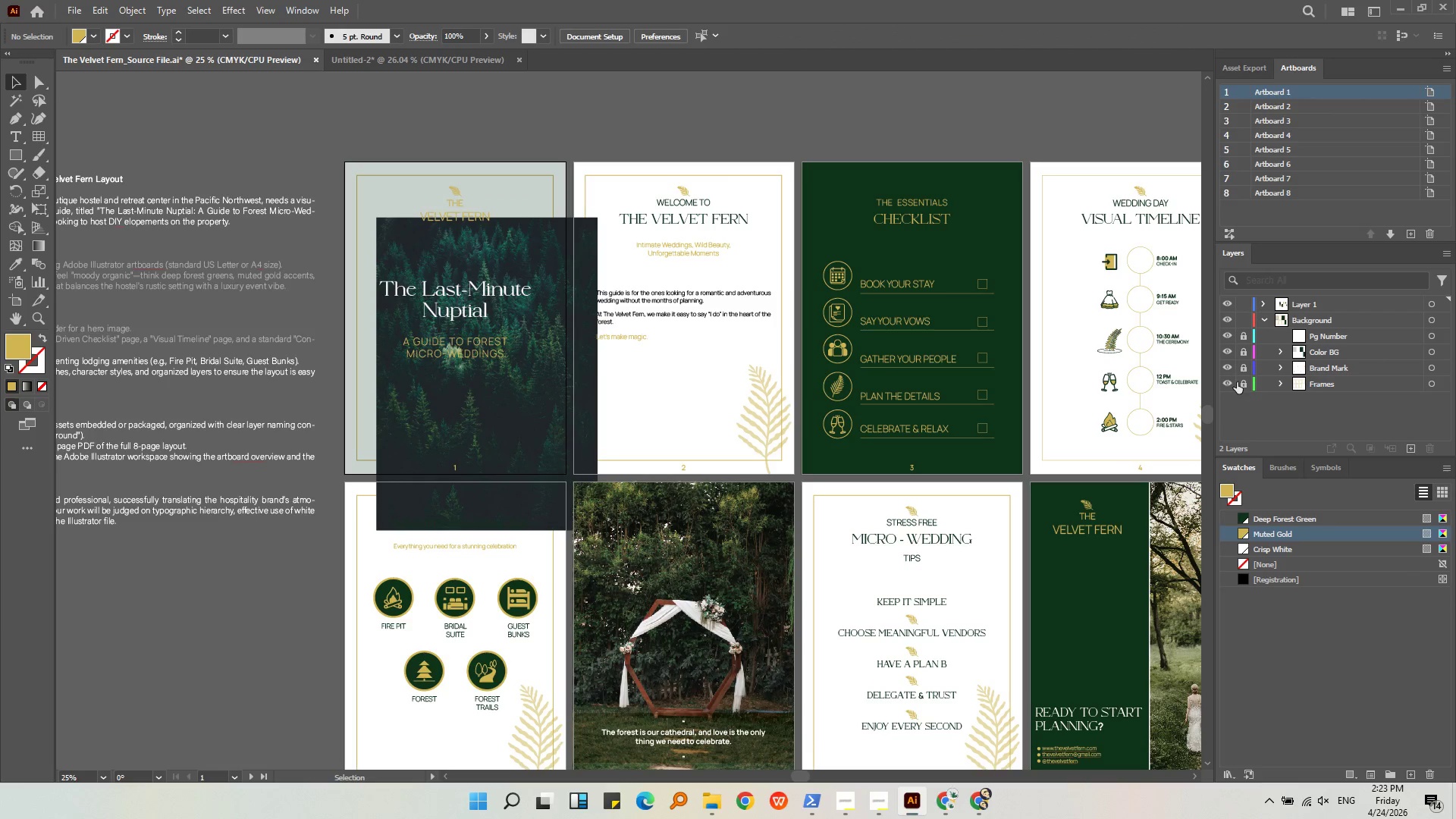 
double_click([1247, 362])
 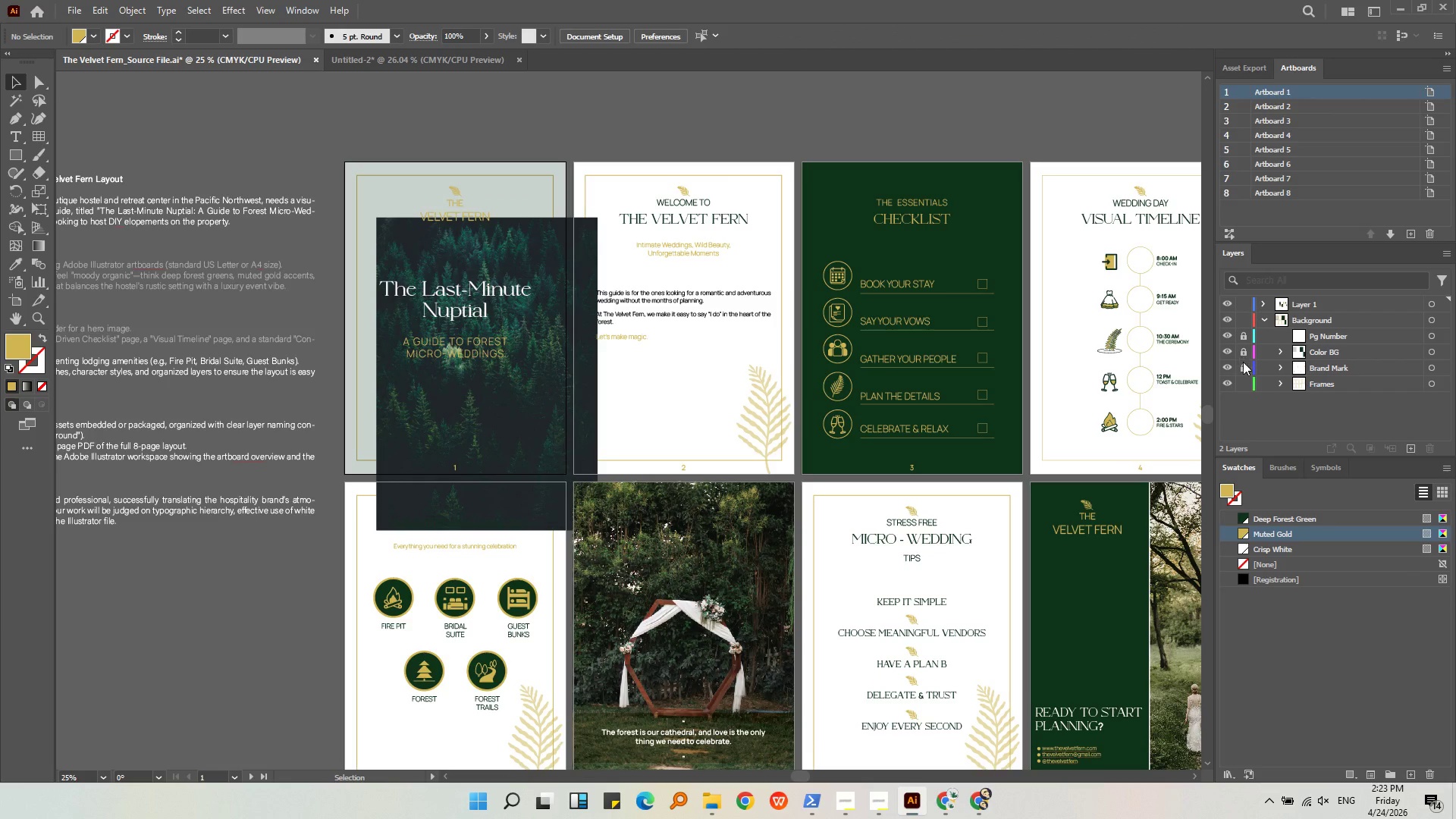 
left_click([1242, 369])
 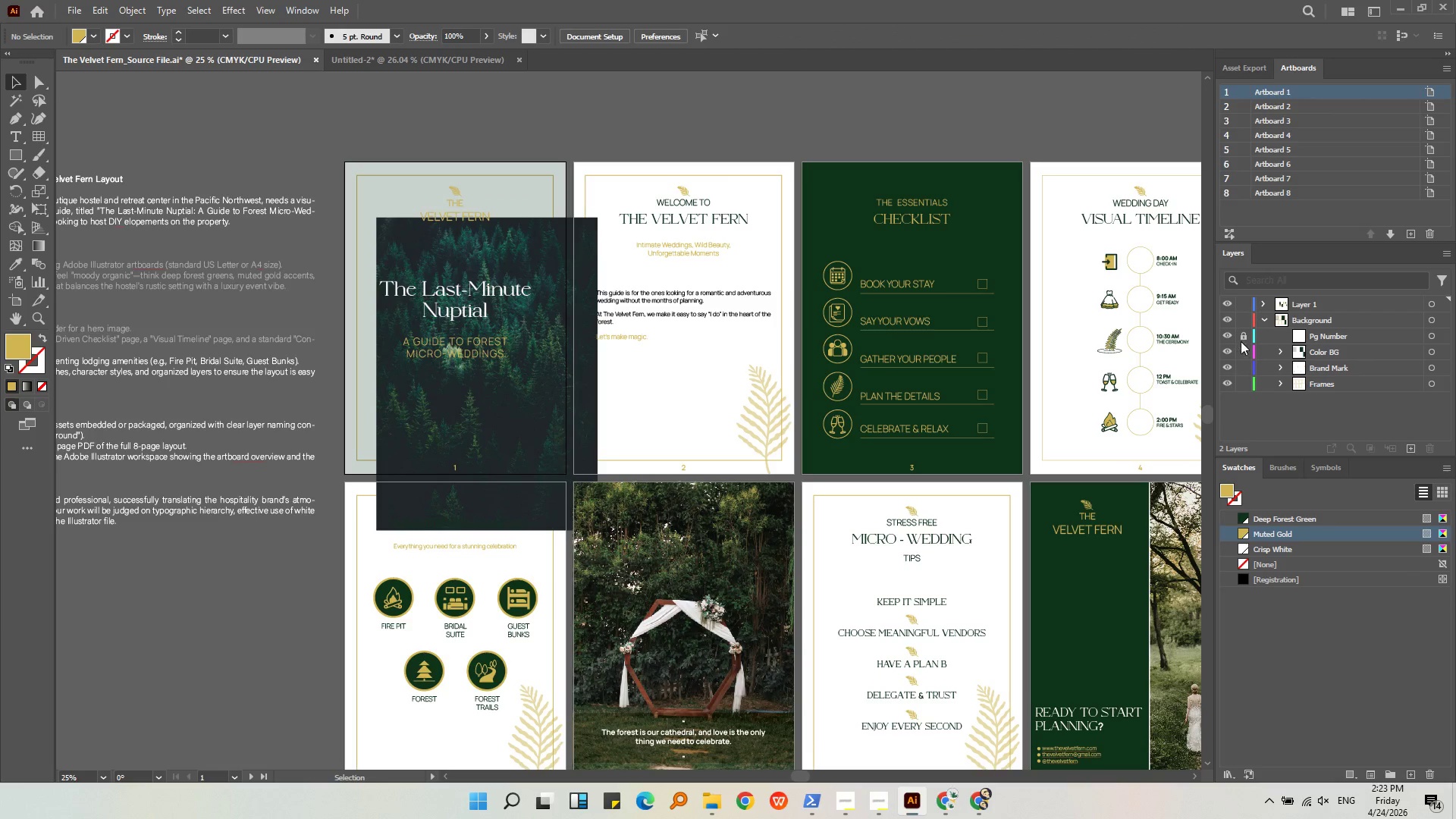 
triple_click([1241, 340])
 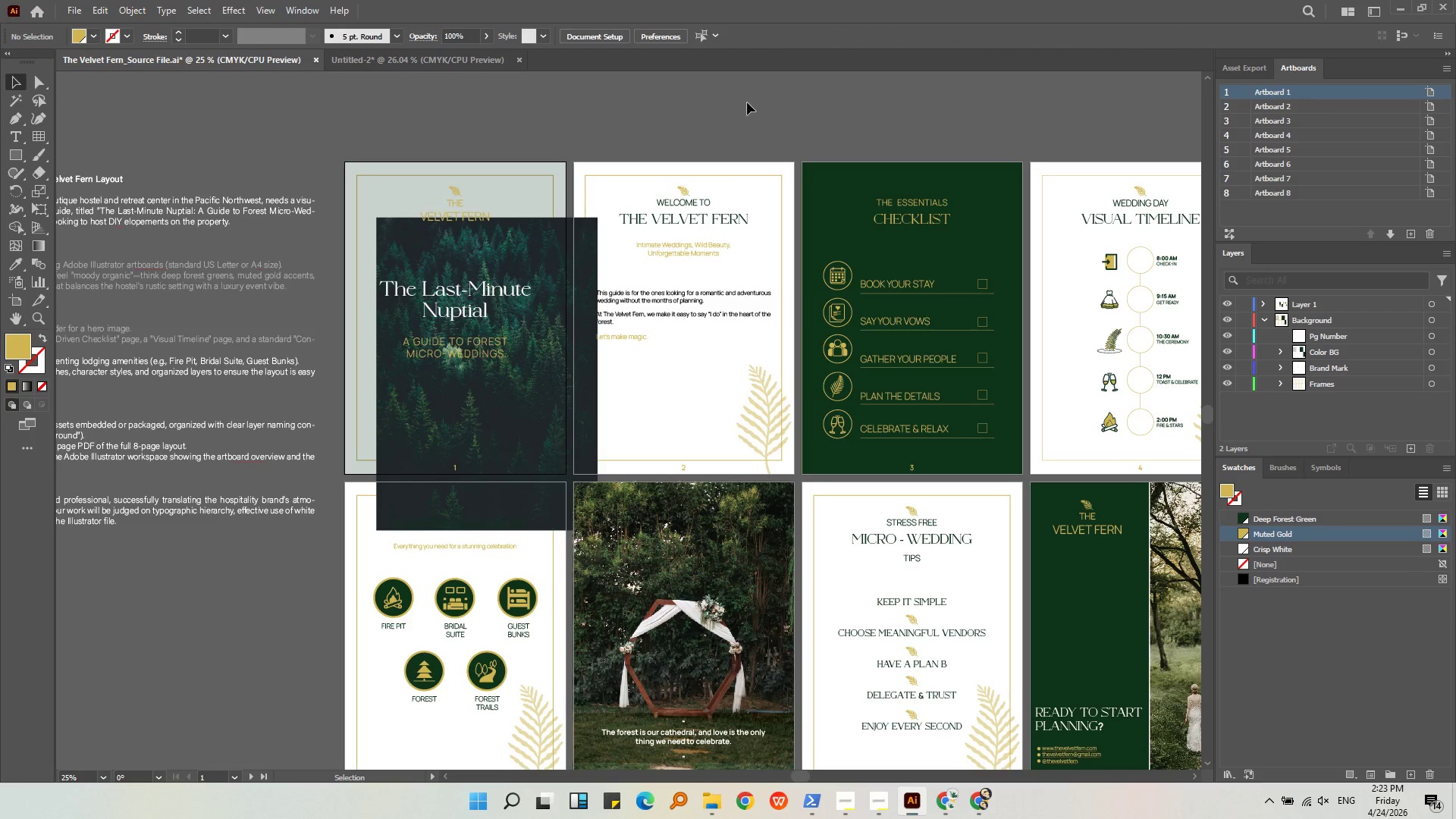 
triple_click([747, 102])
 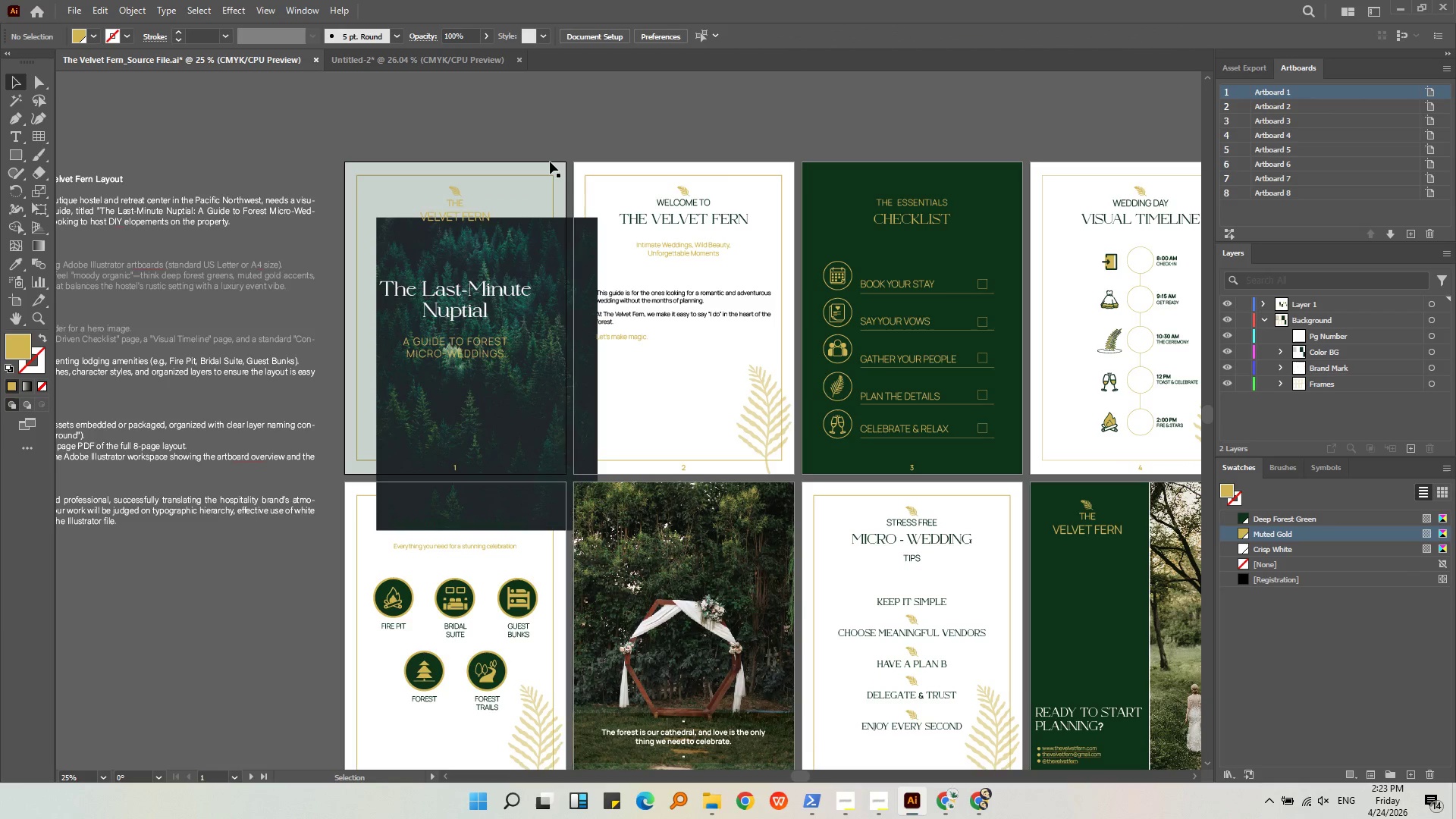 
triple_click([550, 162])
 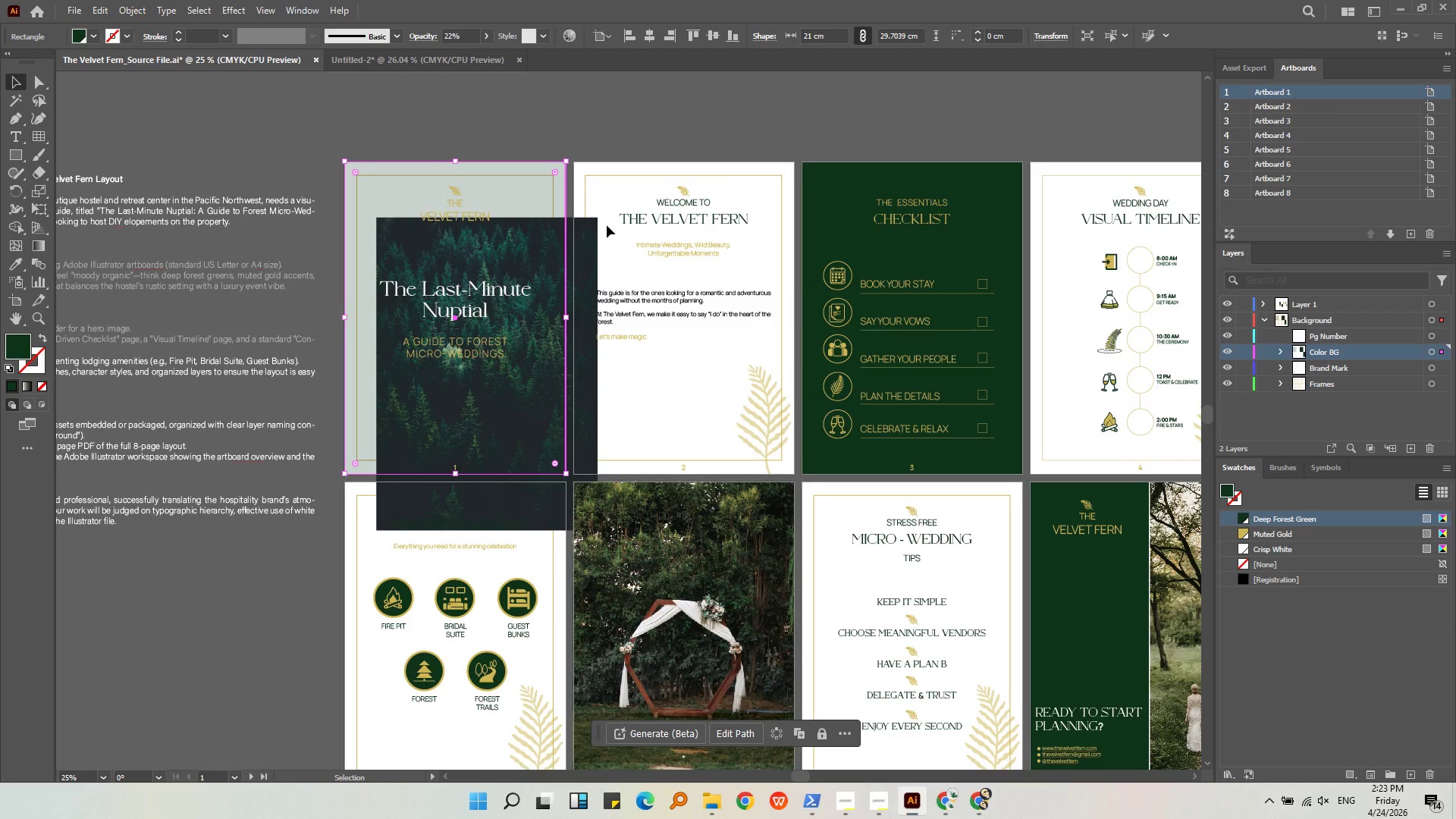 
left_click([1009, 178])
 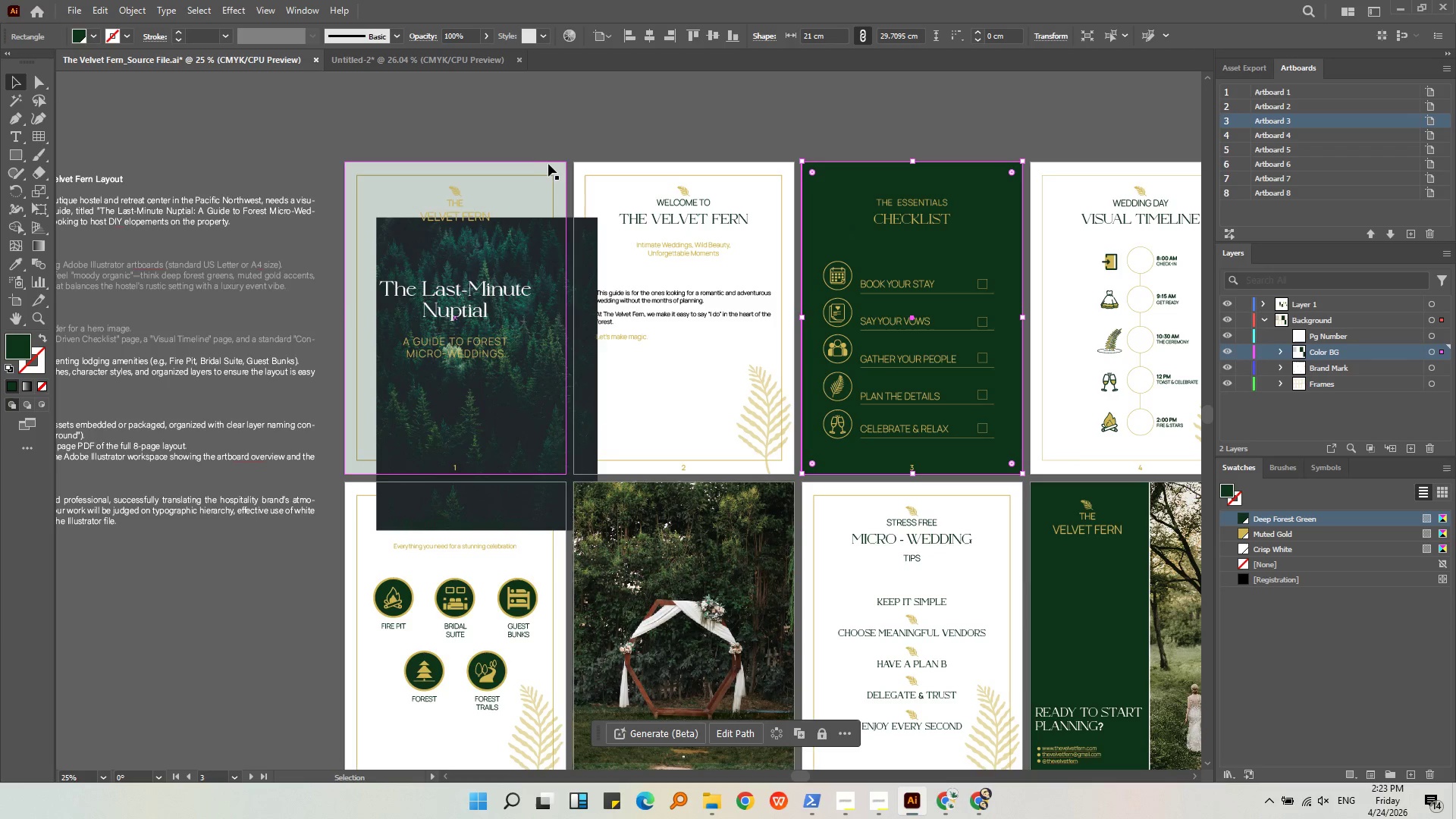 
right_click([550, 162])
 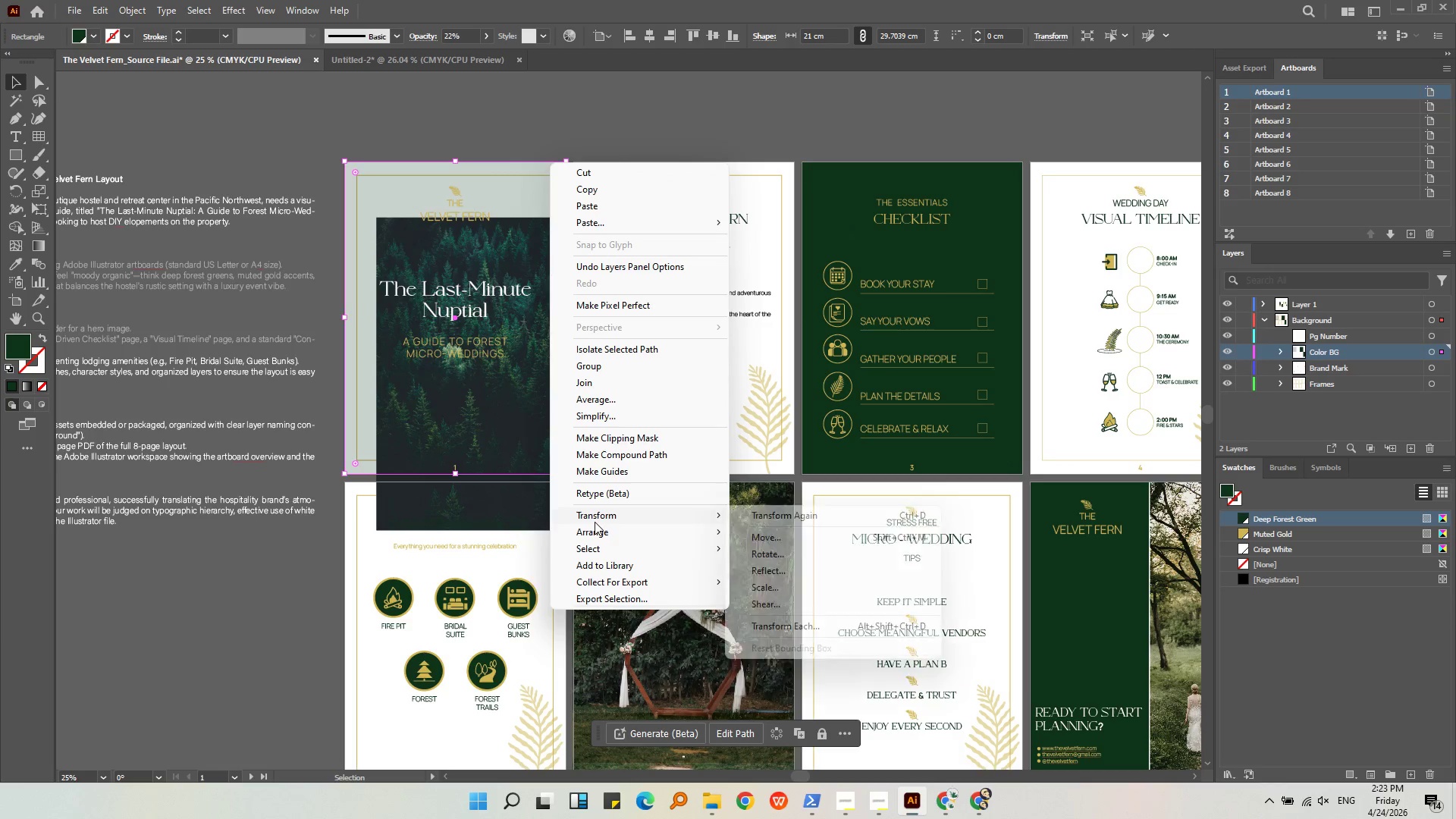 
double_click([598, 527])
 